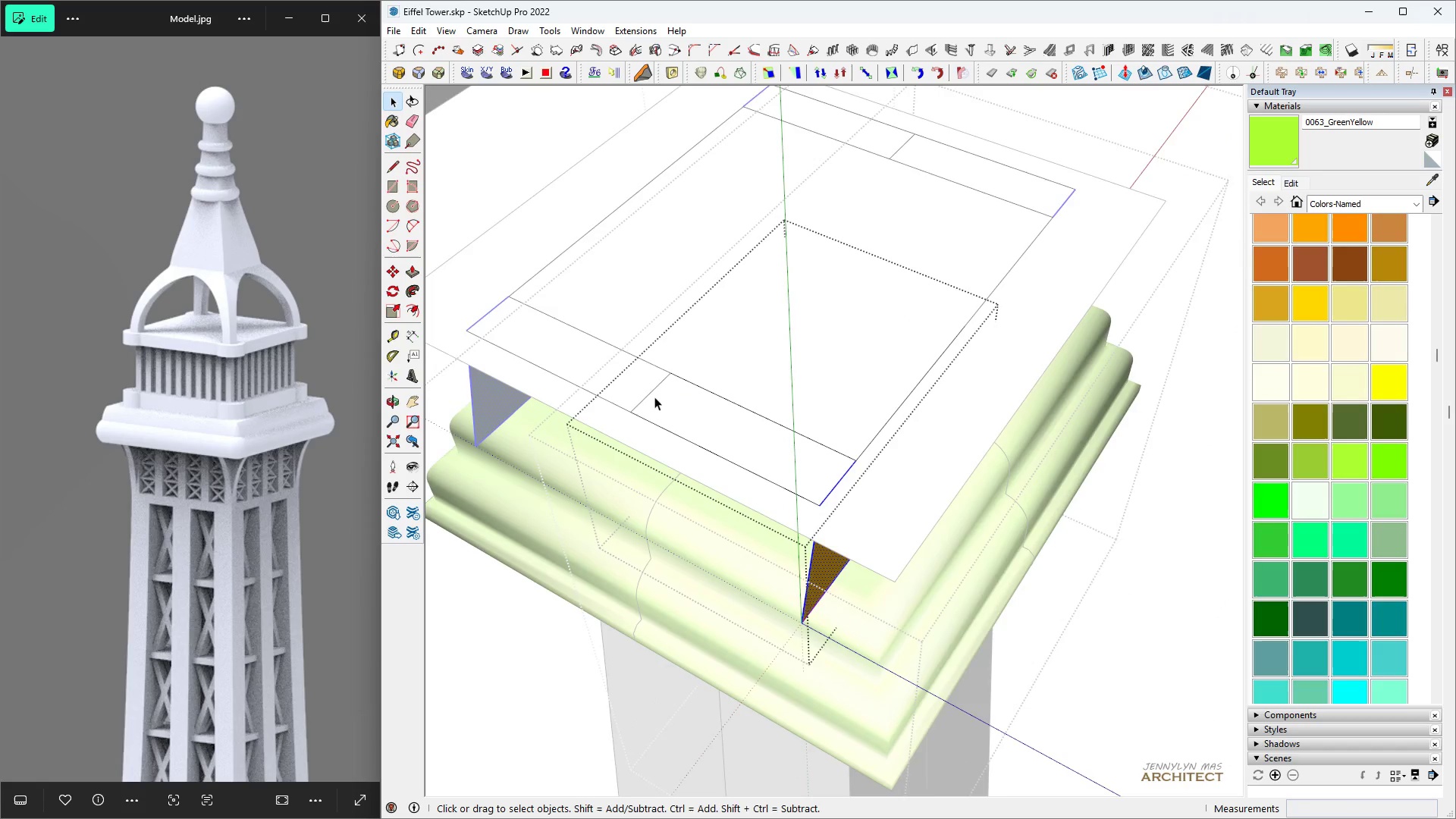 
scroll: coordinate [654, 396], scroll_direction: up, amount: 1.0
 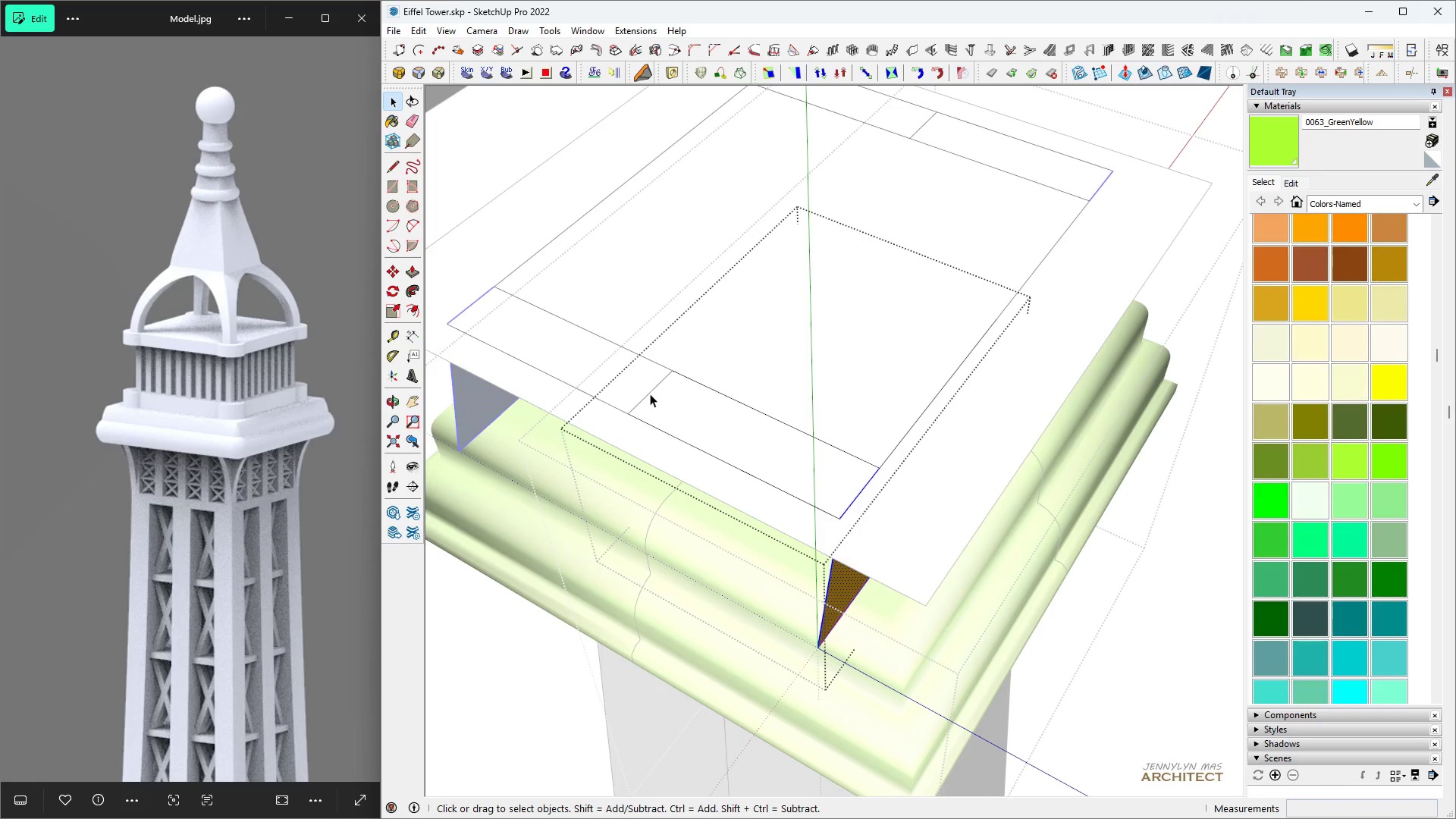 
key(E)
 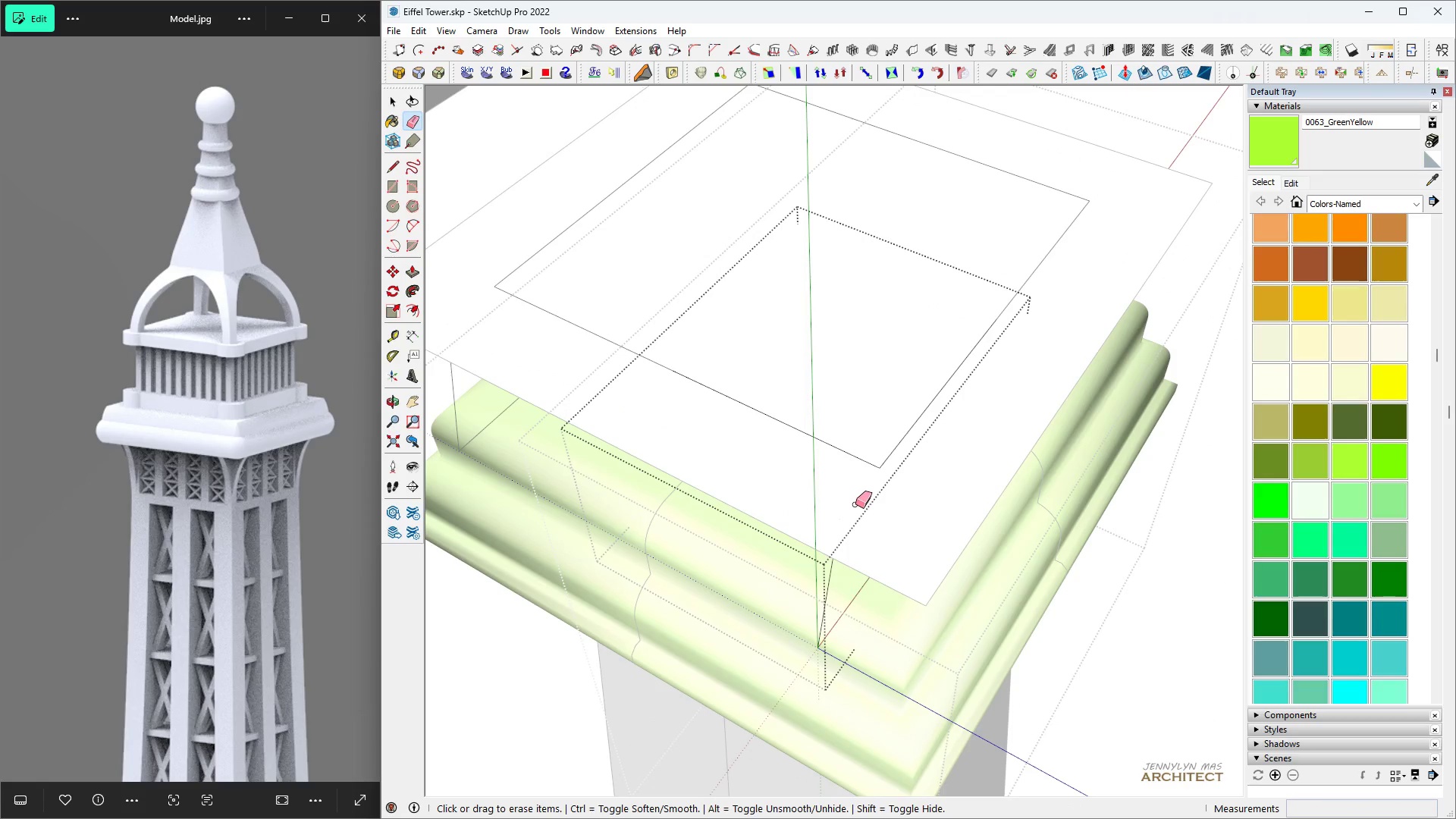 
key(Space)
 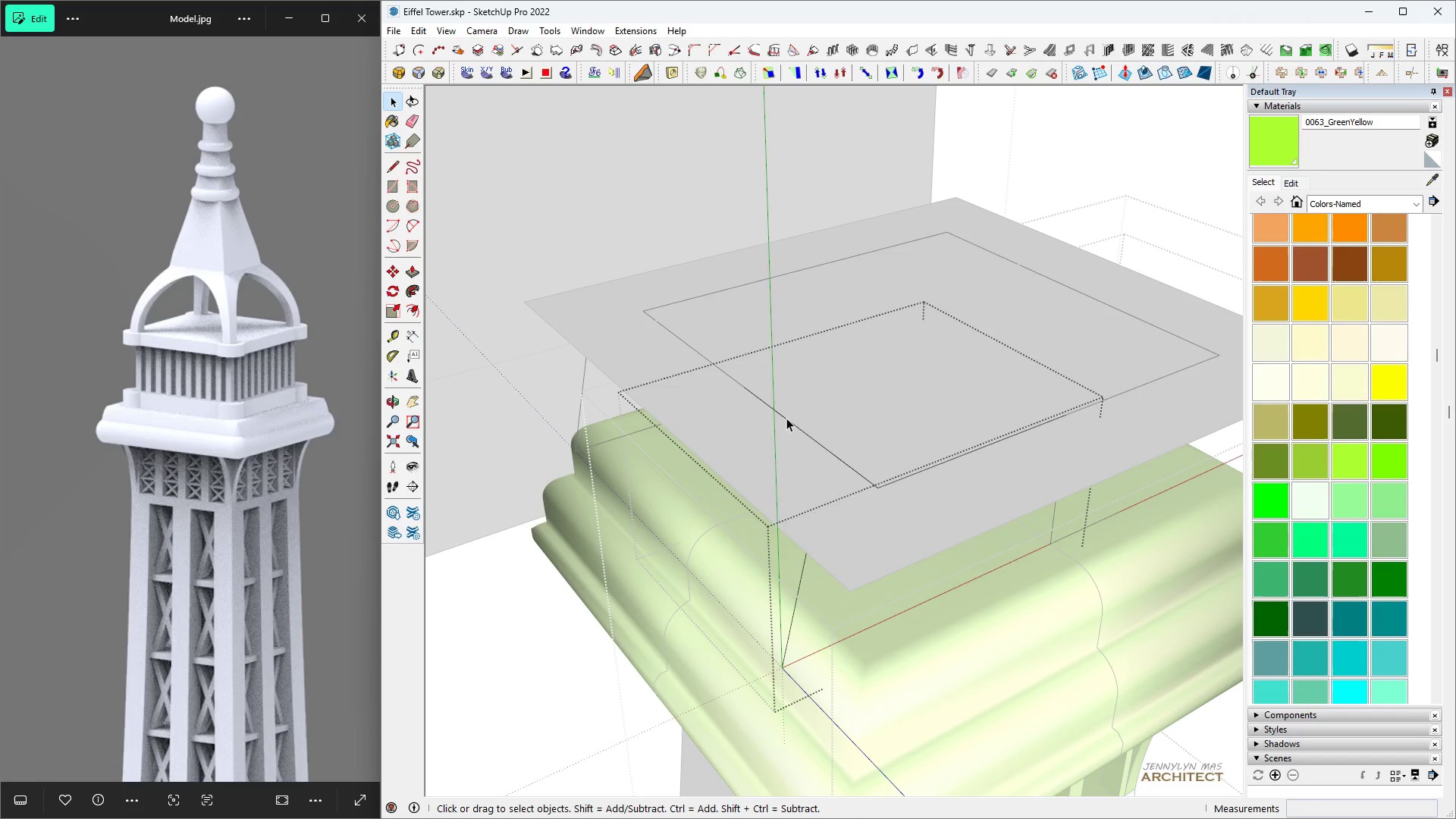 
key(R)
 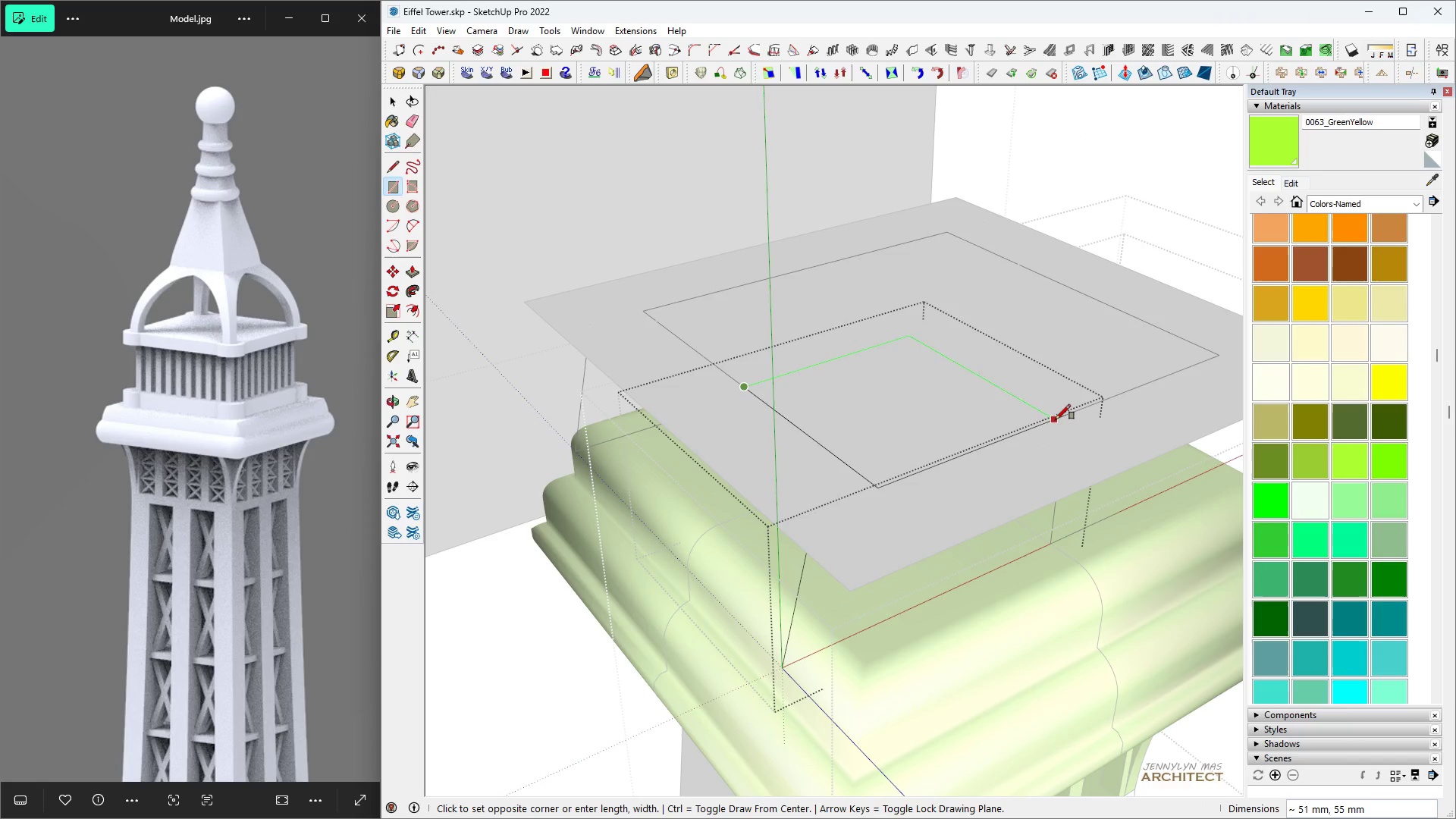 
scroll: coordinate [714, 396], scroll_direction: down, amount: 4.0
 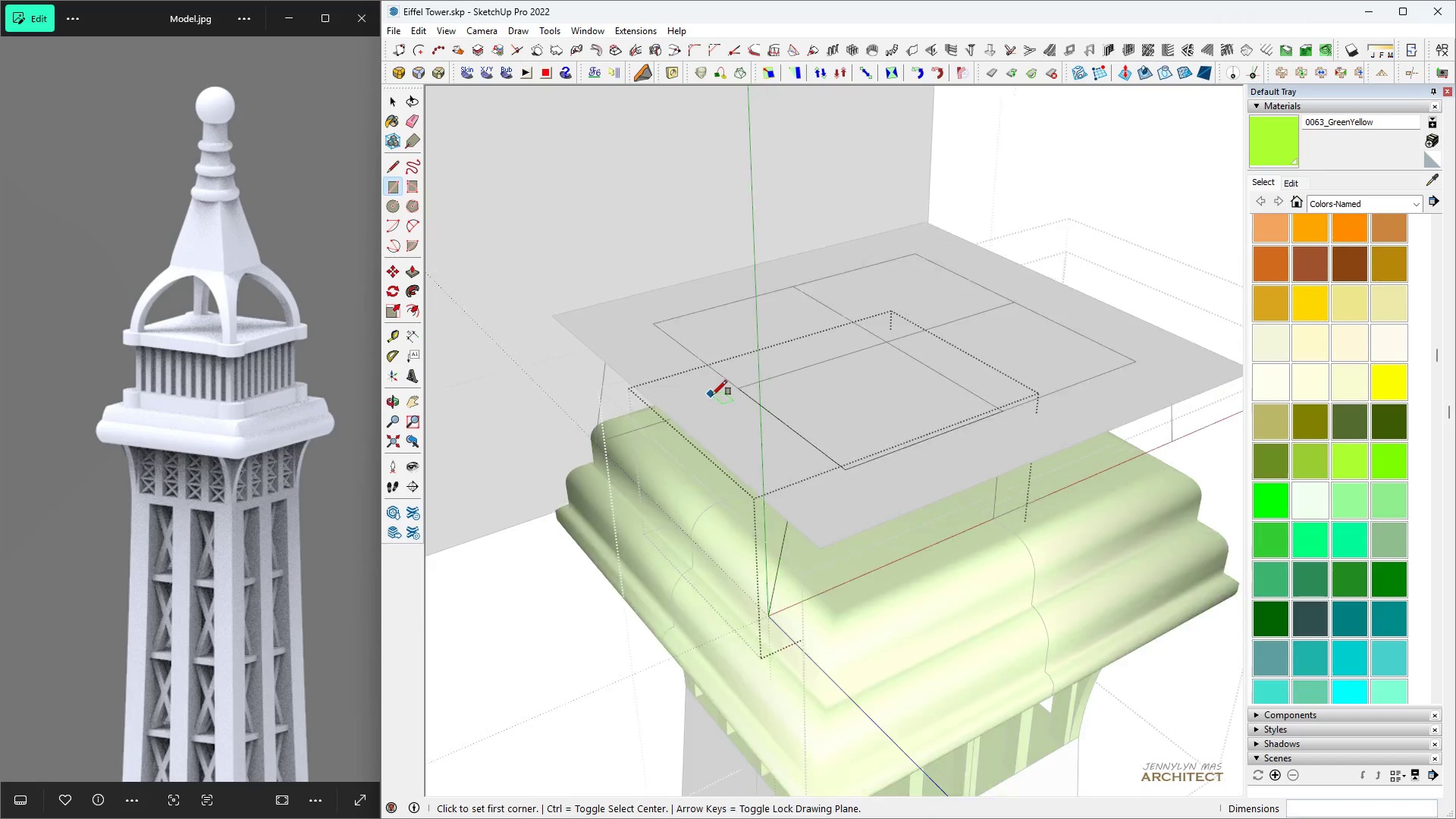 
key(Space)
 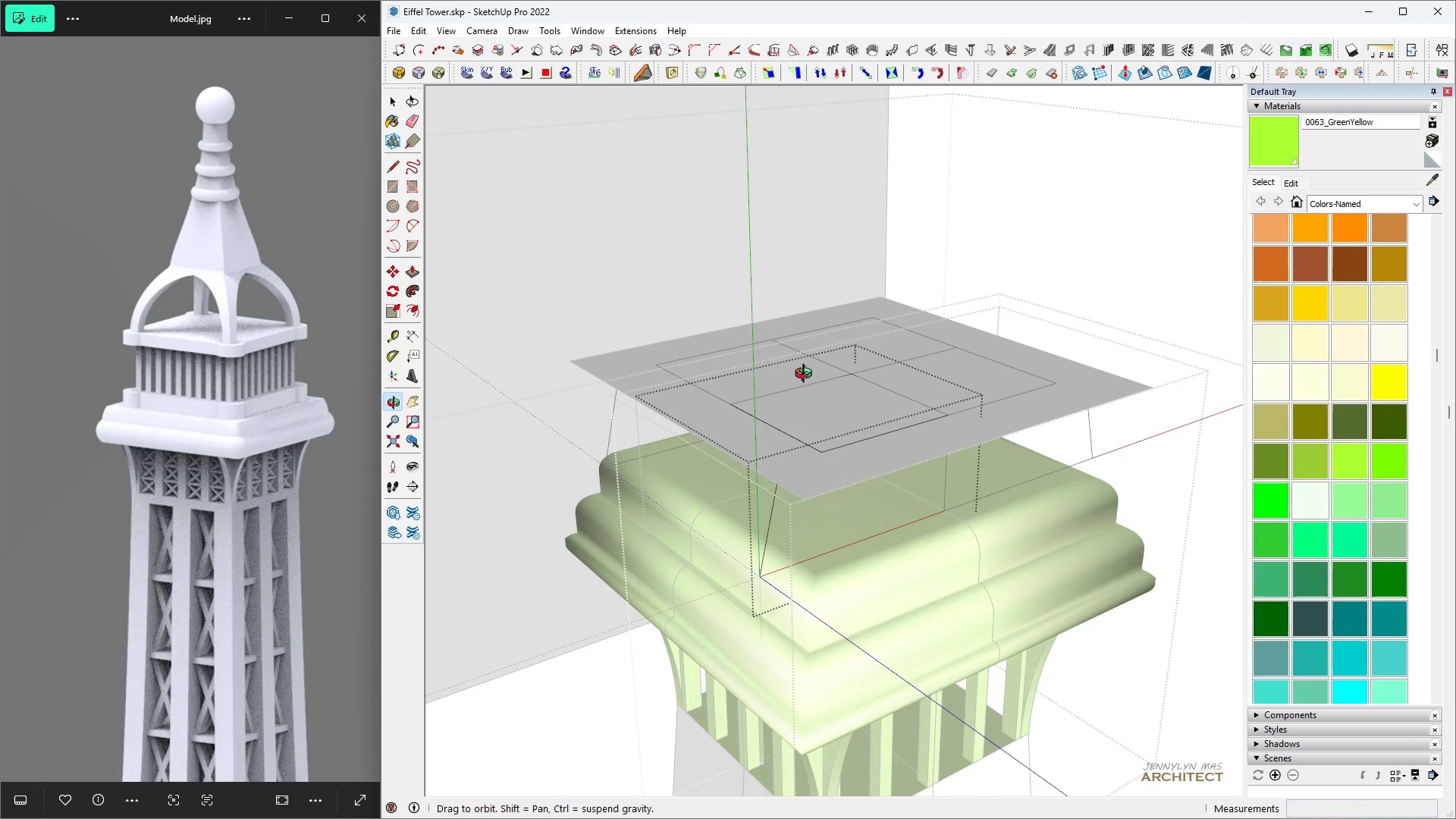 
key(P)
 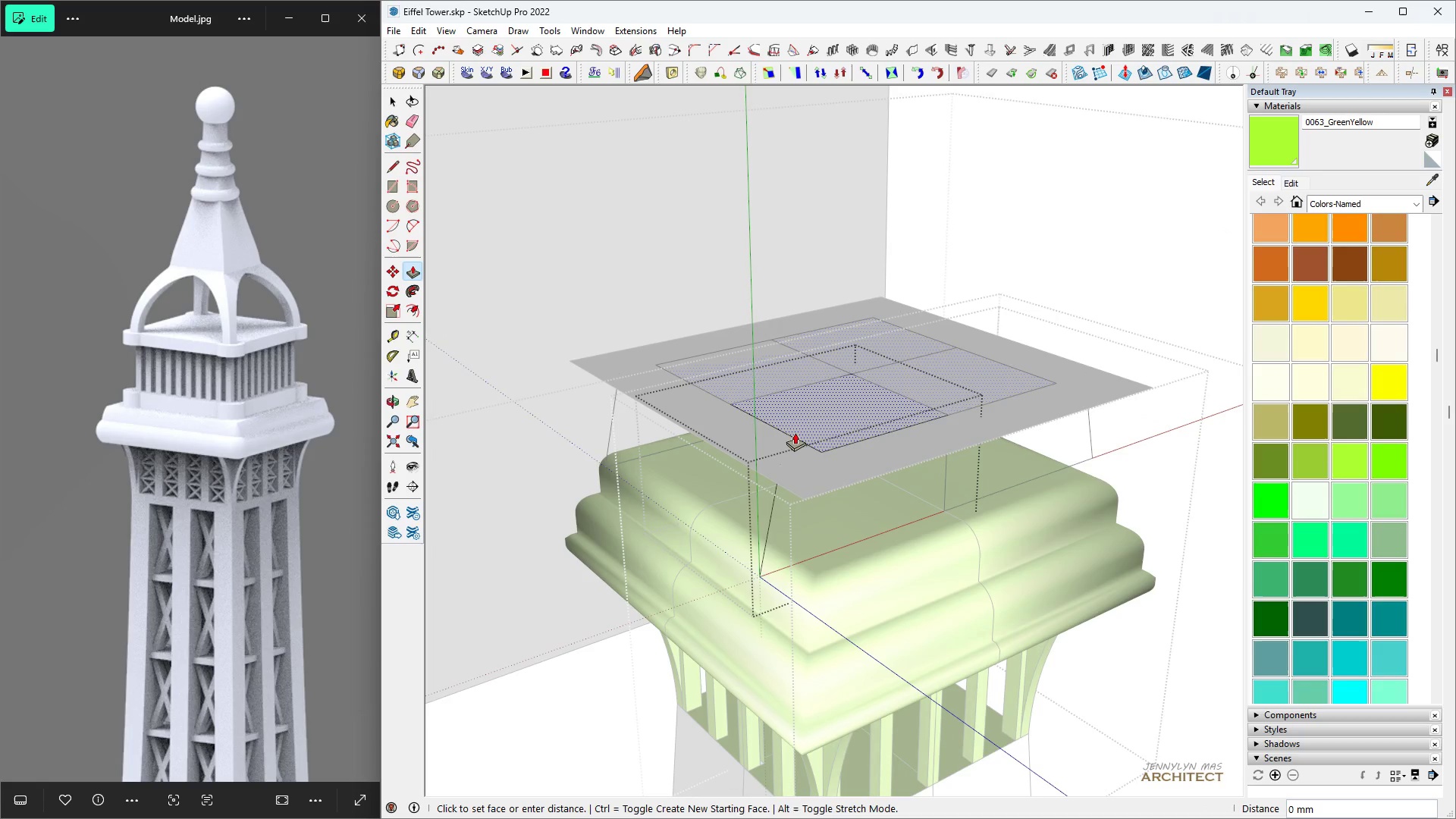 
left_click([795, 432])
 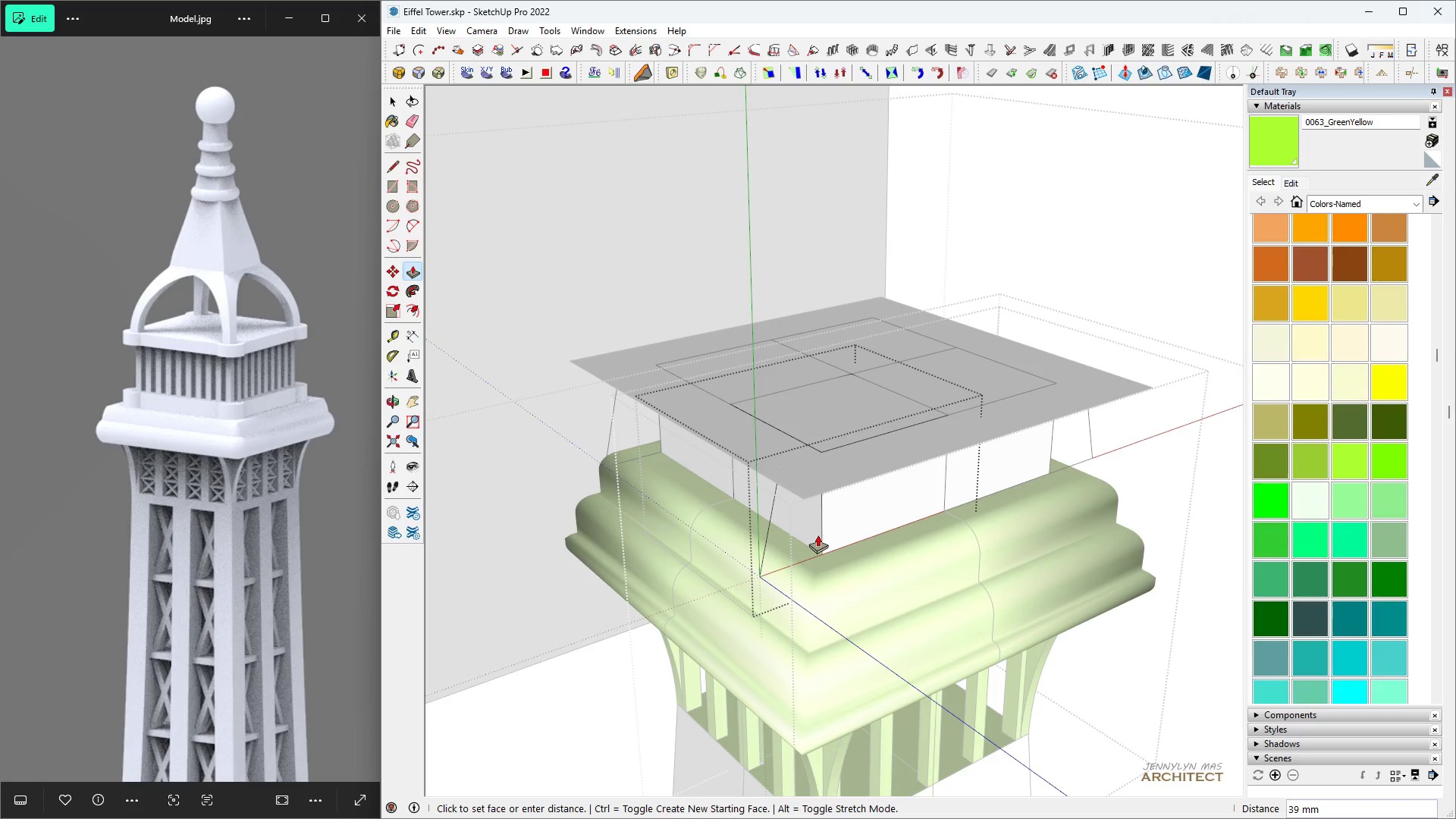 
scroll: coordinate [840, 537], scroll_direction: up, amount: 5.0
 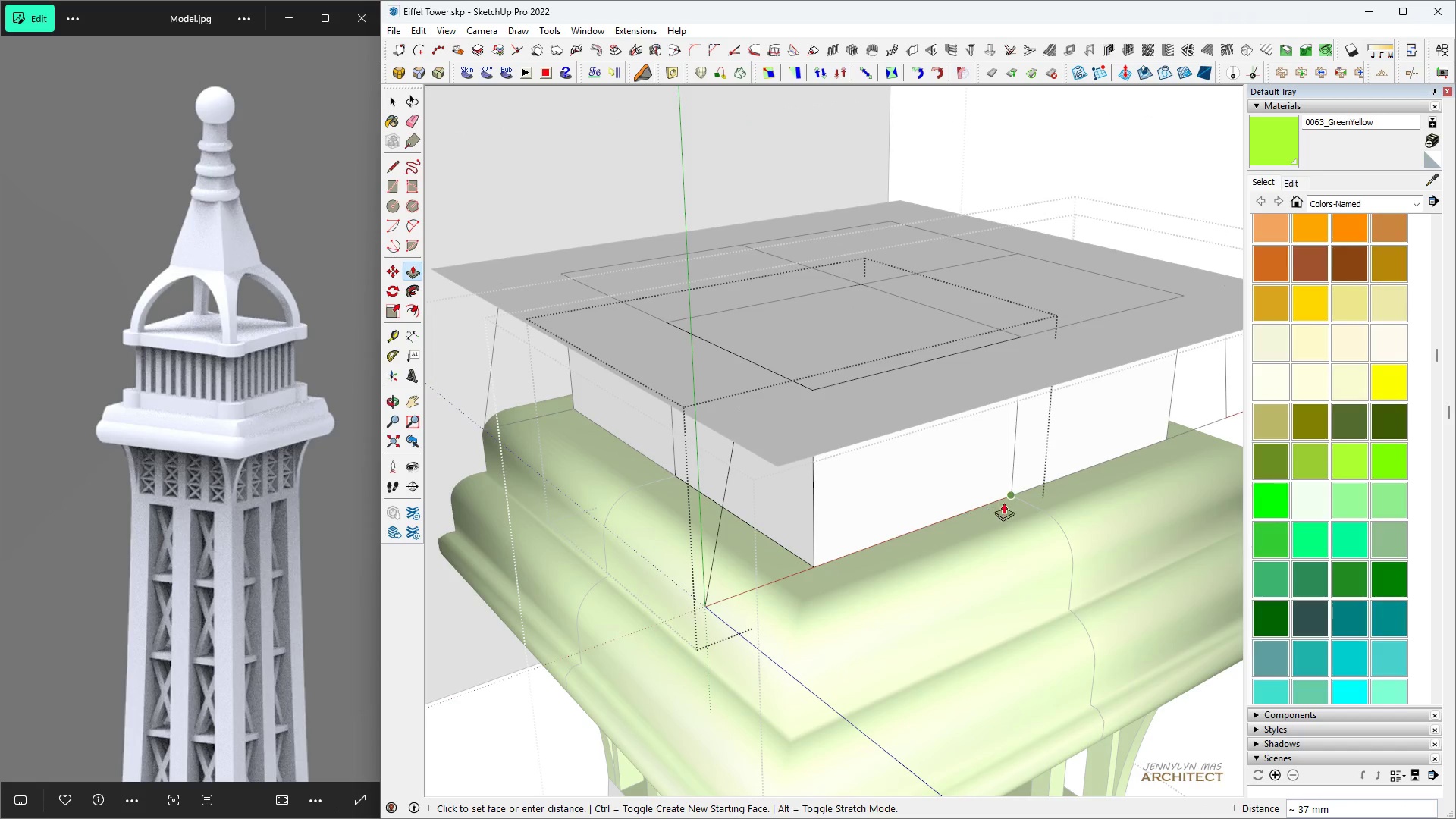 
left_click([1012, 496])
 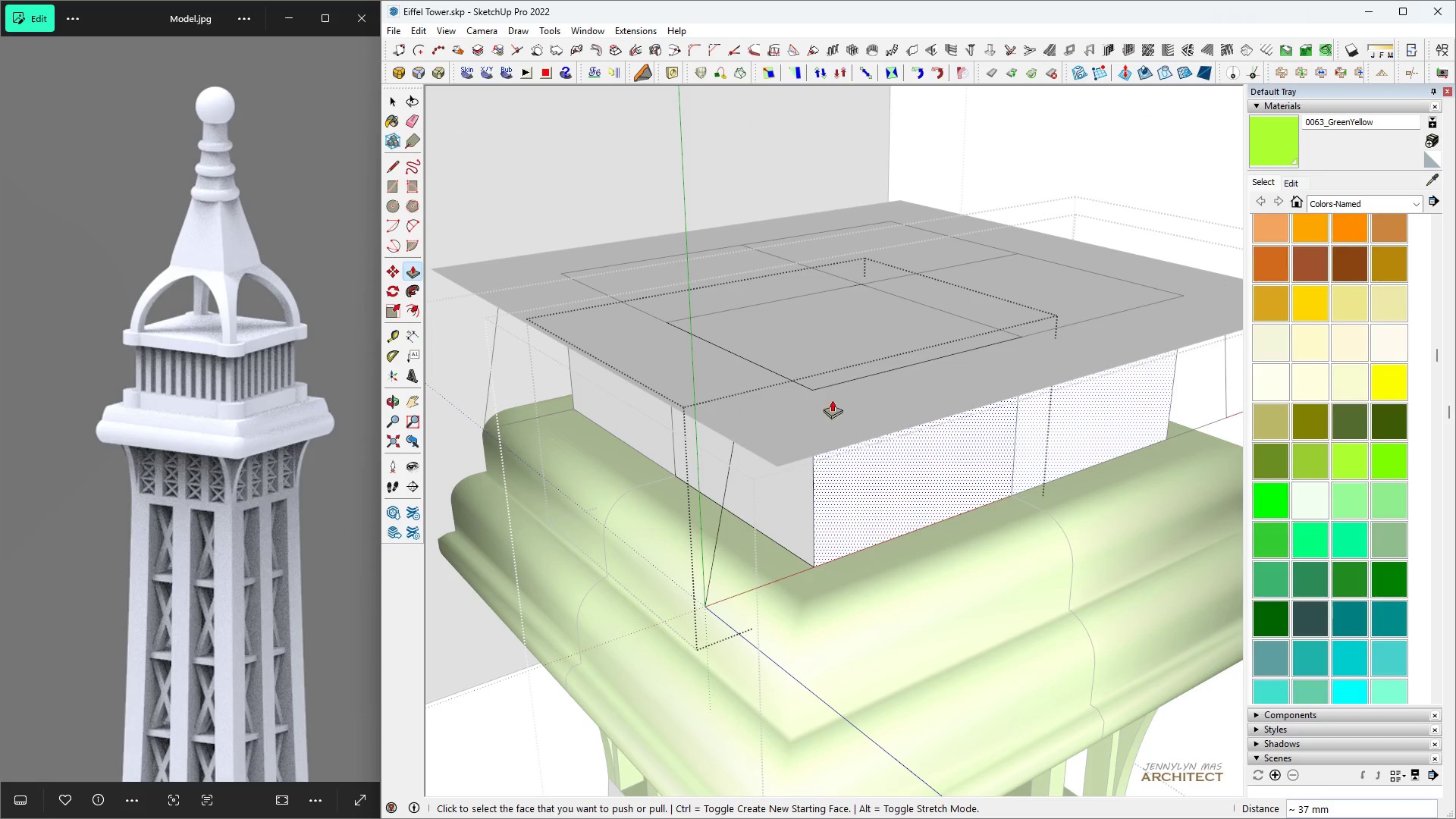 
type( hhh e )
 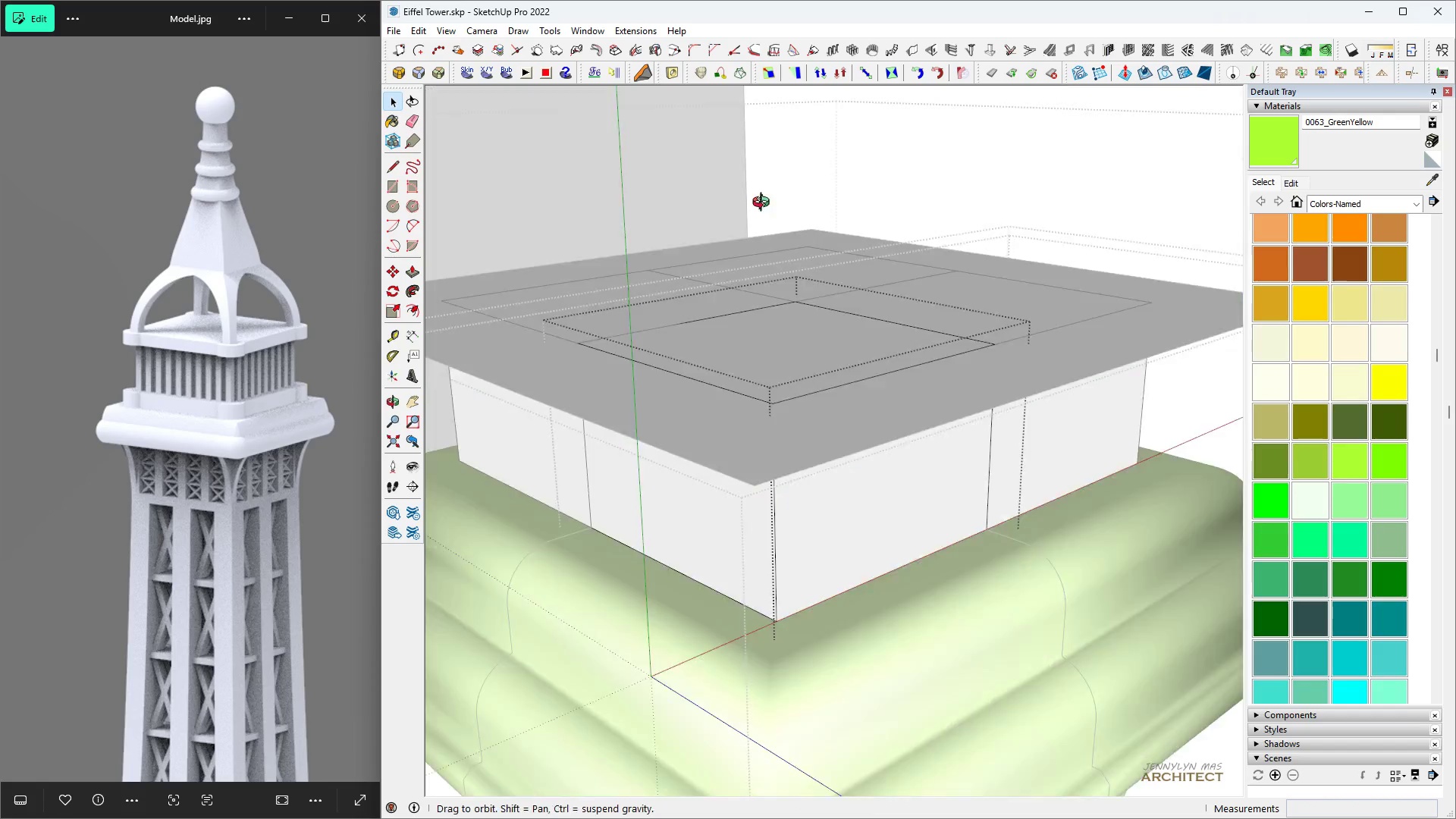 
scroll: coordinate [780, 421], scroll_direction: up, amount: 4.0
 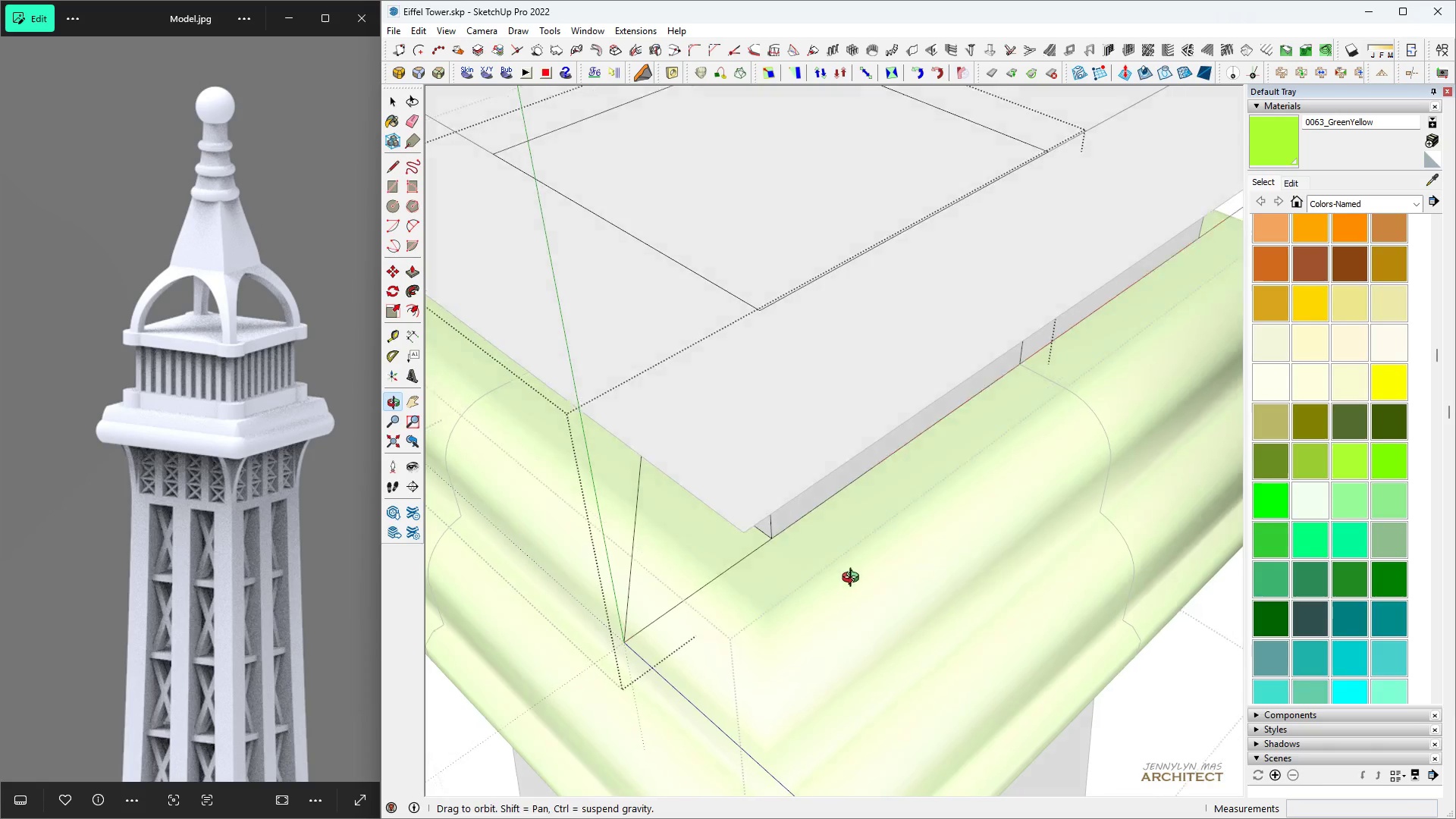 
scroll: coordinate [765, 465], scroll_direction: down, amount: 3.0
 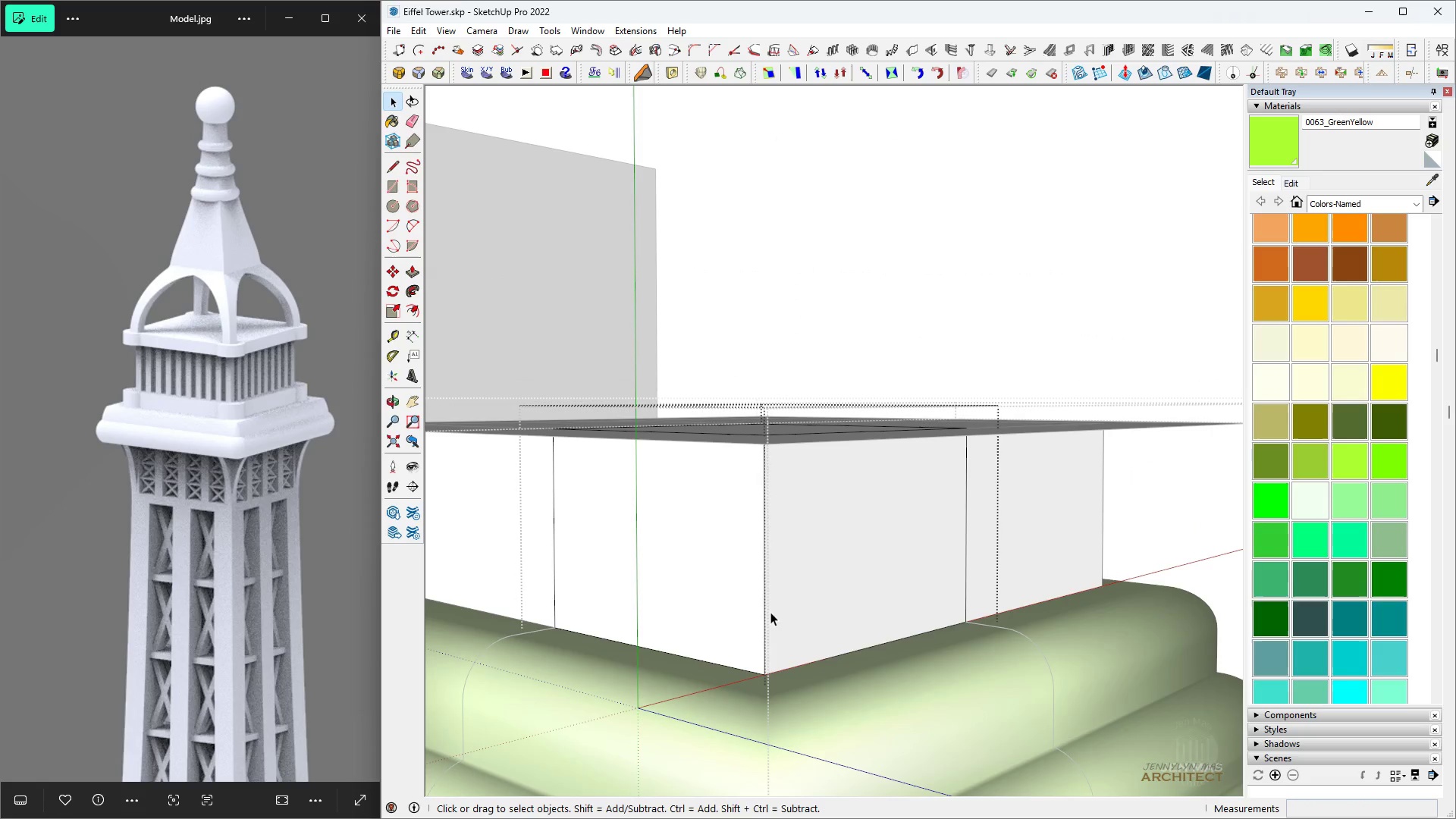 
double_click([770, 612])
 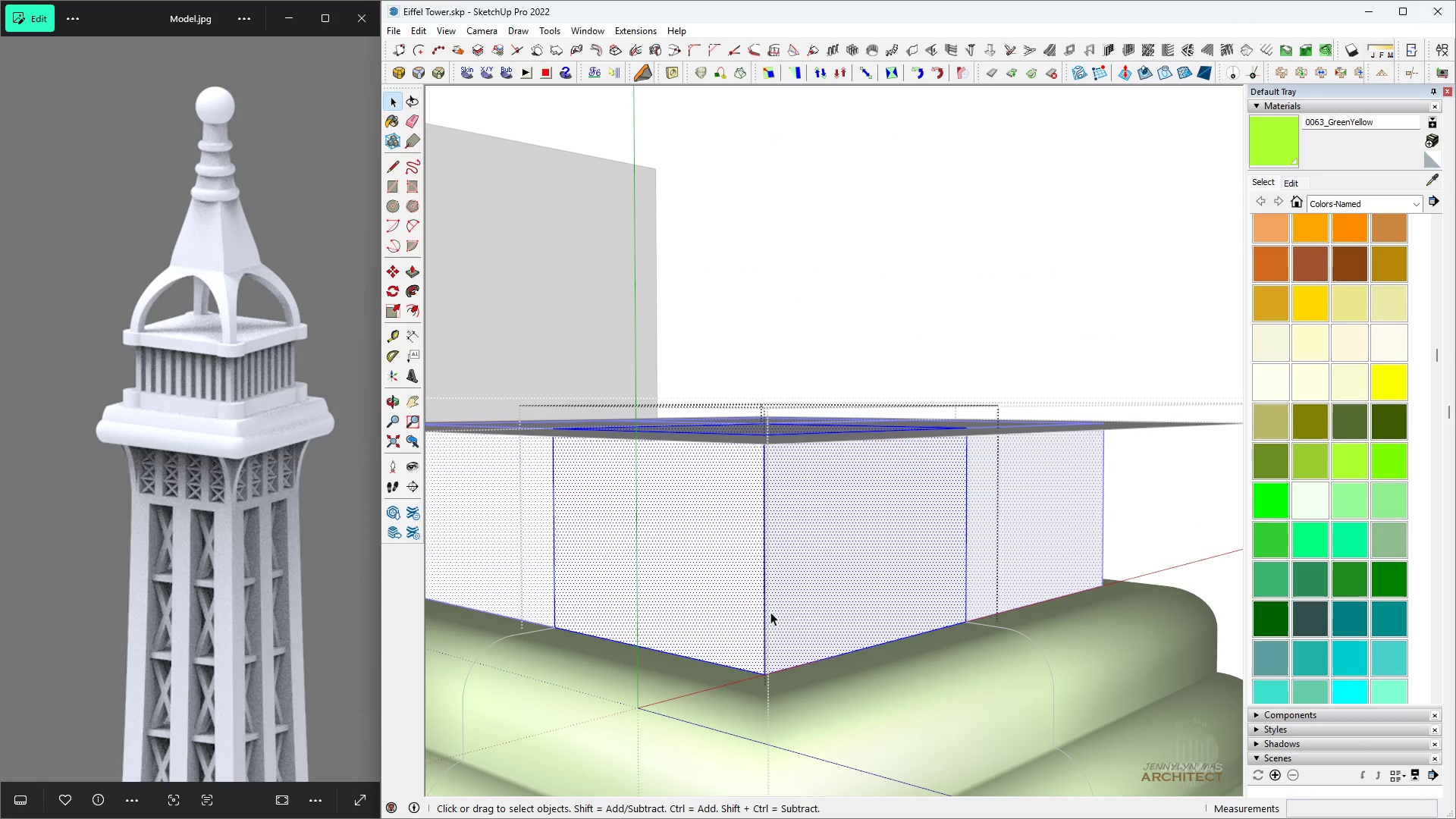 
triple_click([770, 612])
 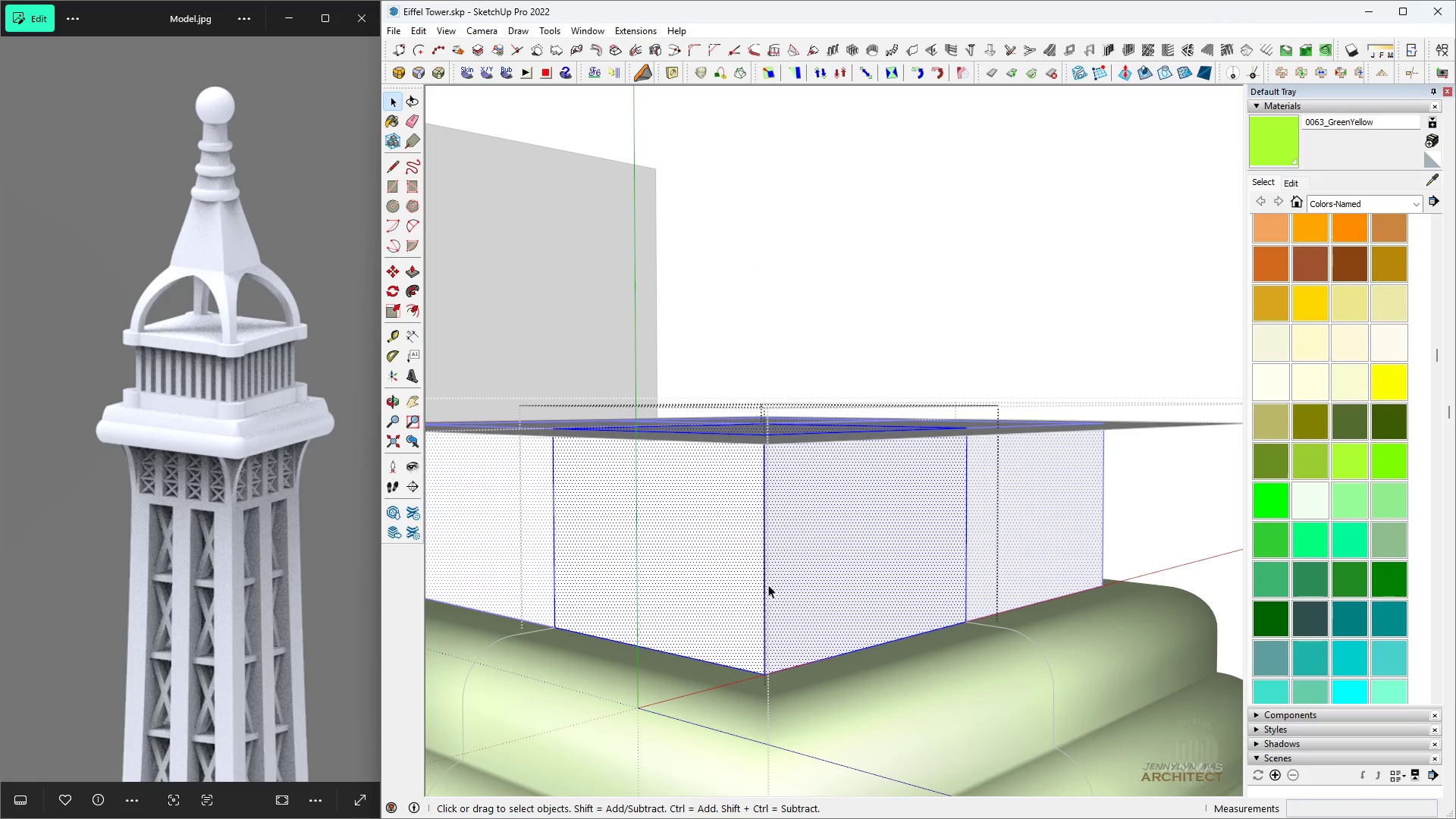 
key(B)
 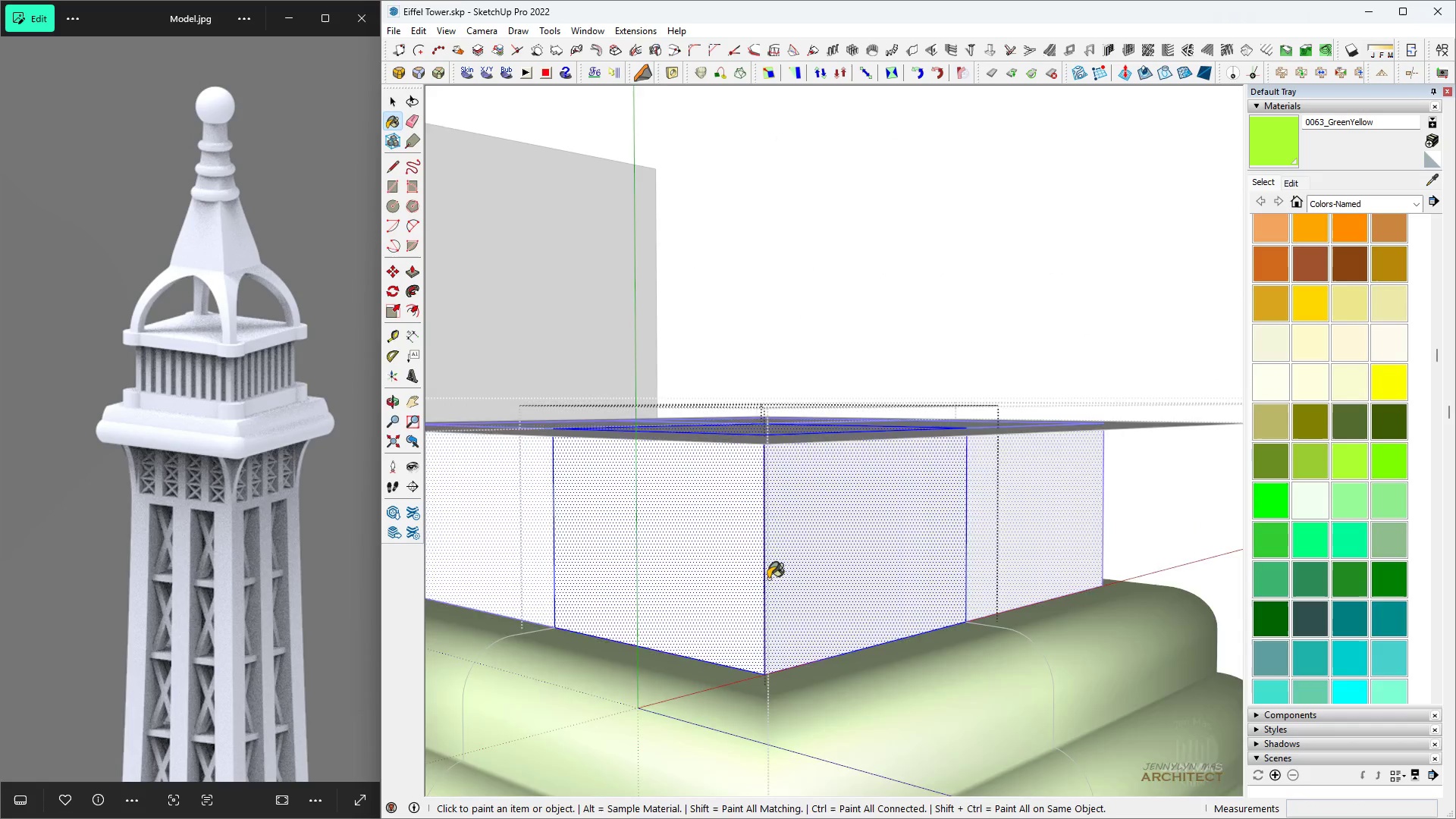 
scroll: coordinate [767, 573], scroll_direction: down, amount: 5.0
 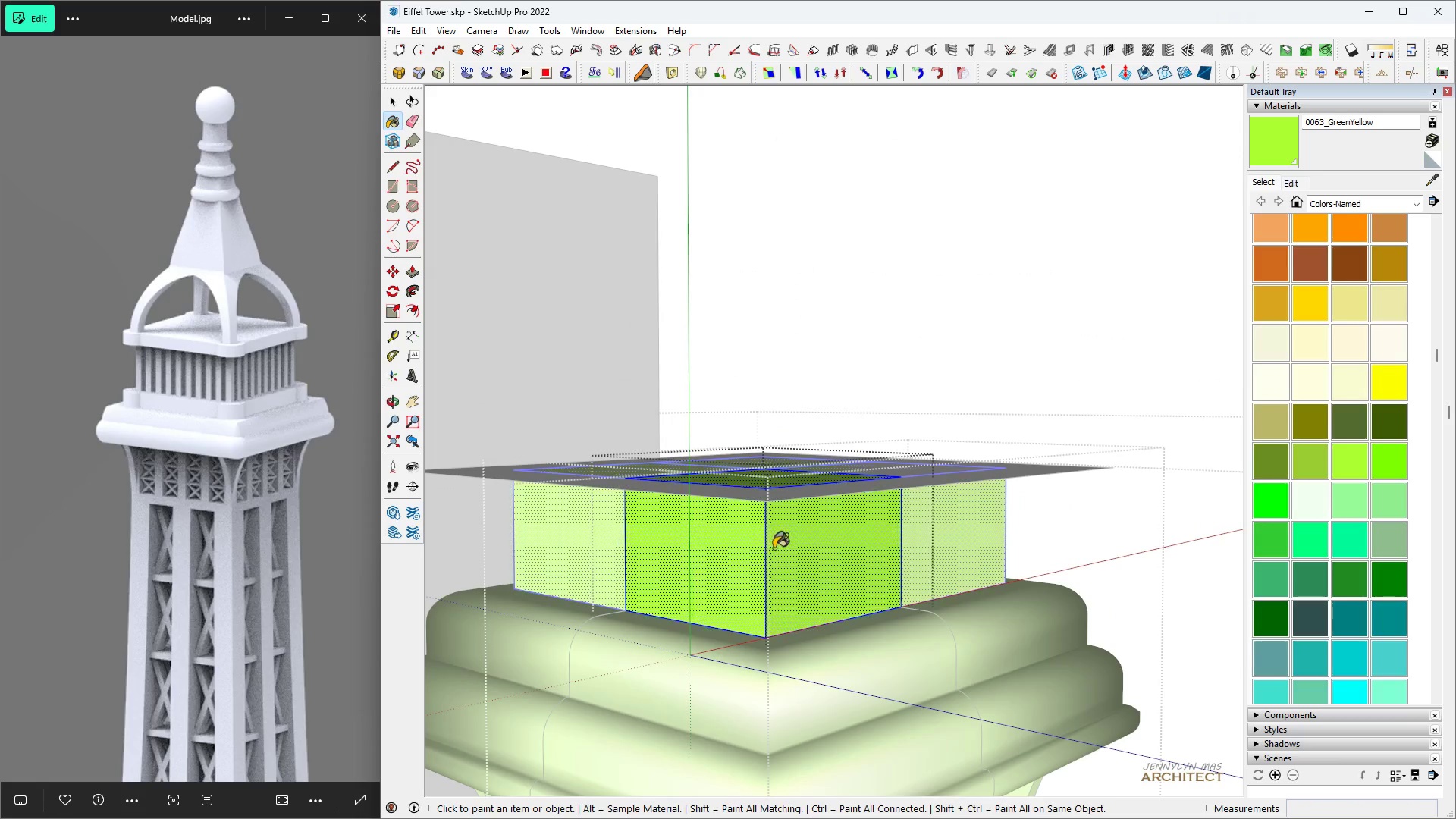 
double_click([774, 548])
 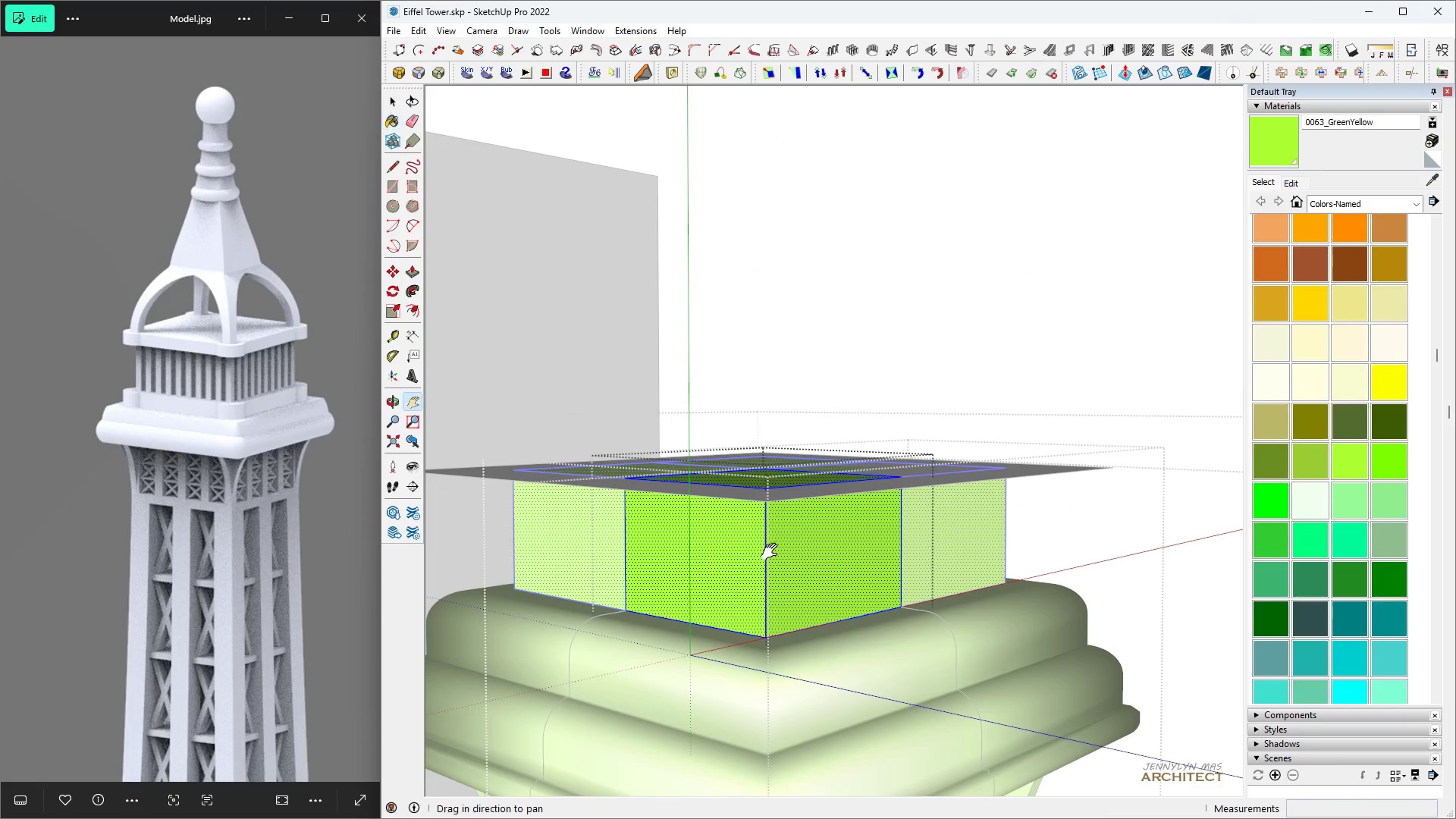 
type(hhhhhhhhhhhh )
key(Escape)
key(Escape)
key(Escape)
key(Escape)
key(Escape)
key(Escape)
key(Escape)
type( hhhhhh )
 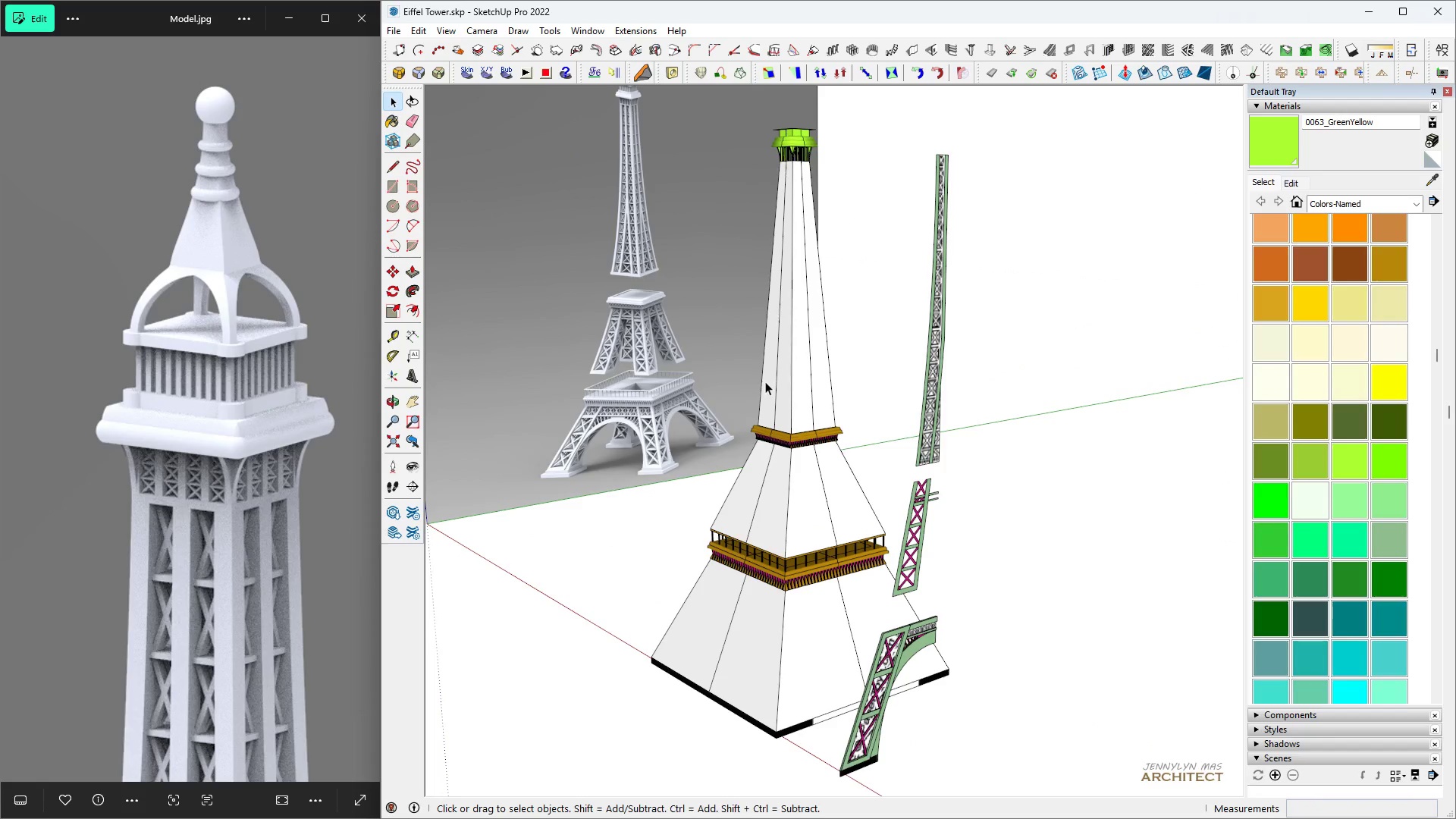 
scroll: coordinate [736, 372], scroll_direction: down, amount: 32.0
 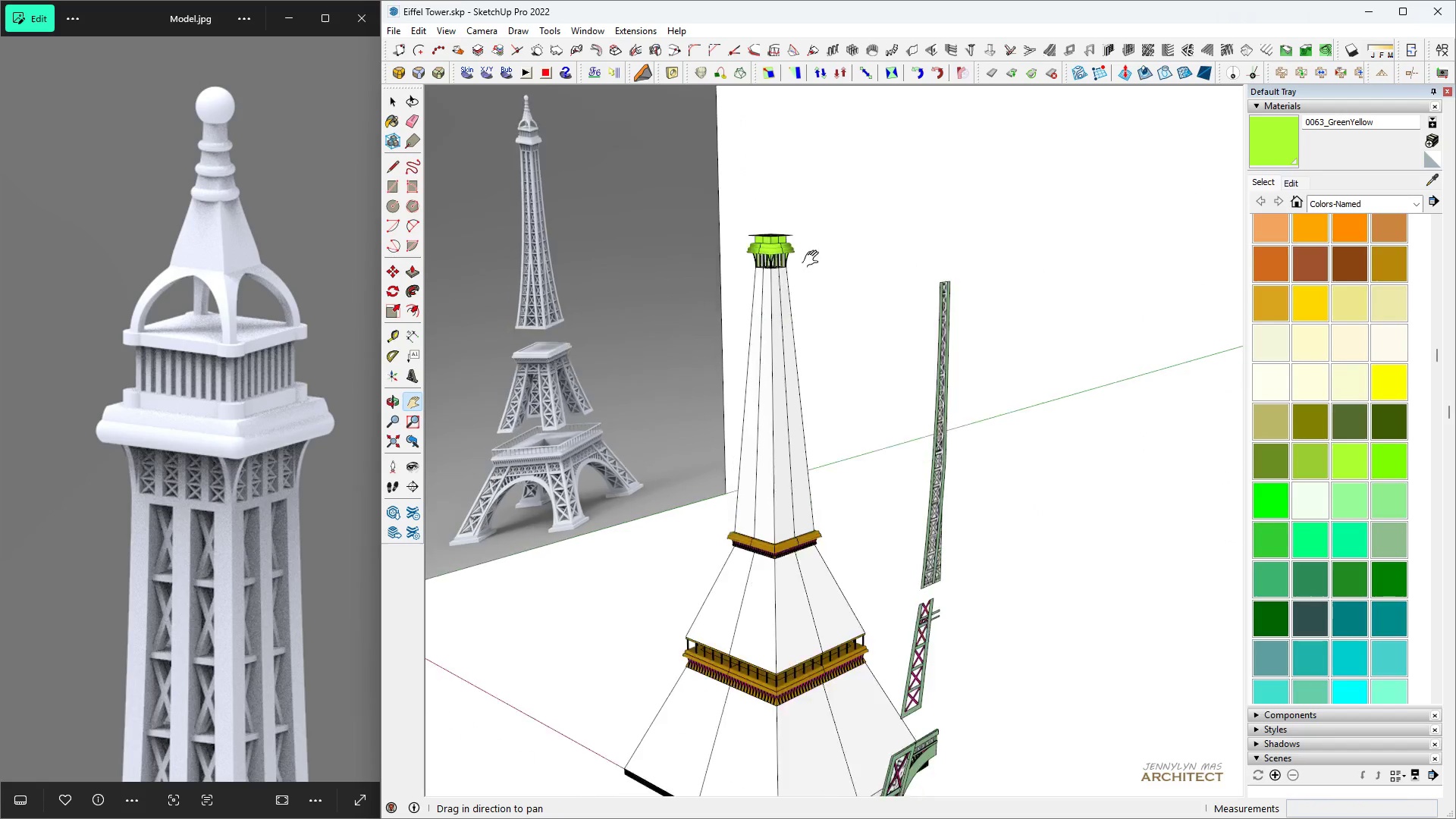 
scroll: coordinate [821, 256], scroll_direction: down, amount: 4.0
 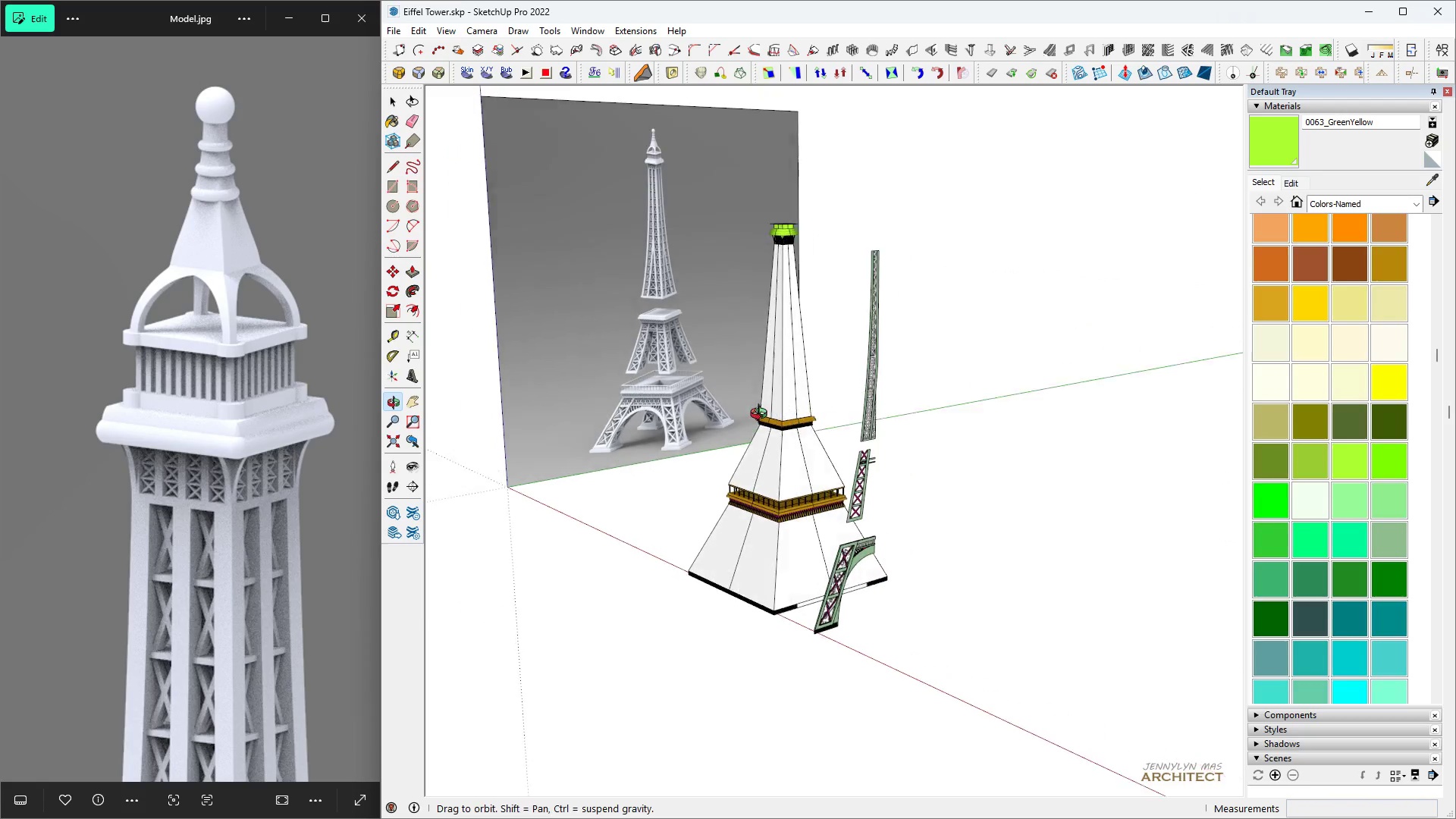 
scroll: coordinate [760, 390], scroll_direction: up, amount: 4.0
 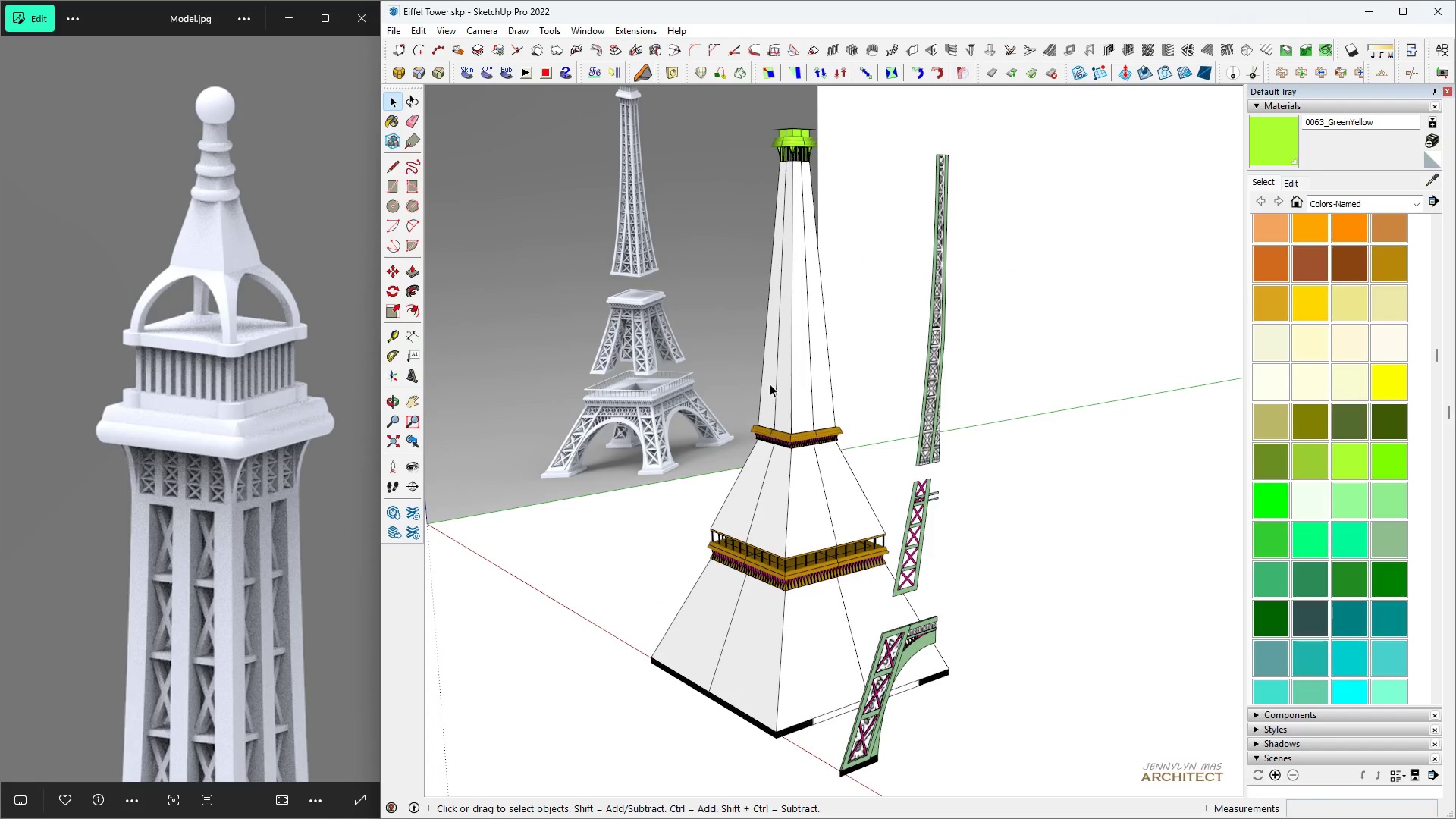 
key(Control+ControlLeft)
 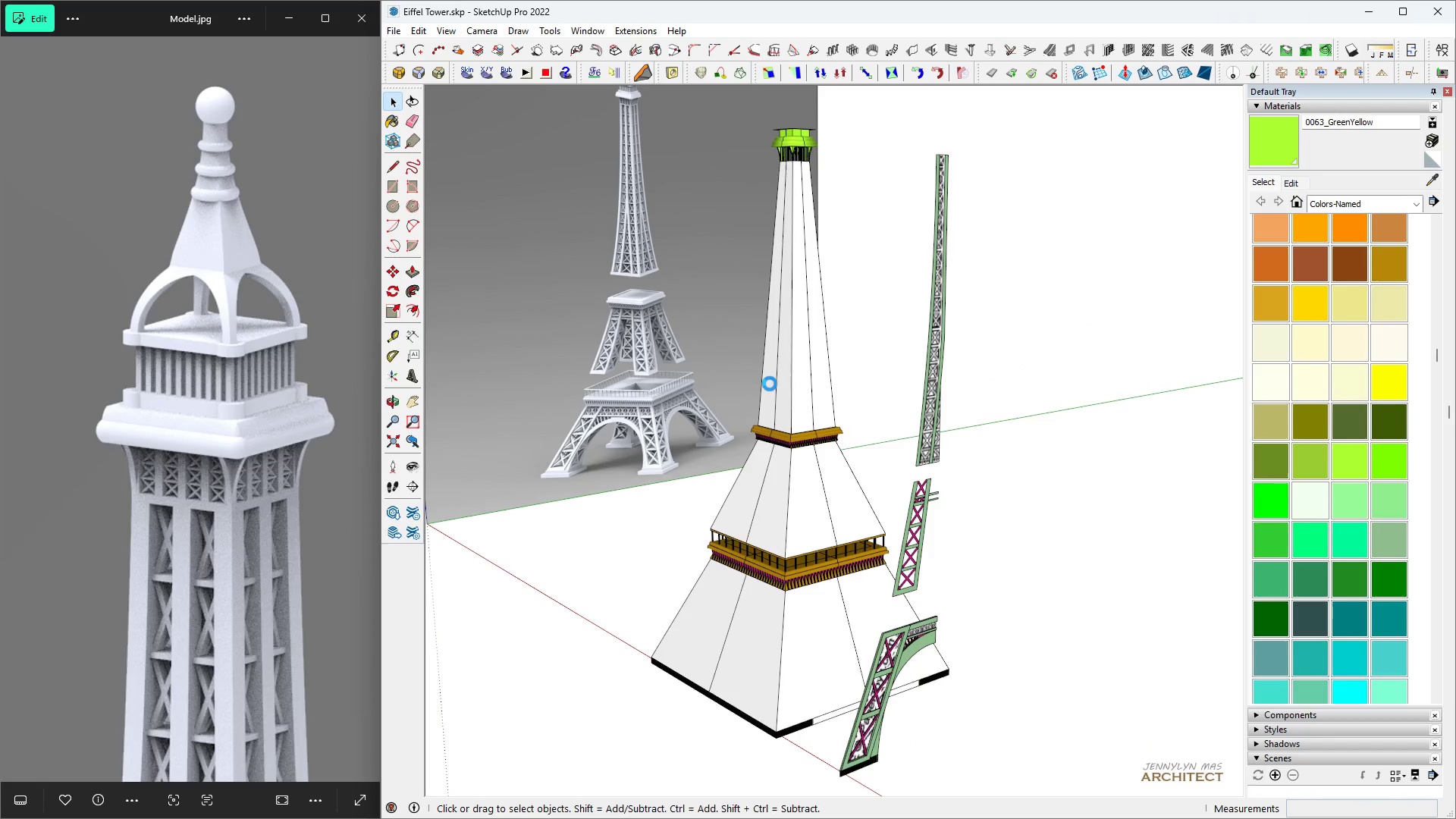 
key(Control+S)
 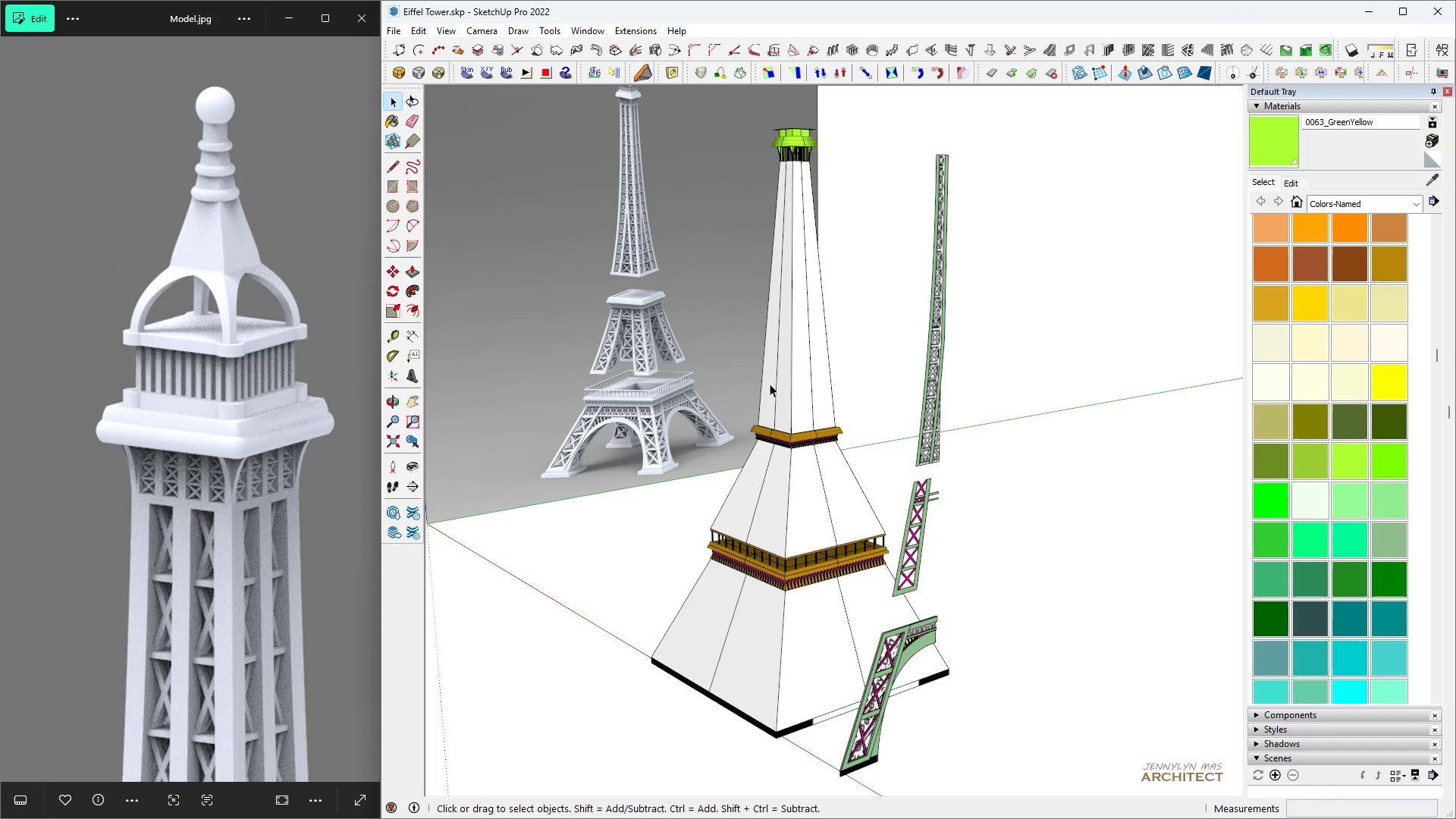 
key(Space)
 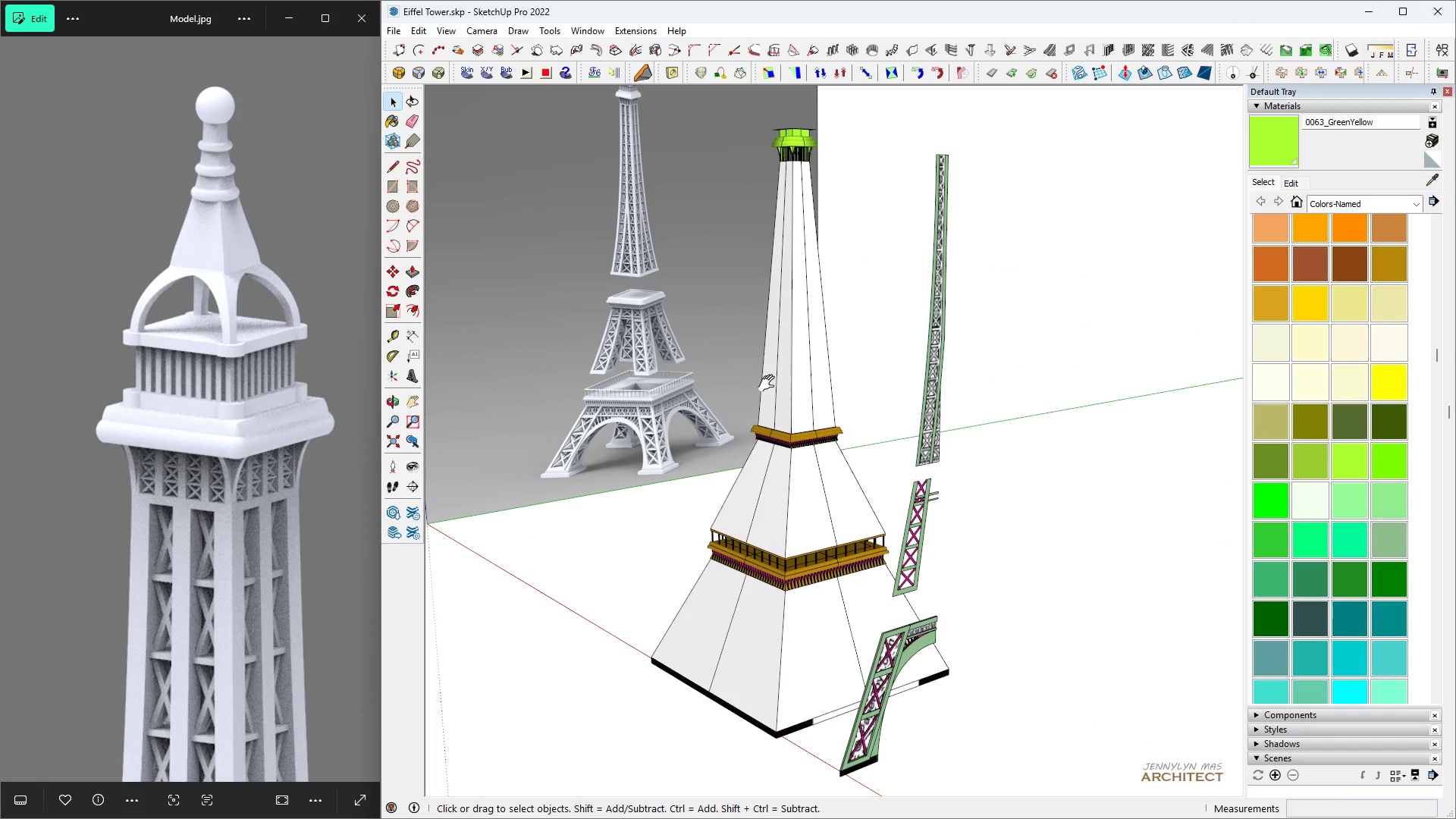 
key(H)
 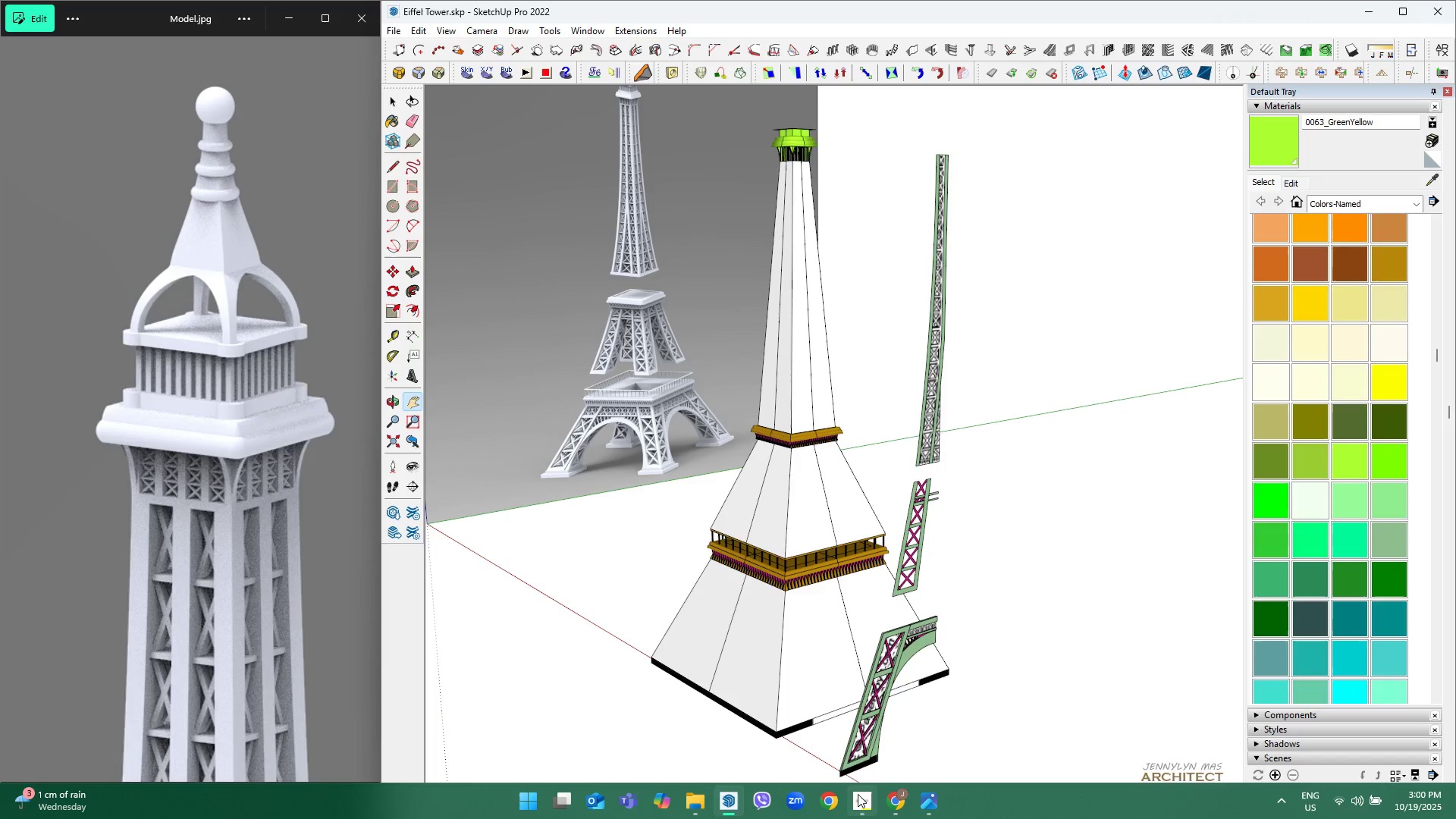 
left_click([902, 799])
 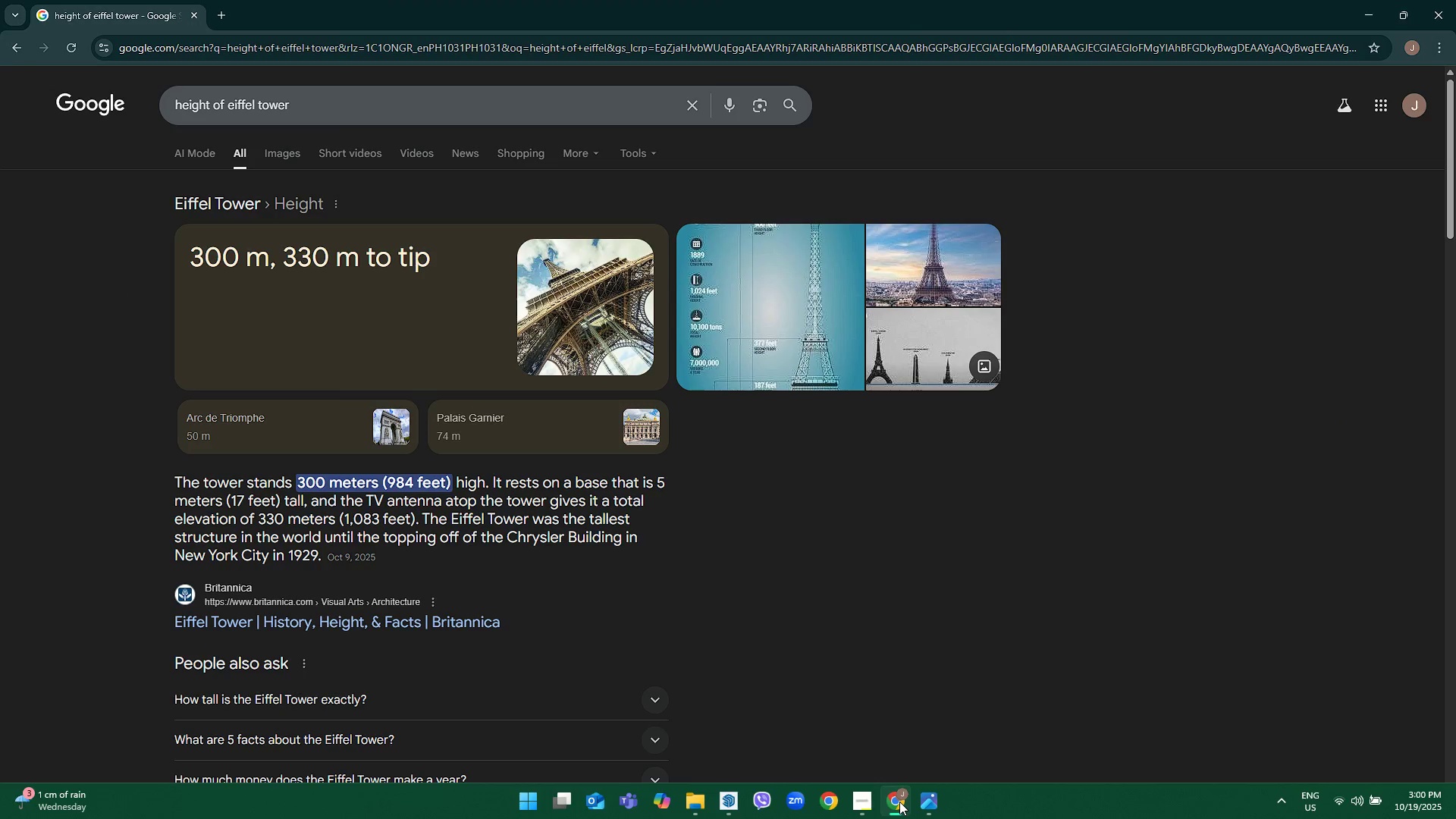 
left_click([899, 802])
 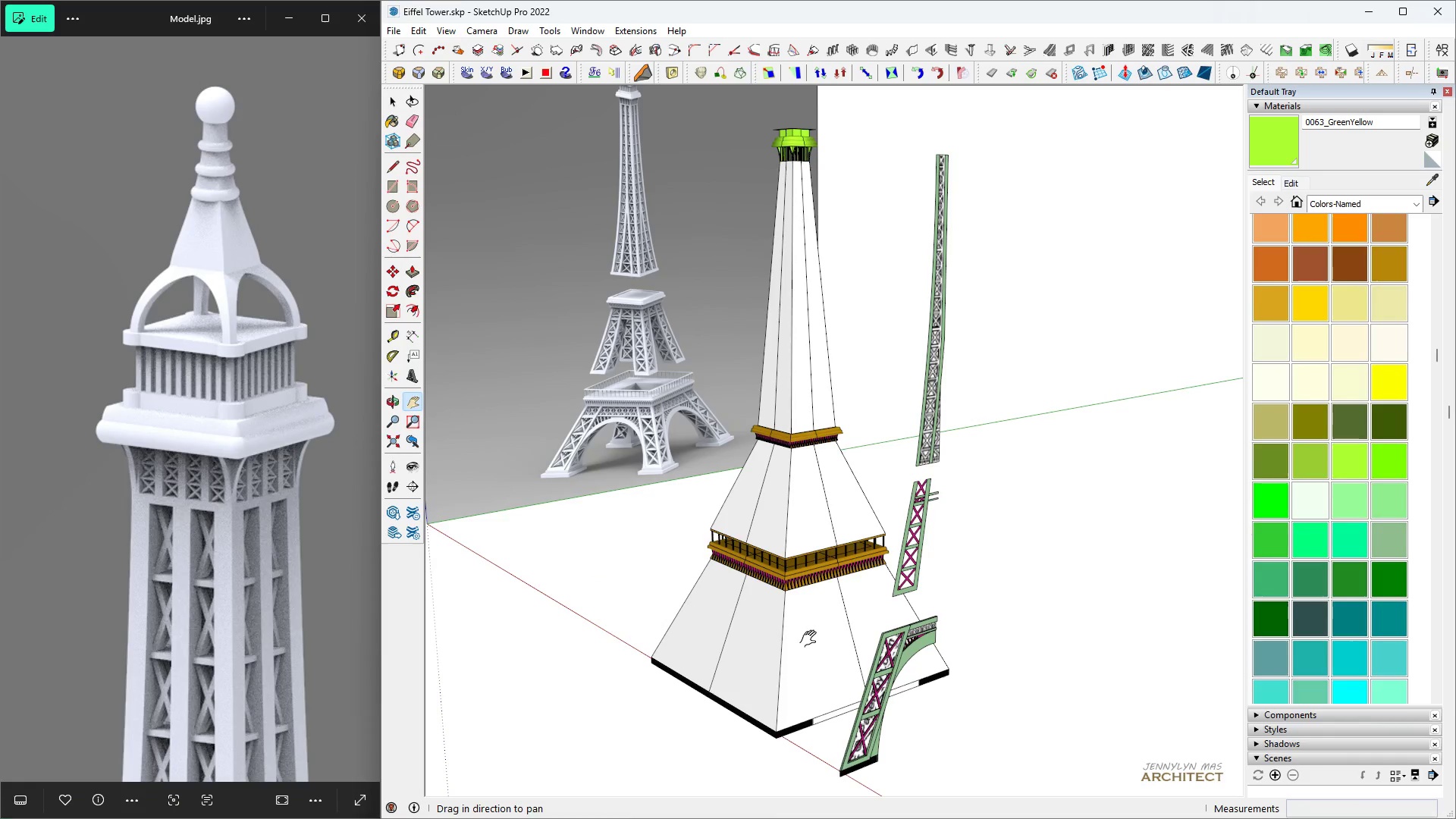 
scroll: coordinate [812, 642], scroll_direction: down, amount: 1.0
 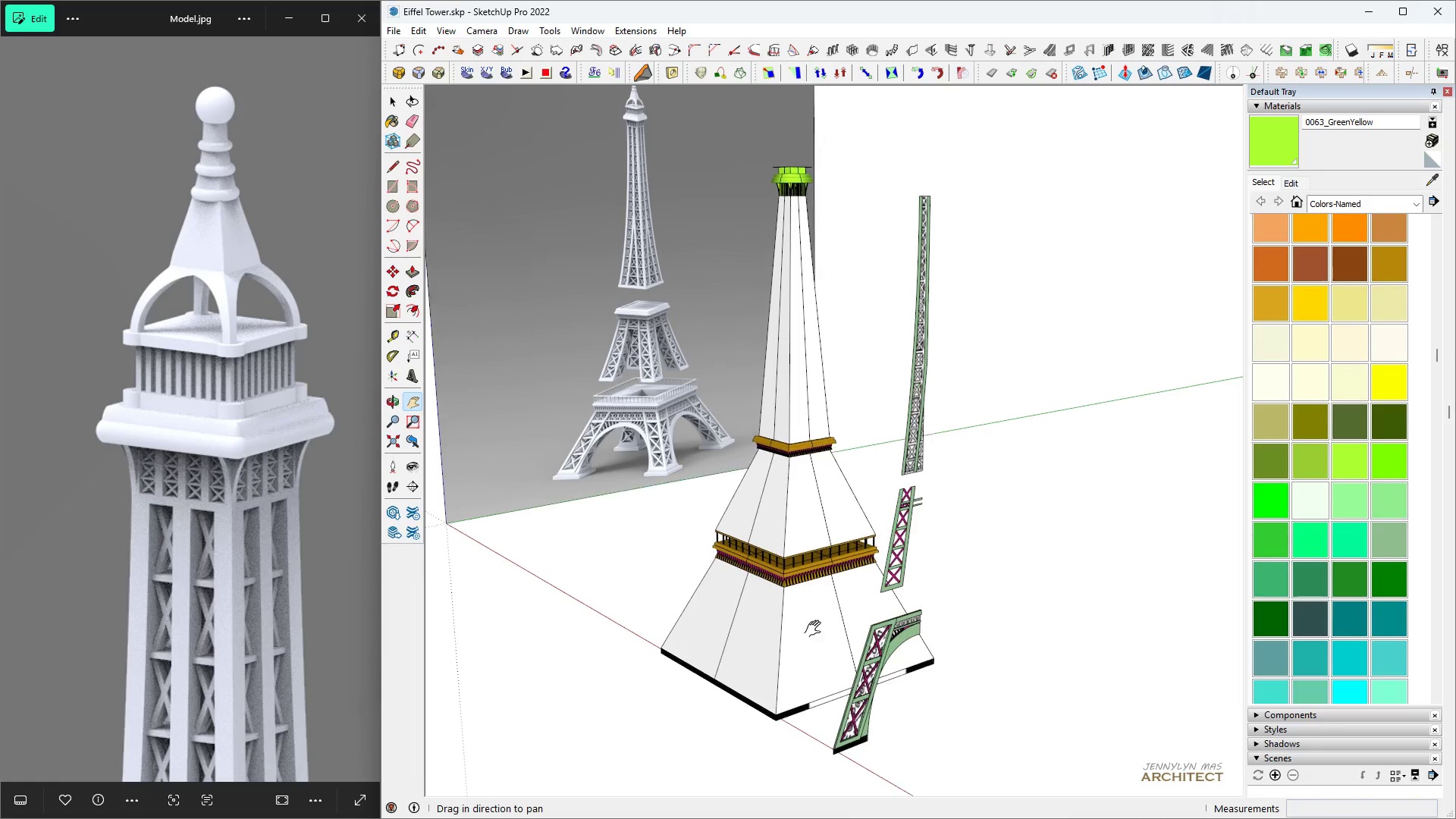 
key(Space)
 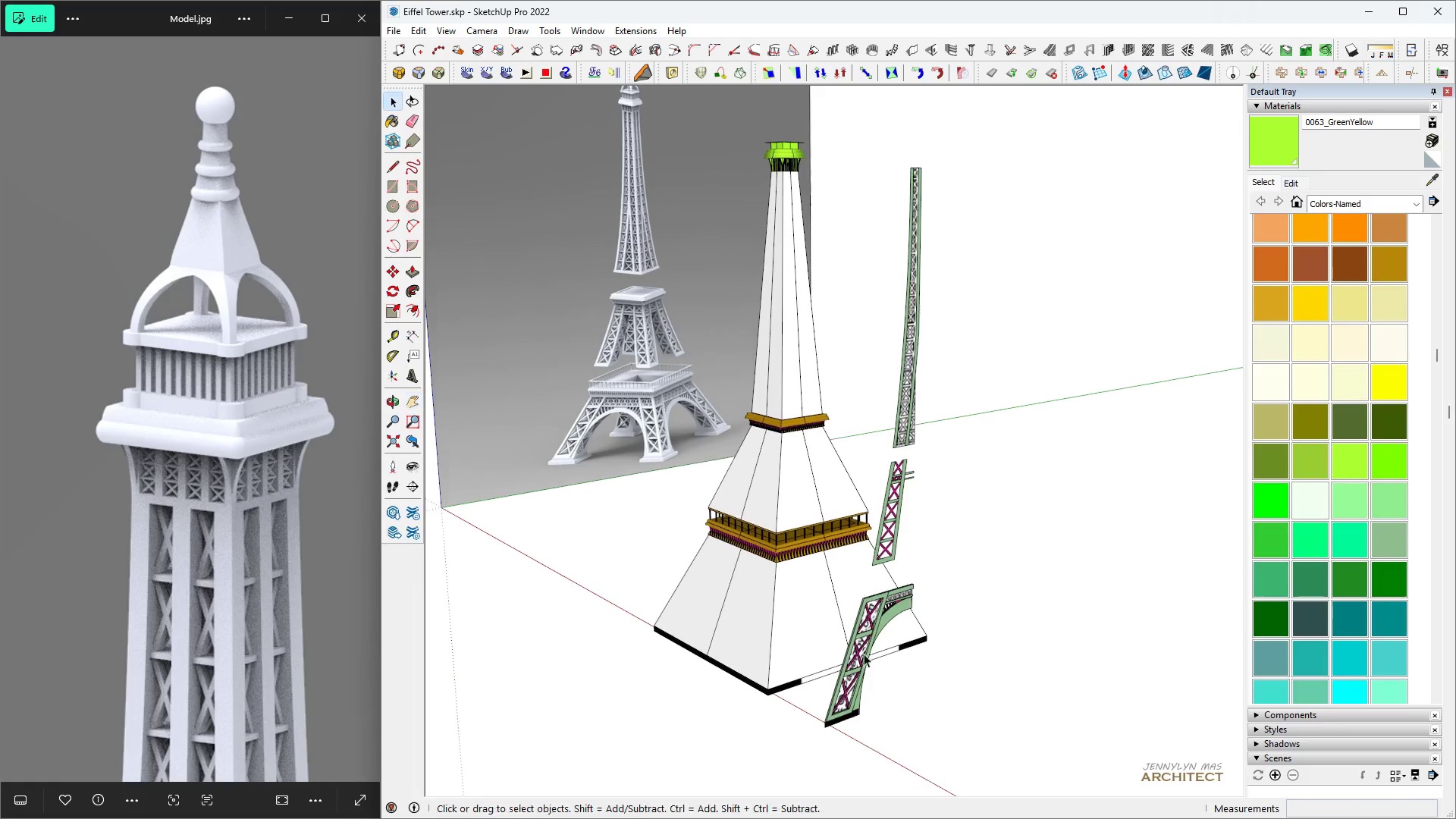 
key(L)
 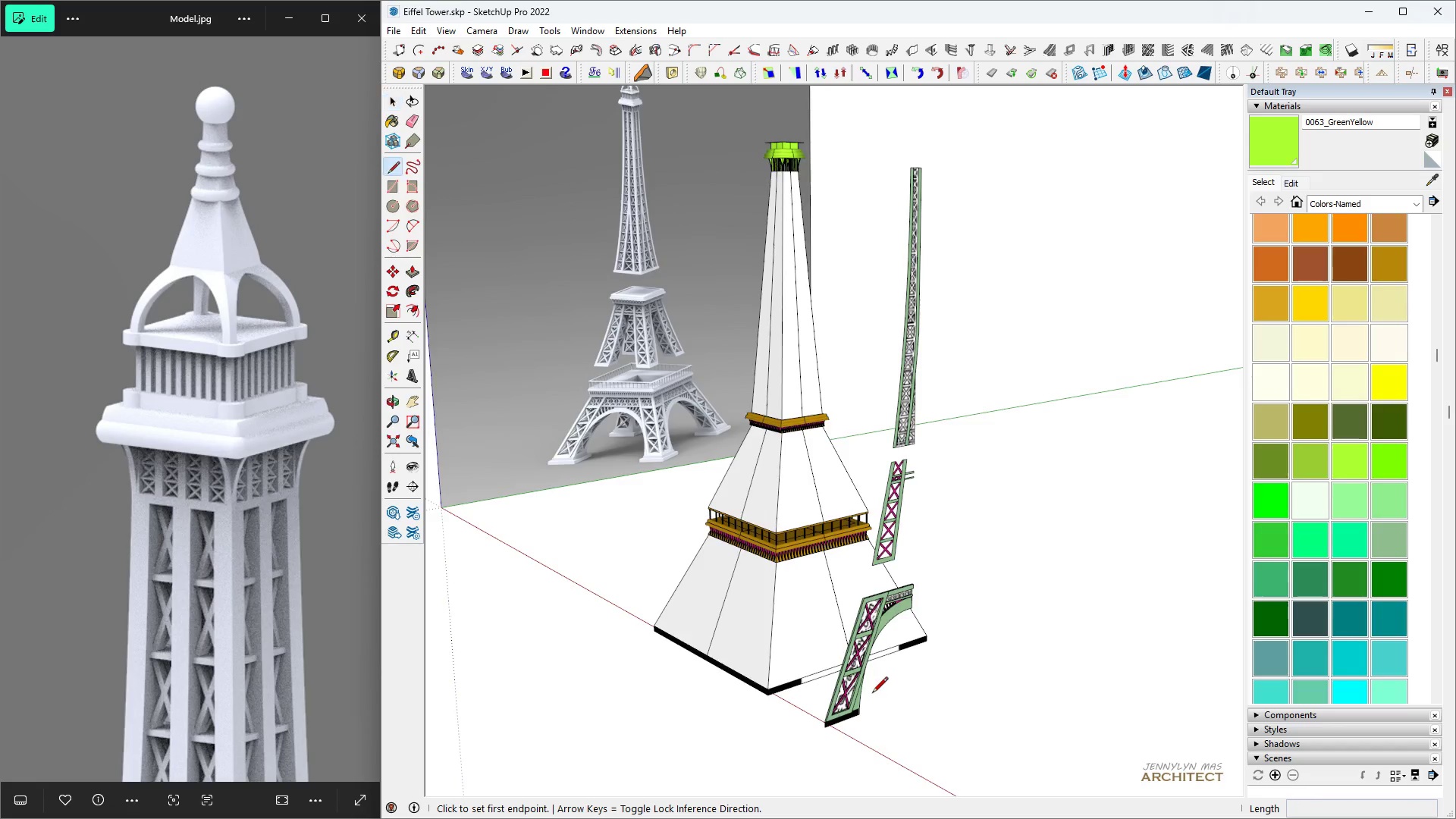 
scroll: coordinate [747, 726], scroll_direction: up, amount: 8.0
 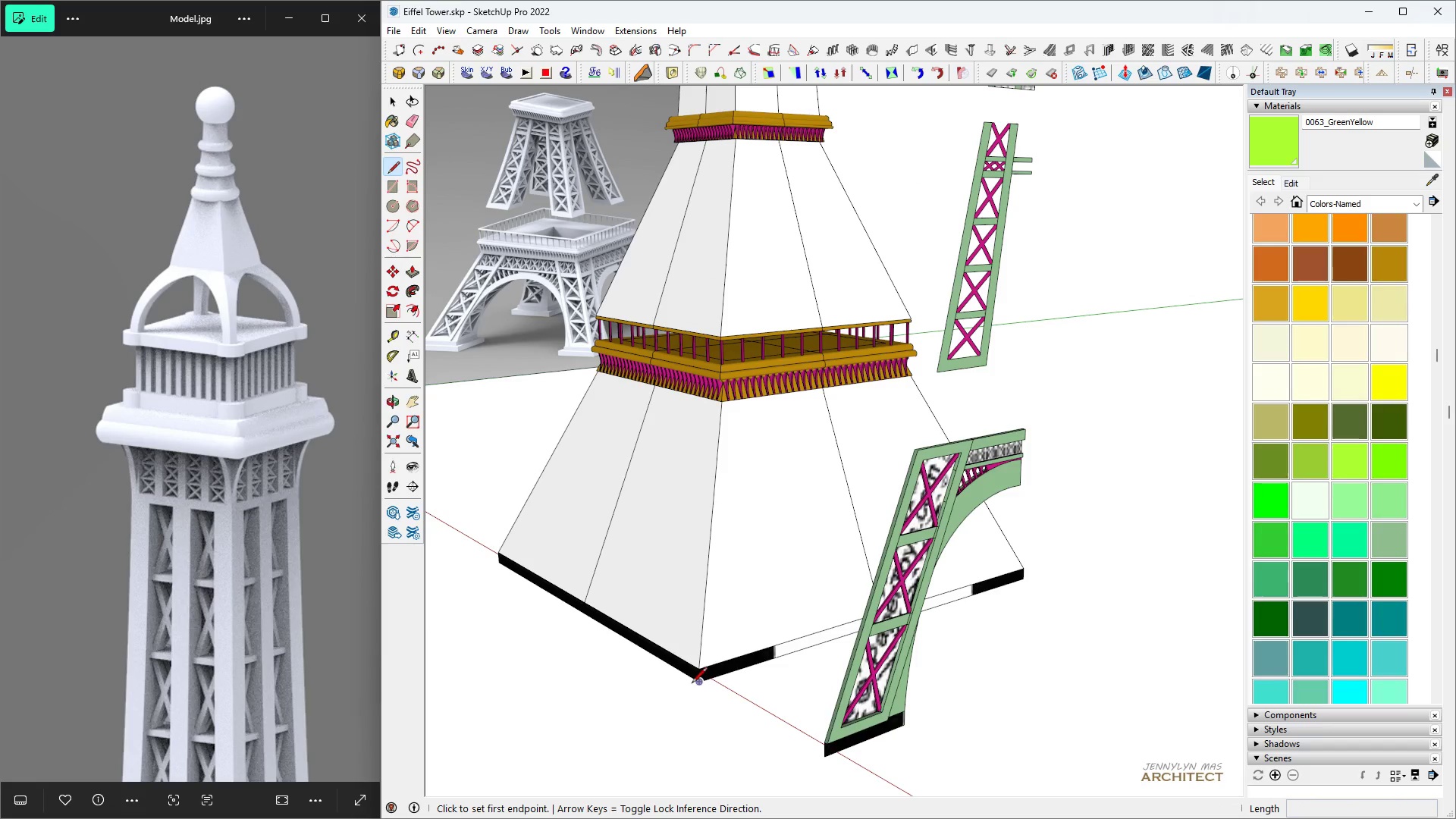 
left_click([701, 682])
 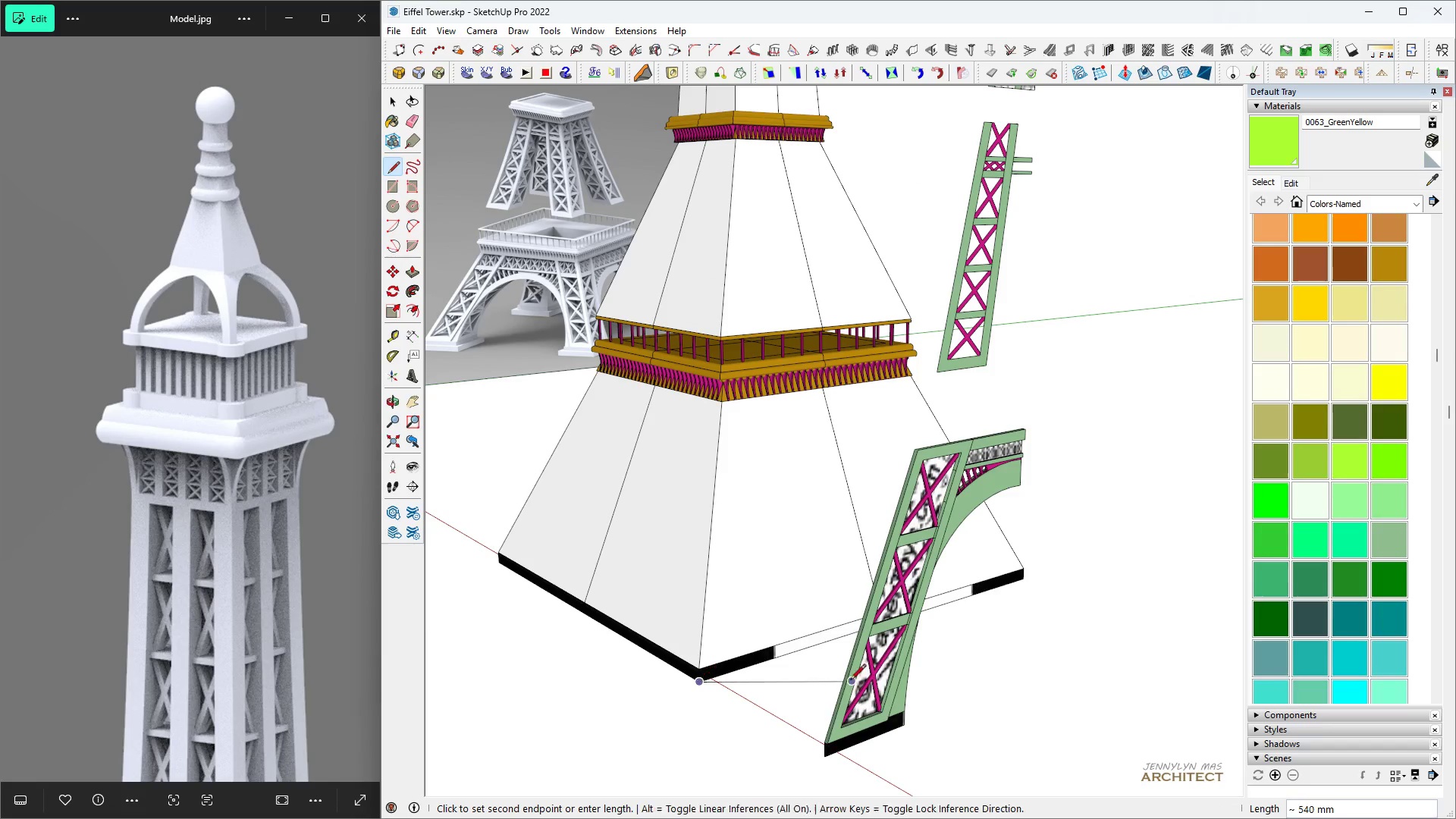 
scroll: coordinate [836, 618], scroll_direction: down, amount: 16.0
 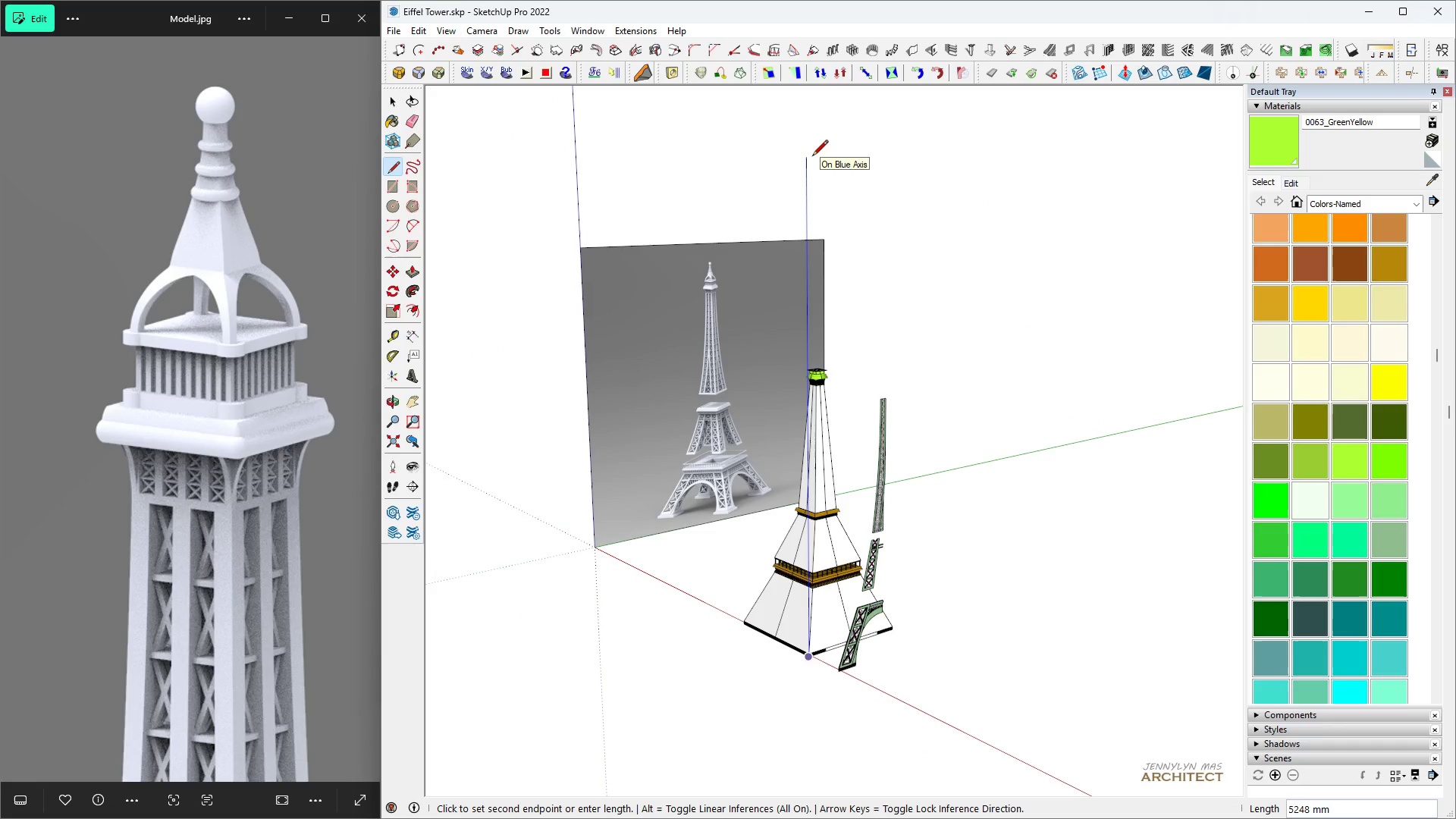 
type(300000)
 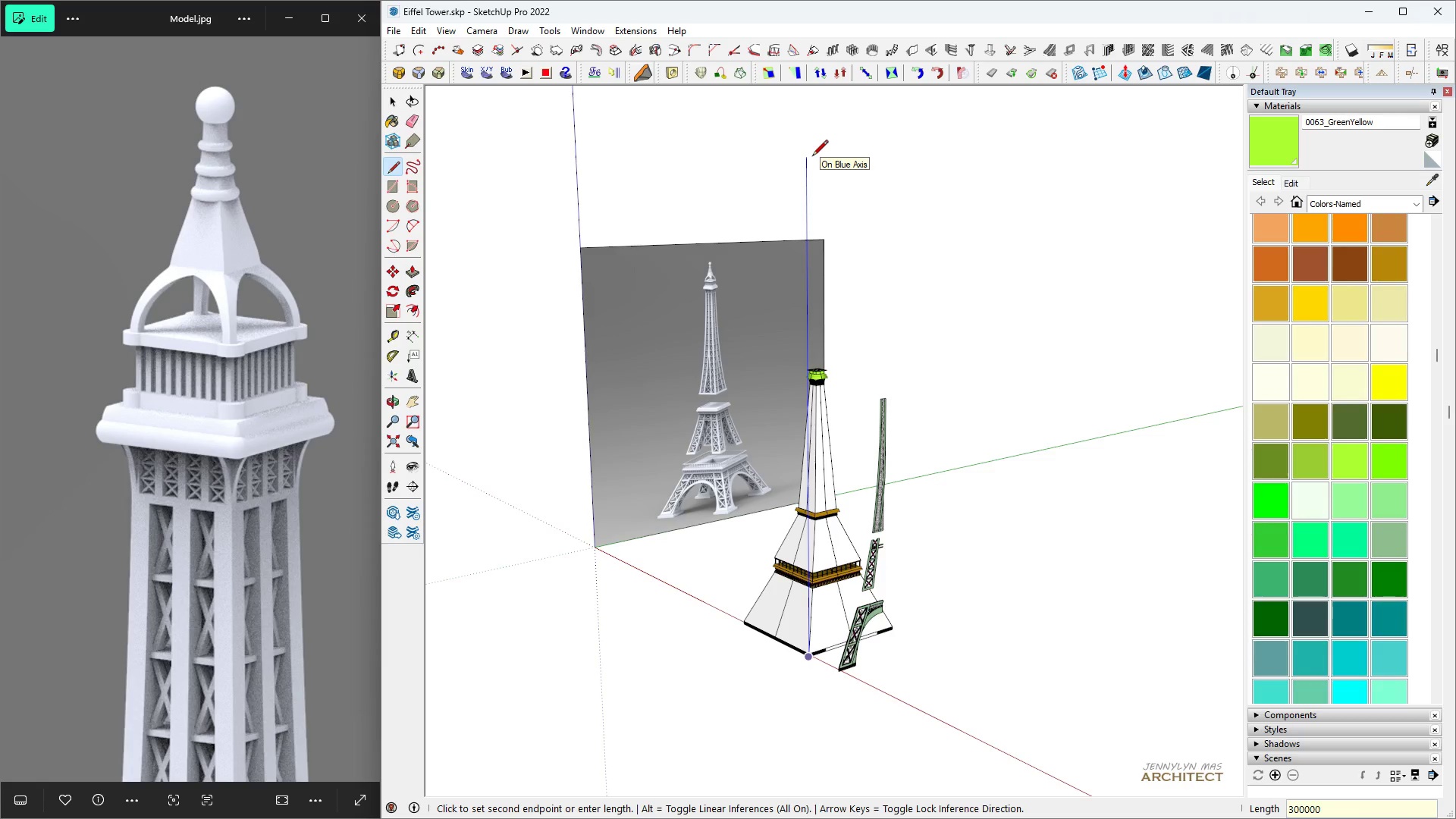 
key(Enter)
 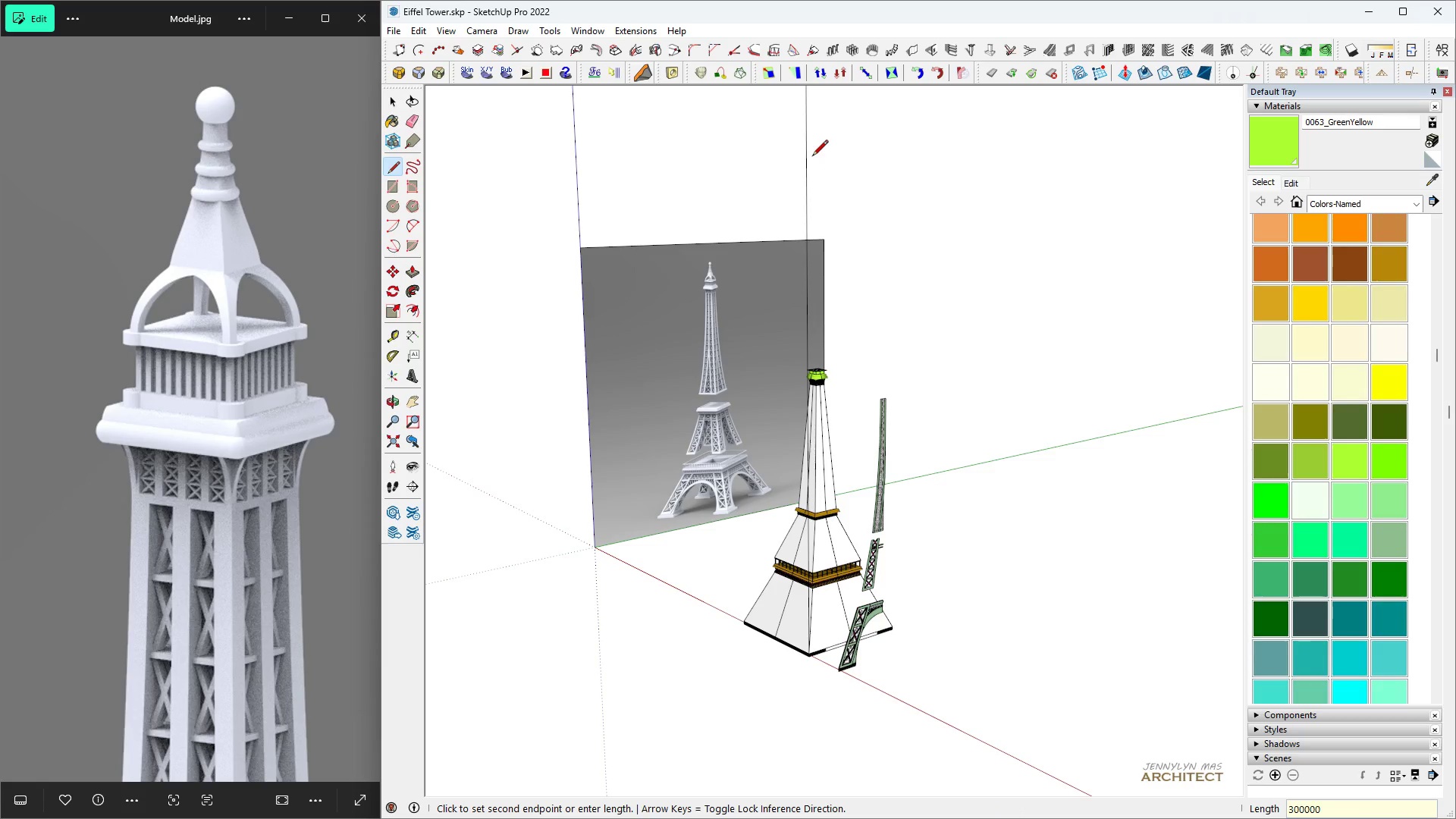 
scroll: coordinate [839, 698], scroll_direction: up, amount: 9.0
 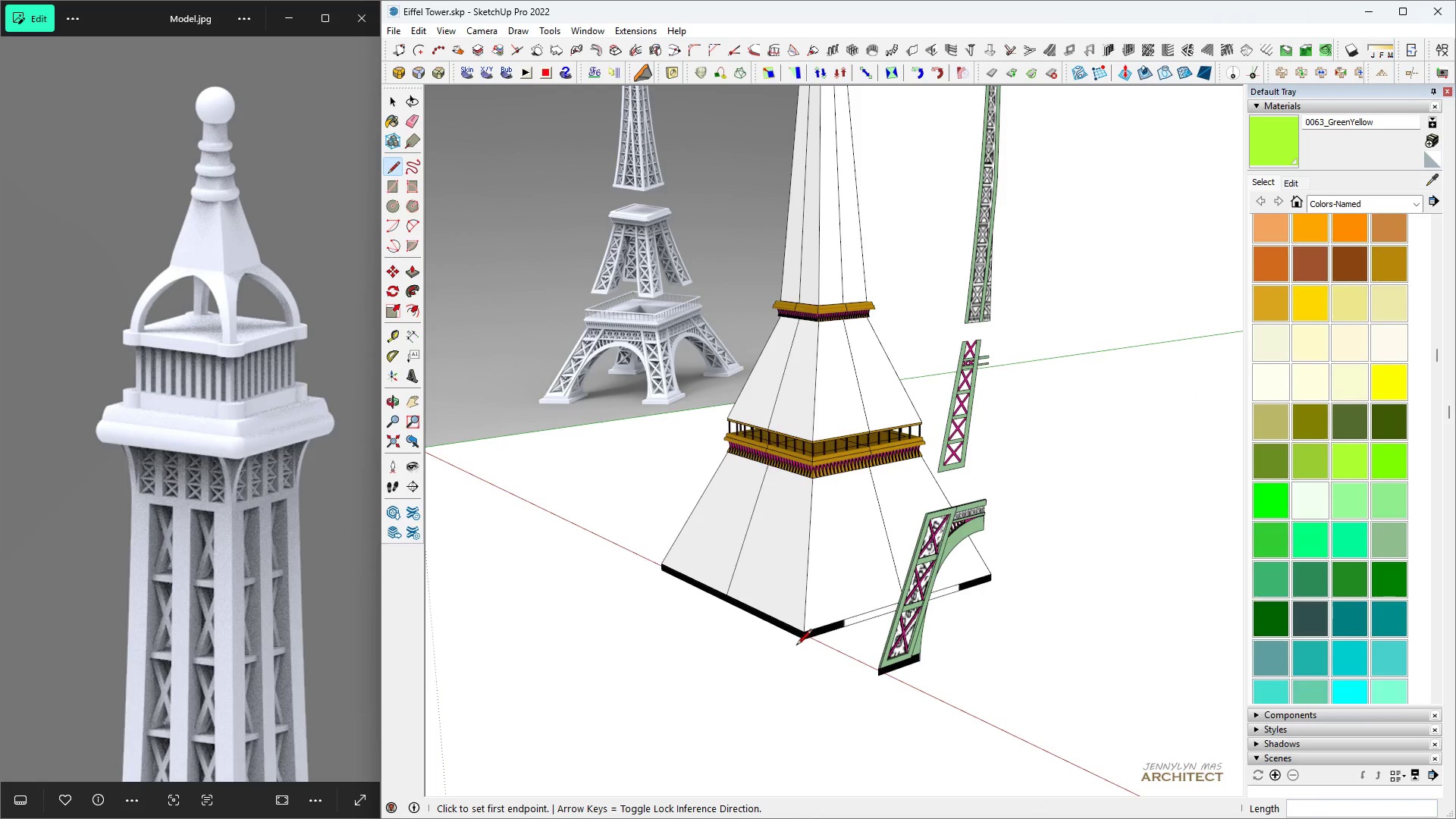 
key(Control+Z)
 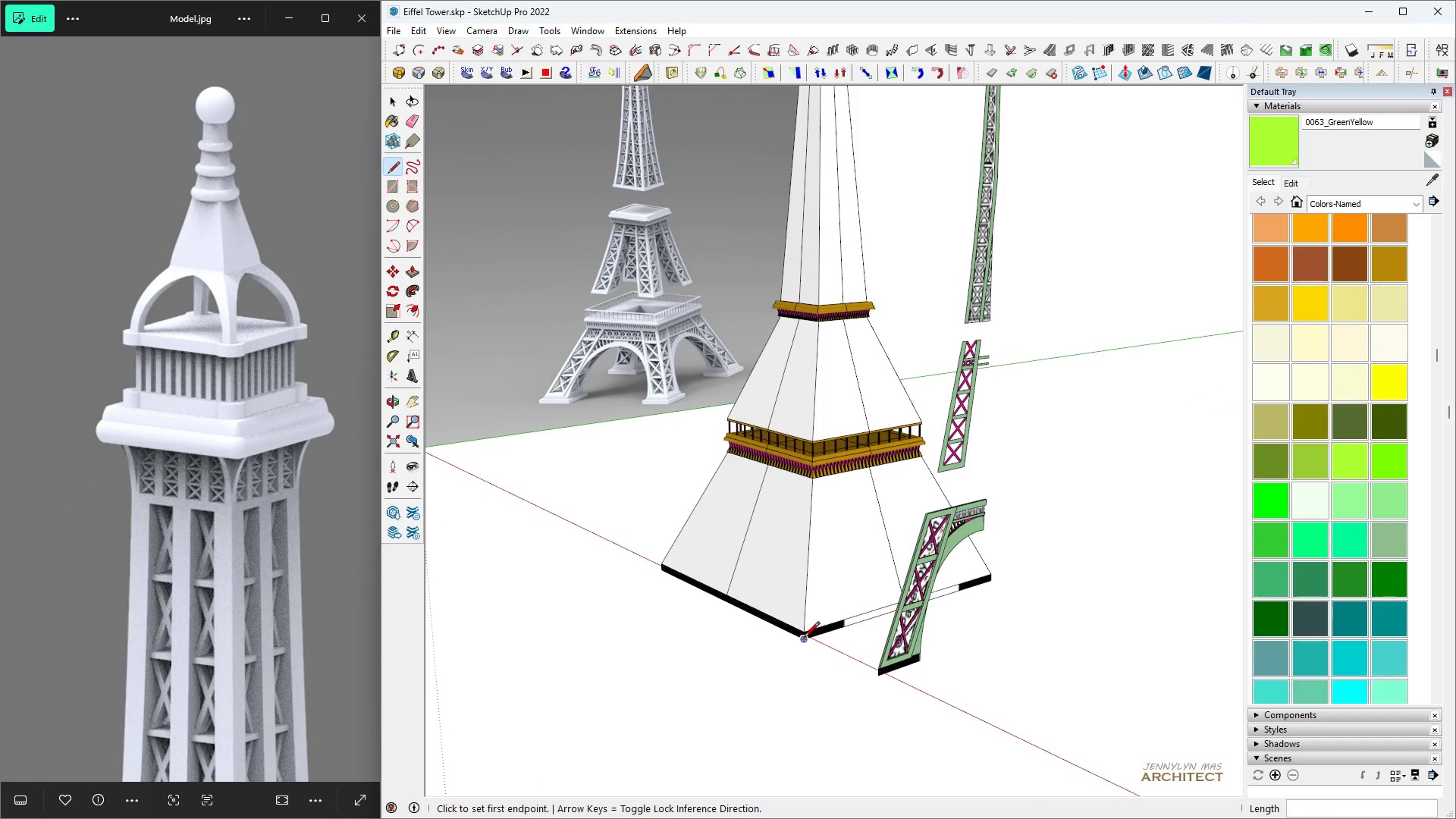 
scroll: coordinate [792, 633], scroll_direction: down, amount: 9.0
 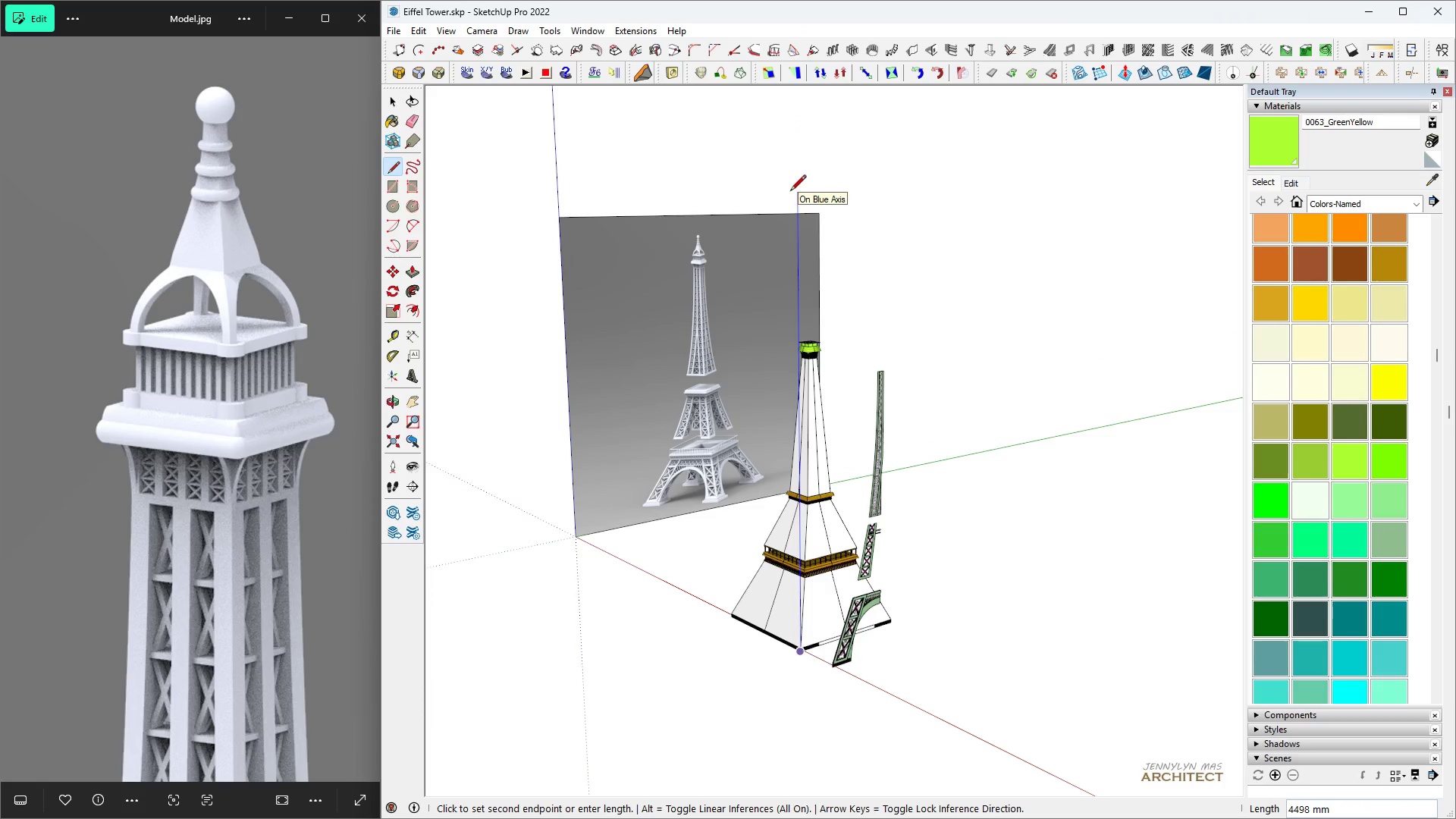 
type(2)
key(Backspace)
type(3000)
 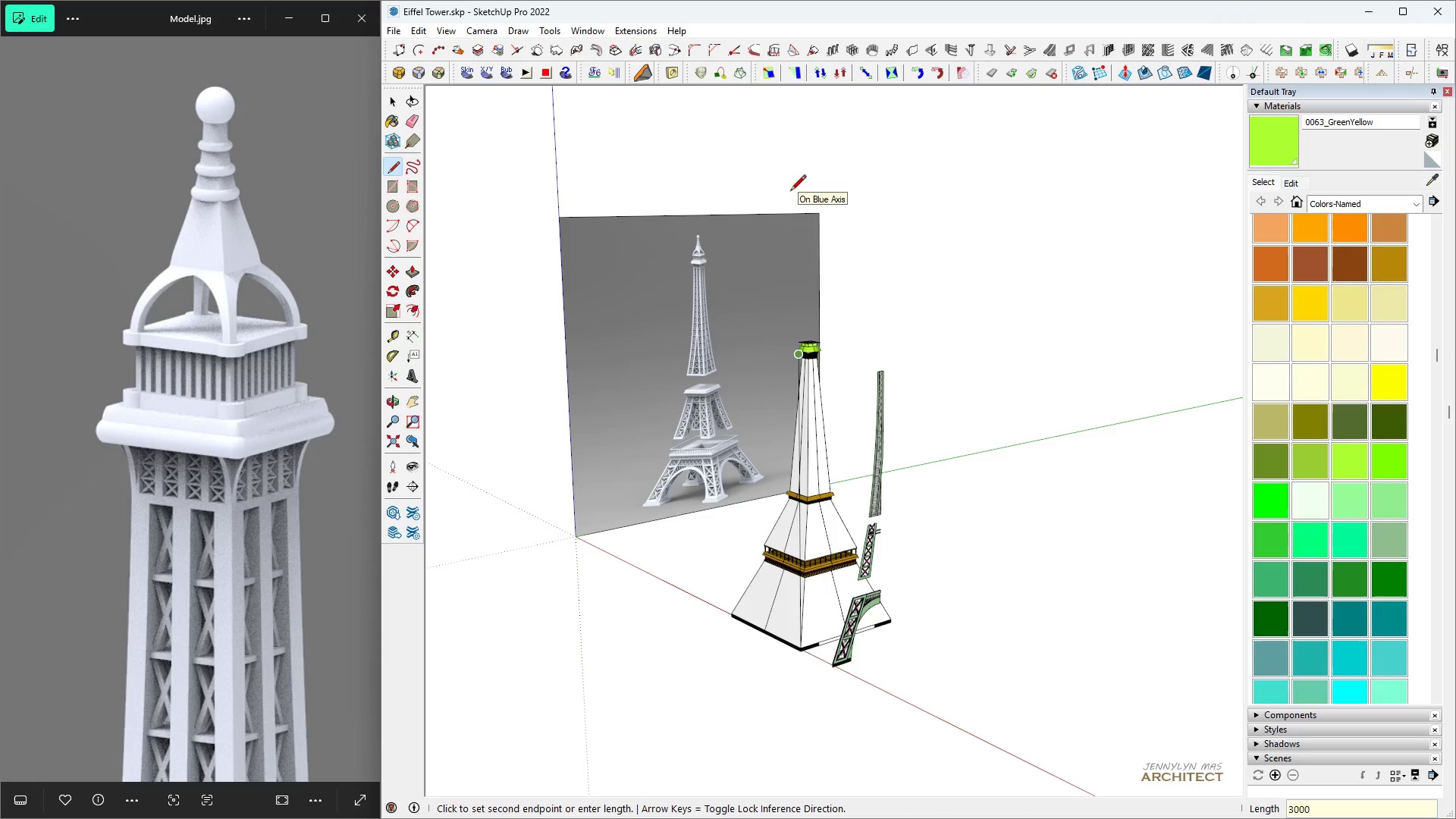 
key(Enter)
 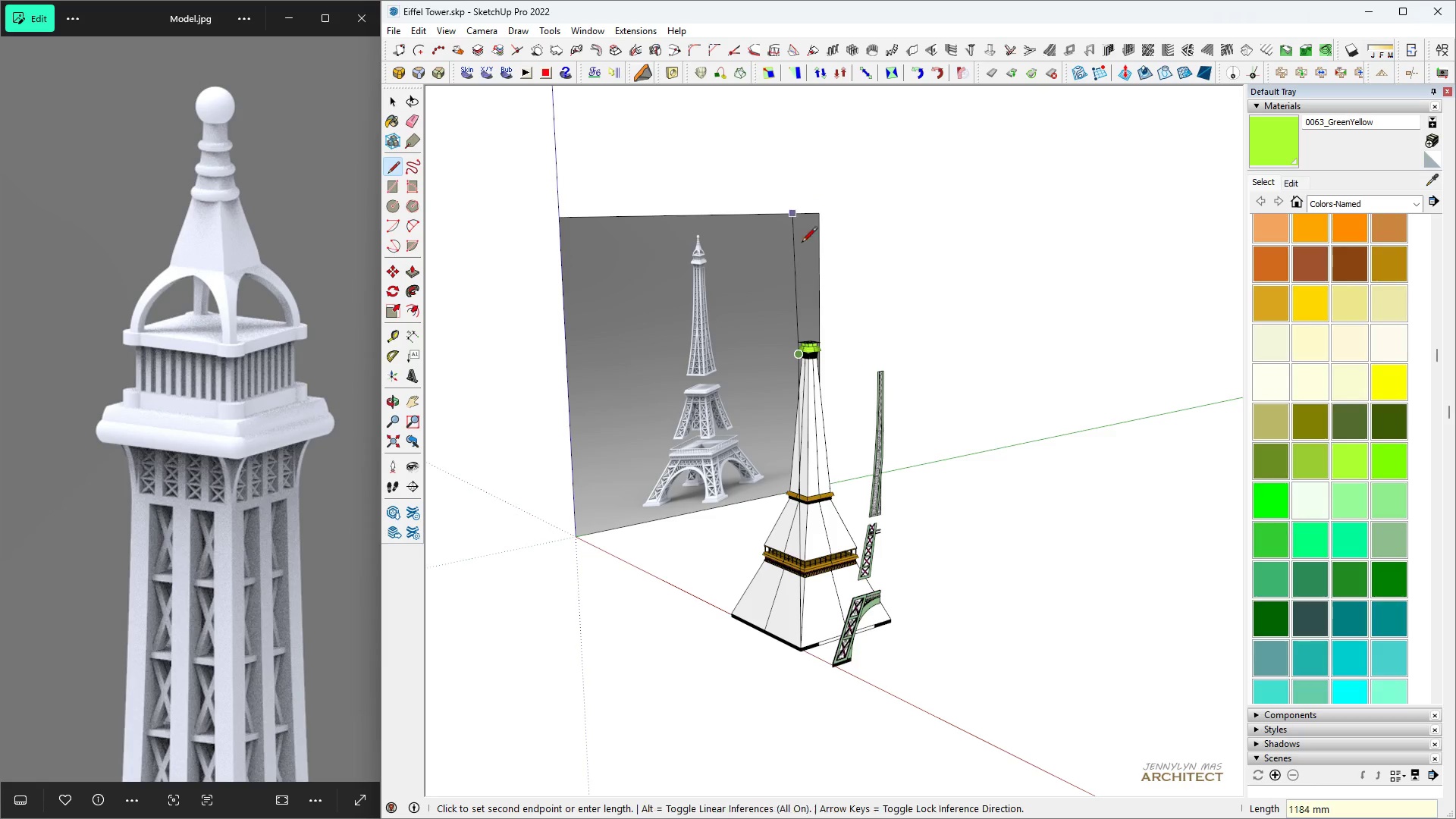 
scroll: coordinate [790, 421], scroll_direction: up, amount: 7.0
 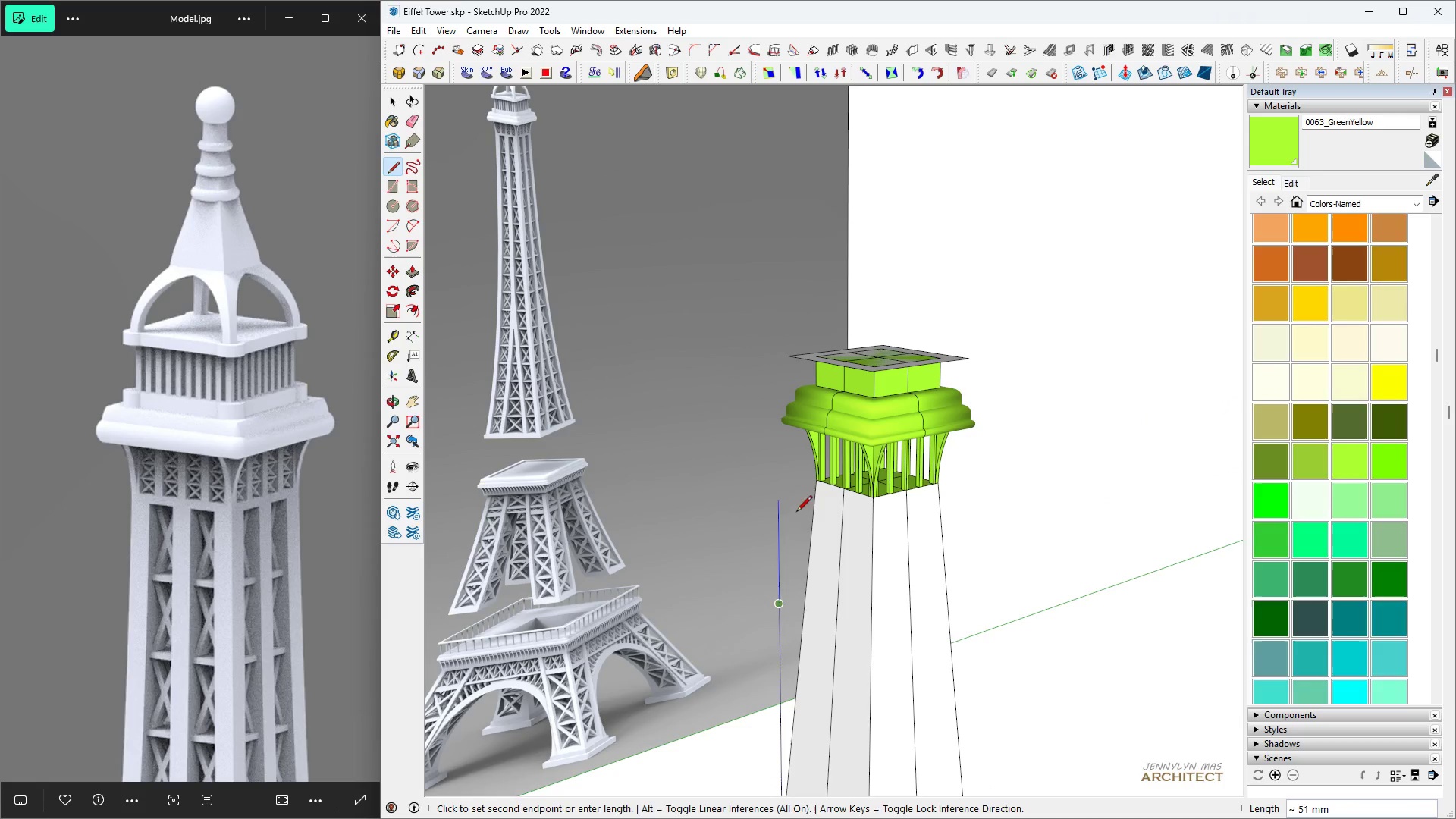 
key(Space)
 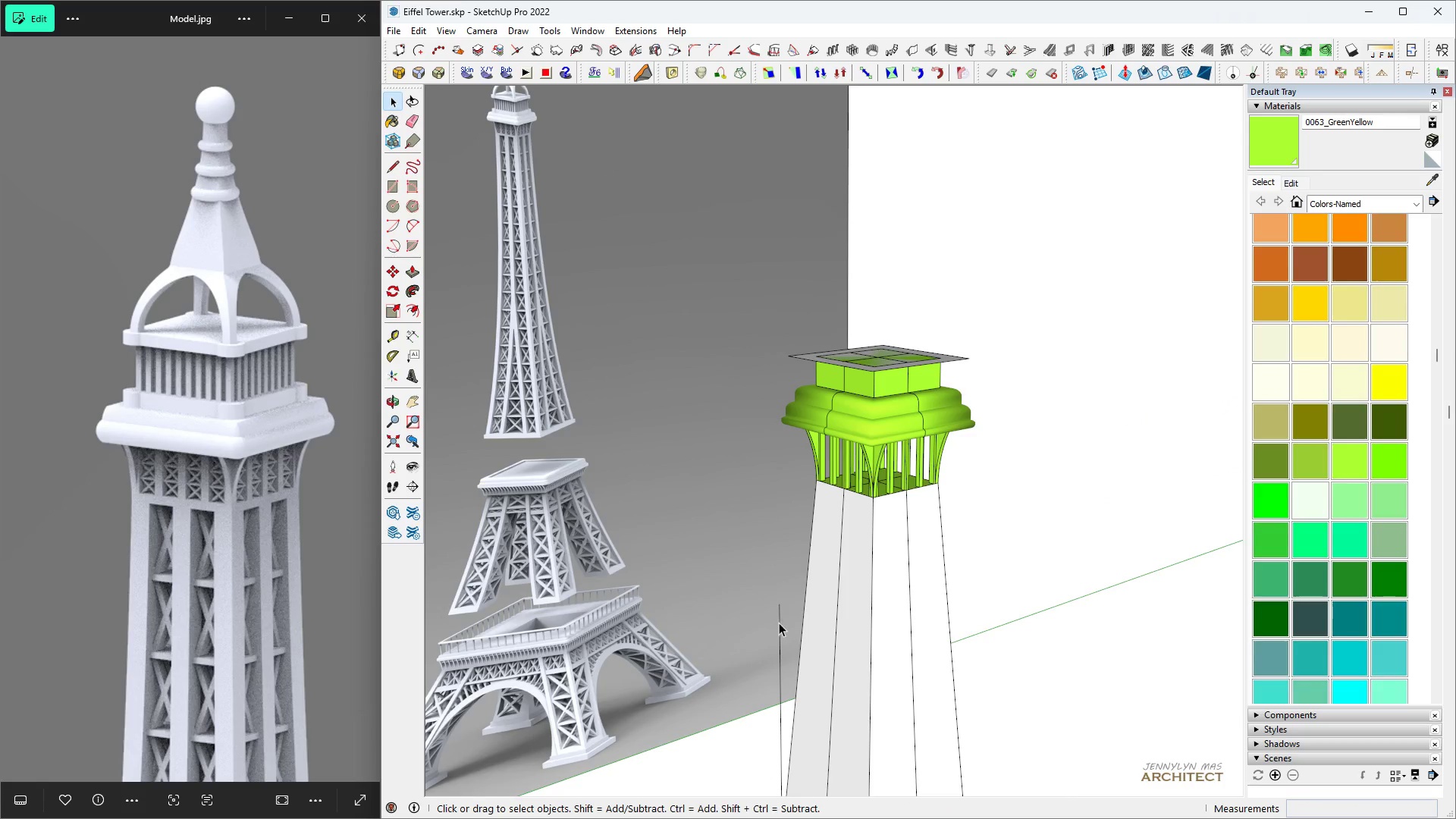 
left_click([779, 623])
 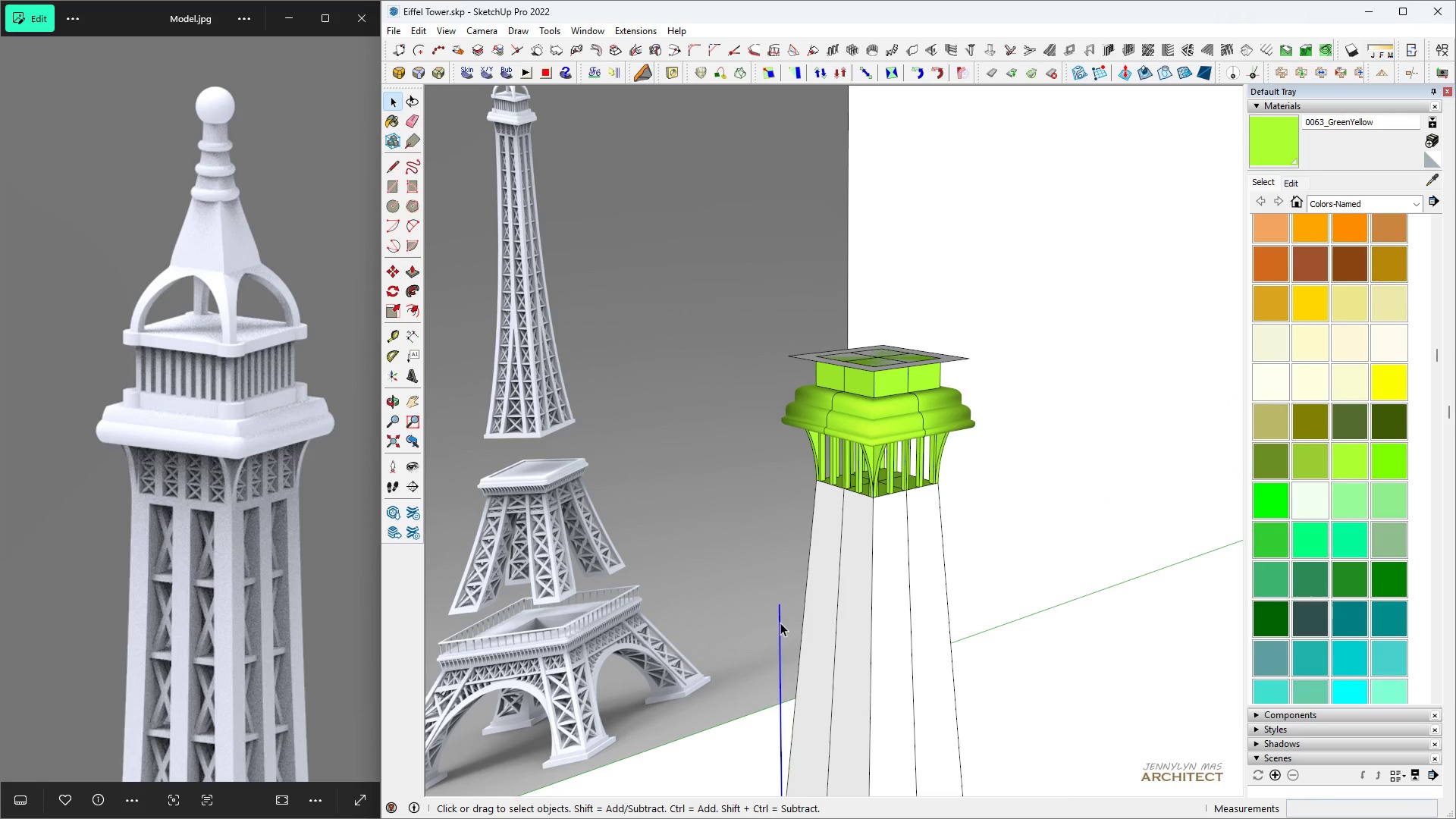 
triple_click([780, 623])
 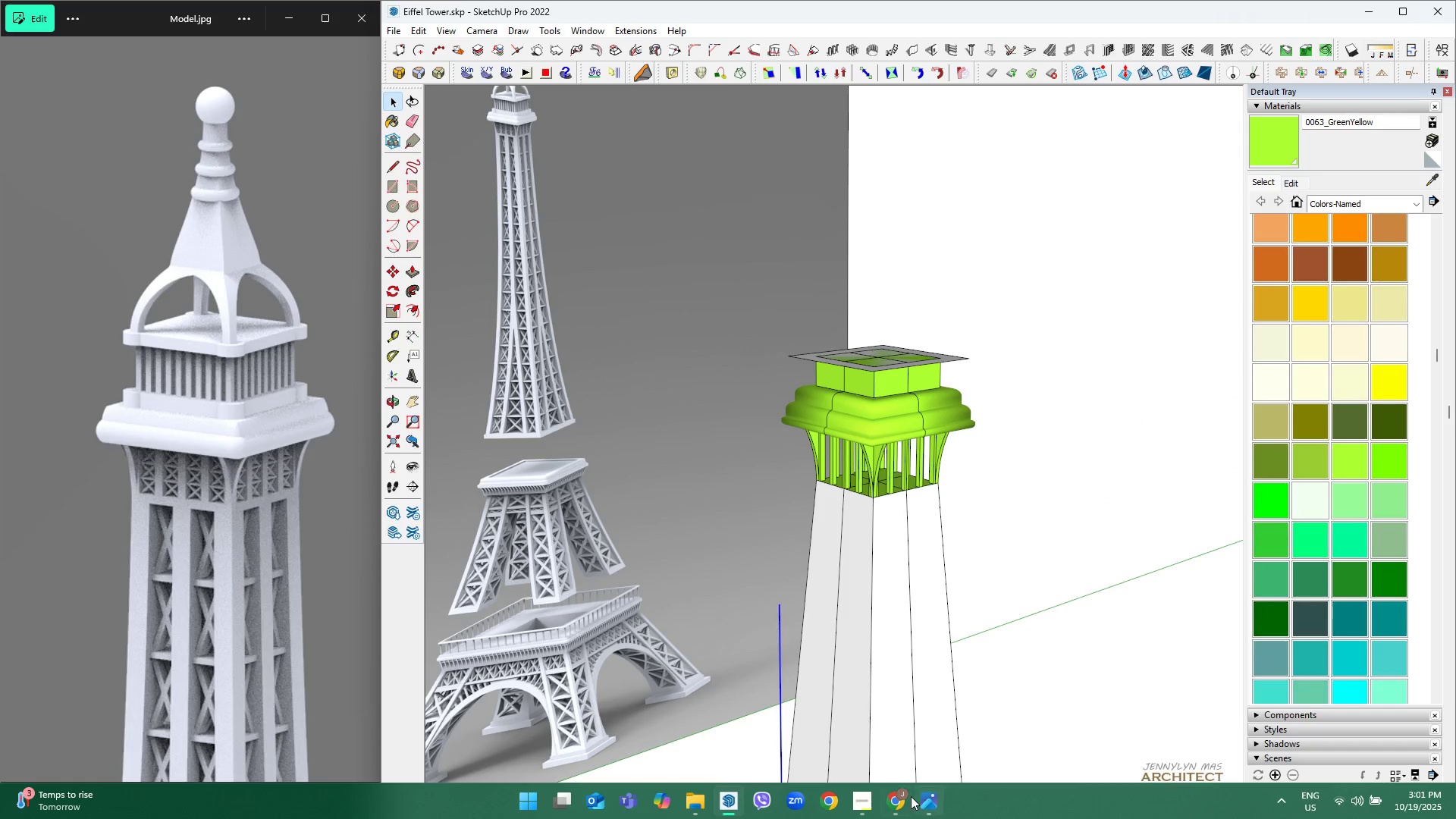 
type( l;3000)
 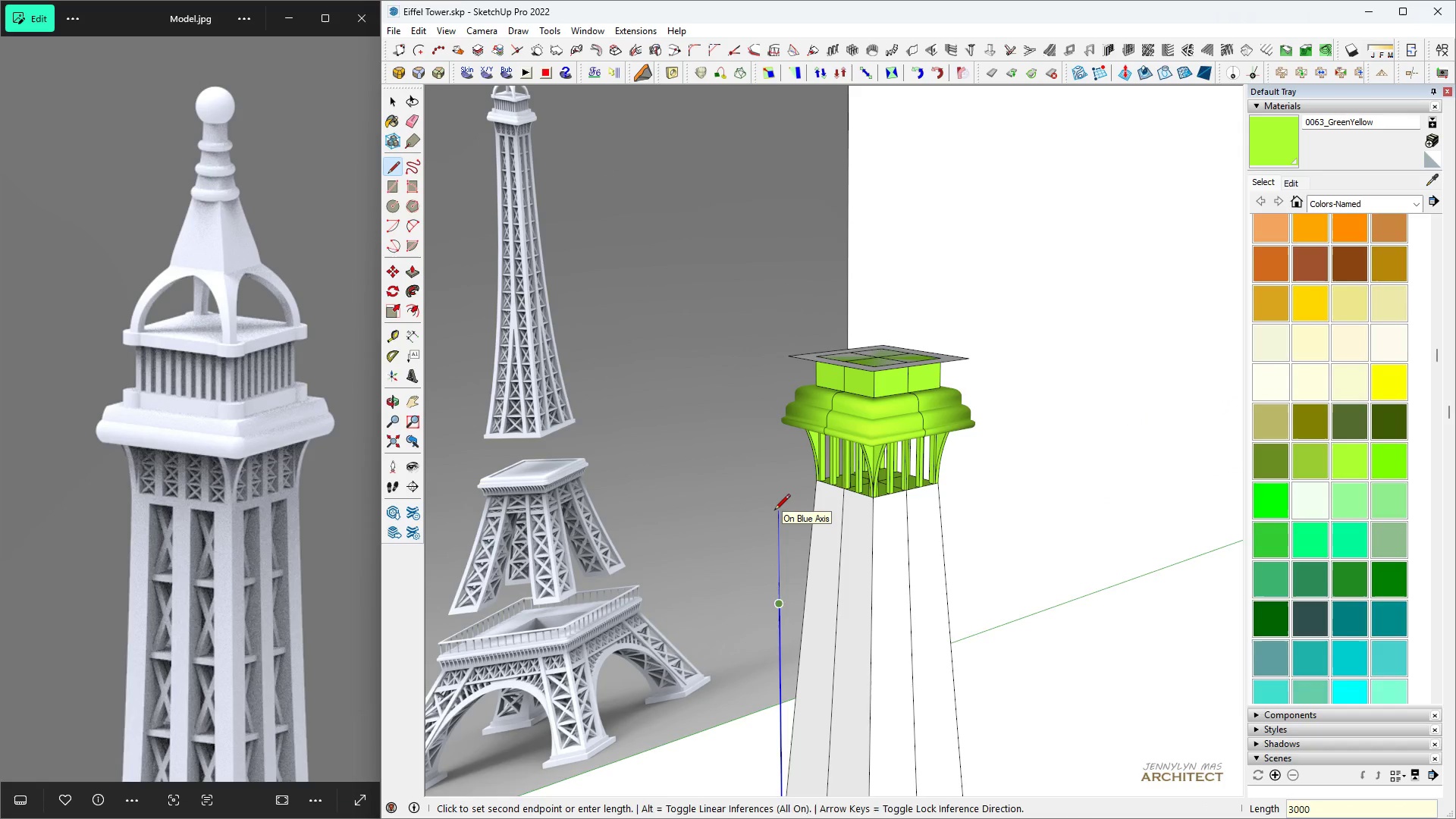 
key(Enter)
 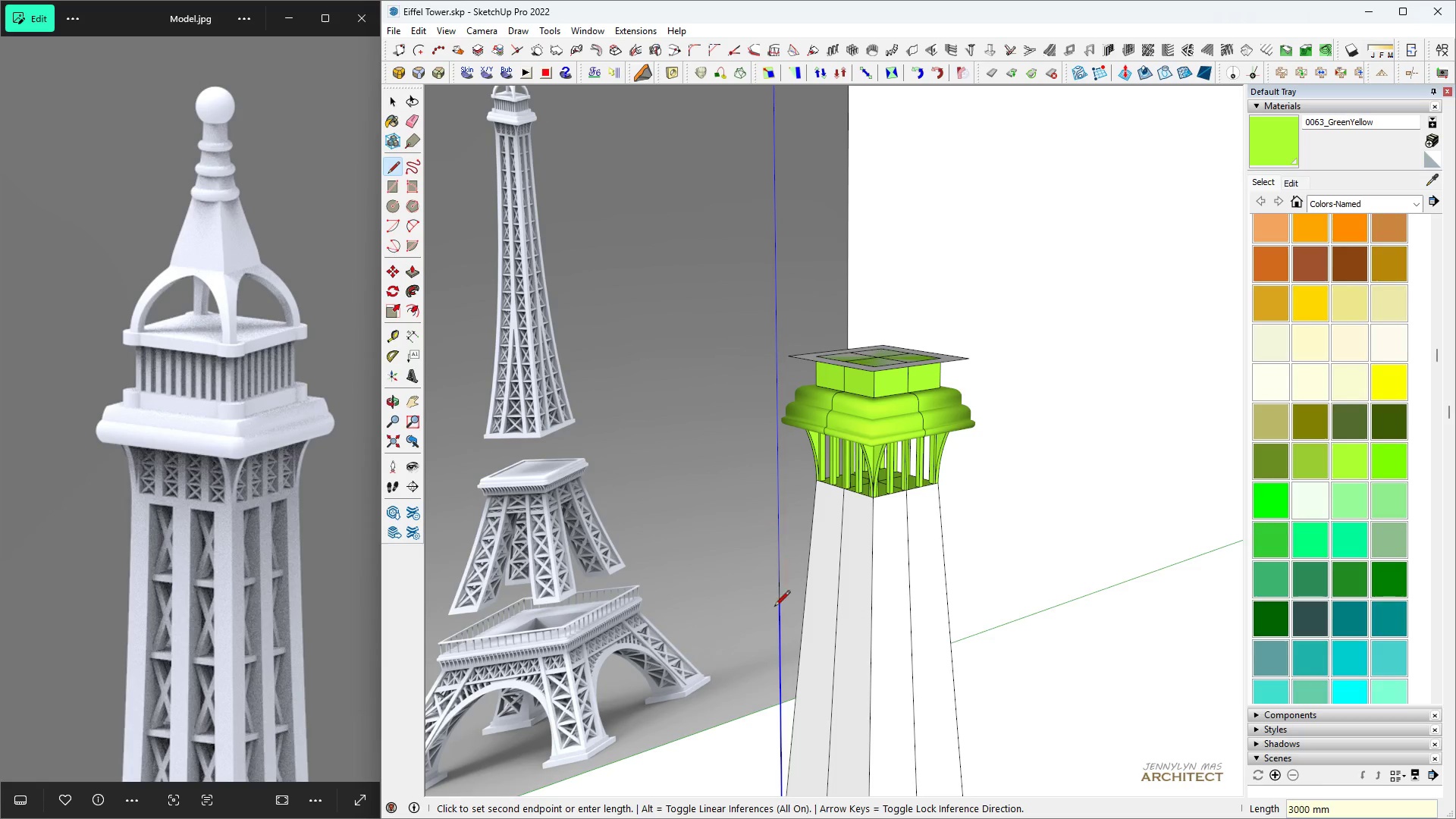 
key(Control+Z)
 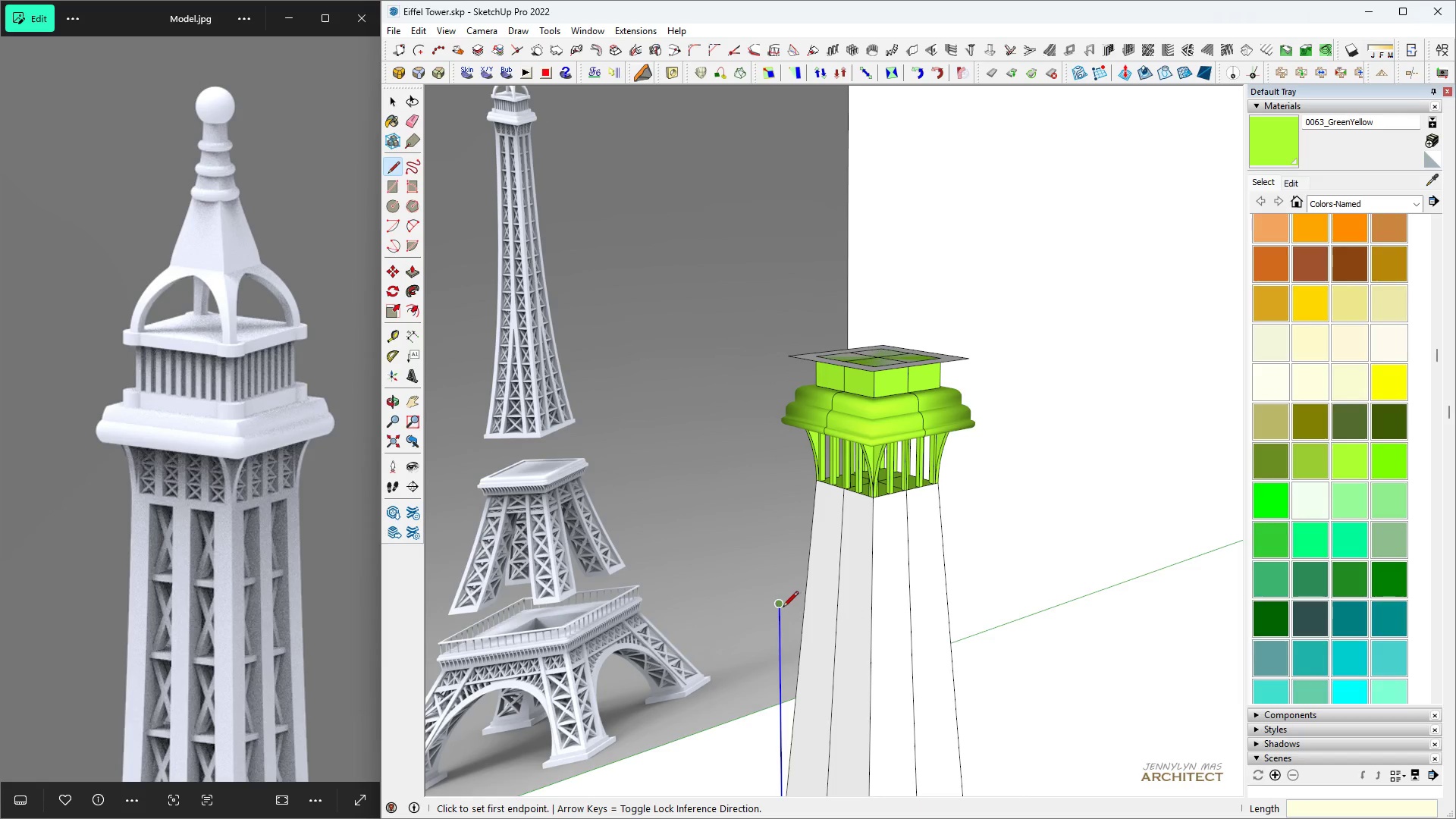 
left_click([782, 608])
 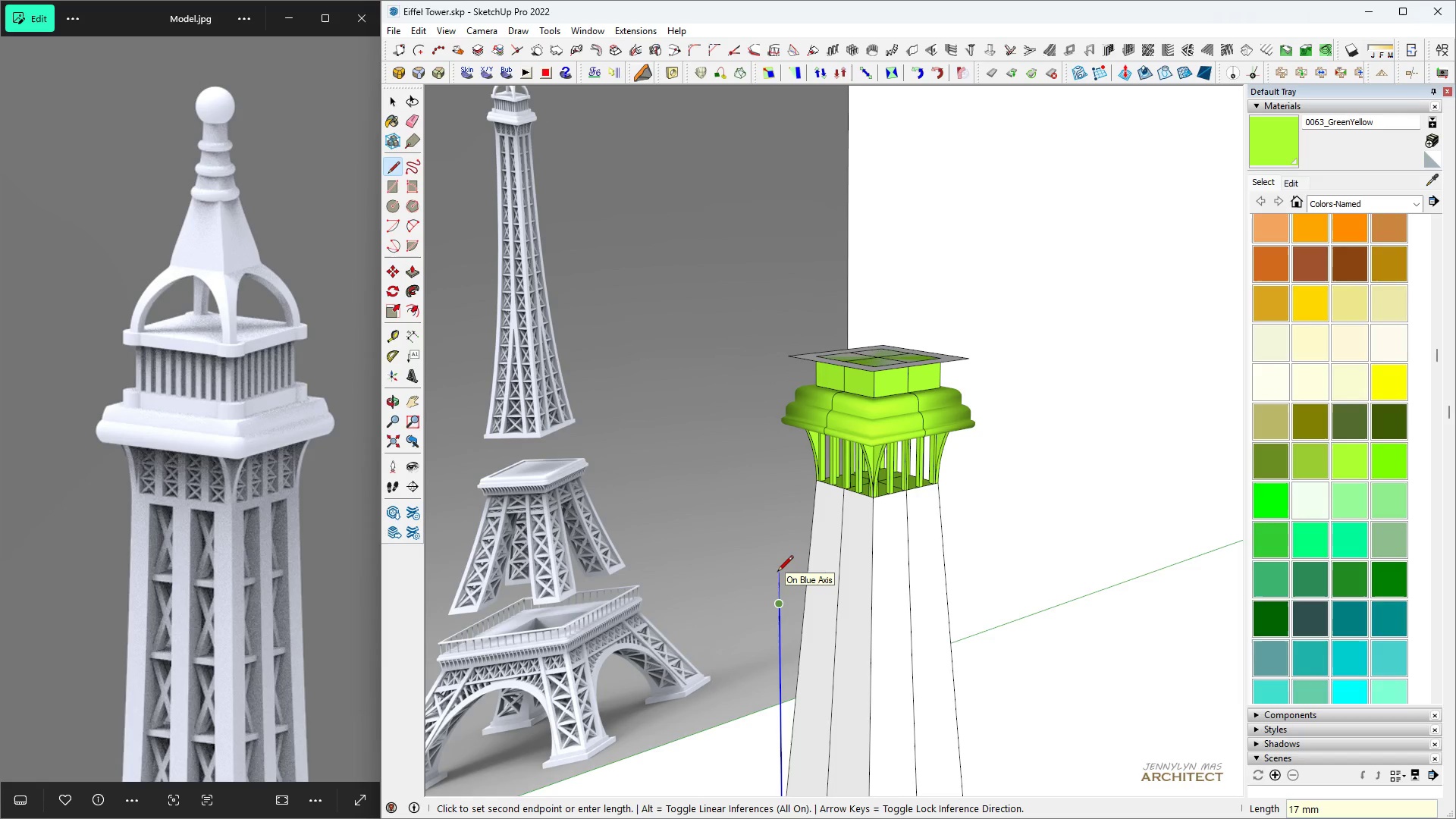 
type(3000)
key(Backspace)
 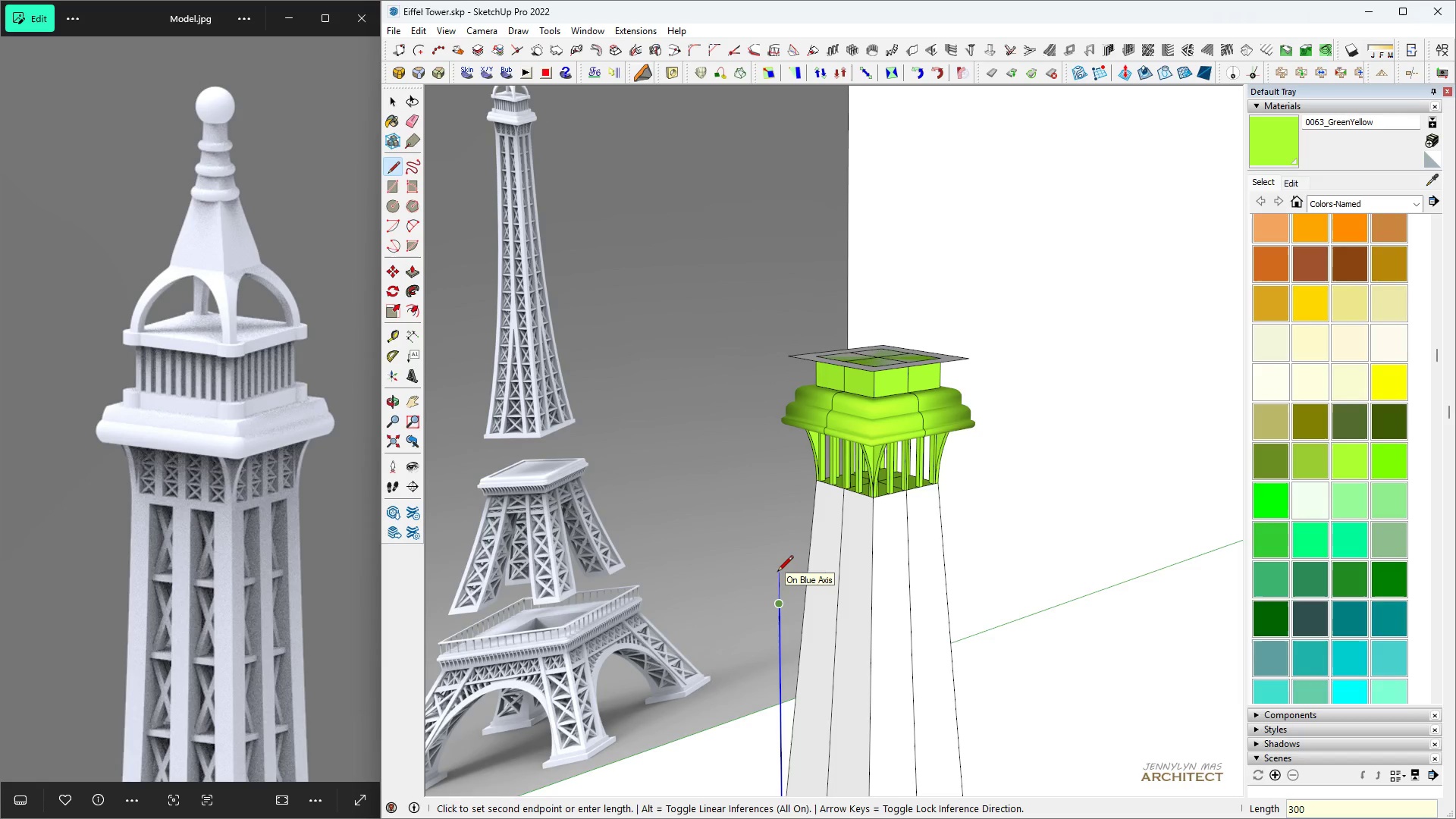 
key(Enter)
 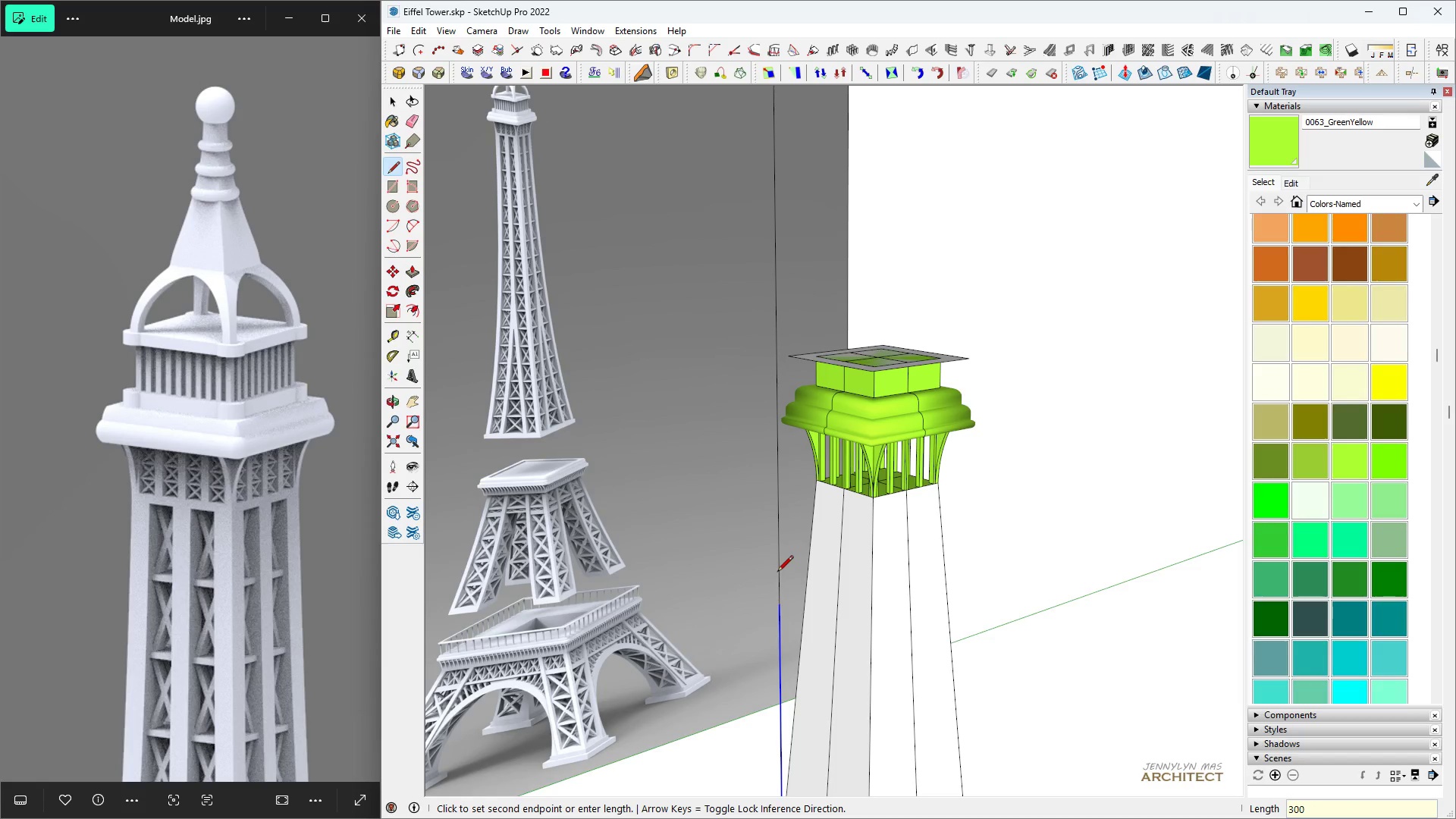 
key(Control+ControlLeft)
 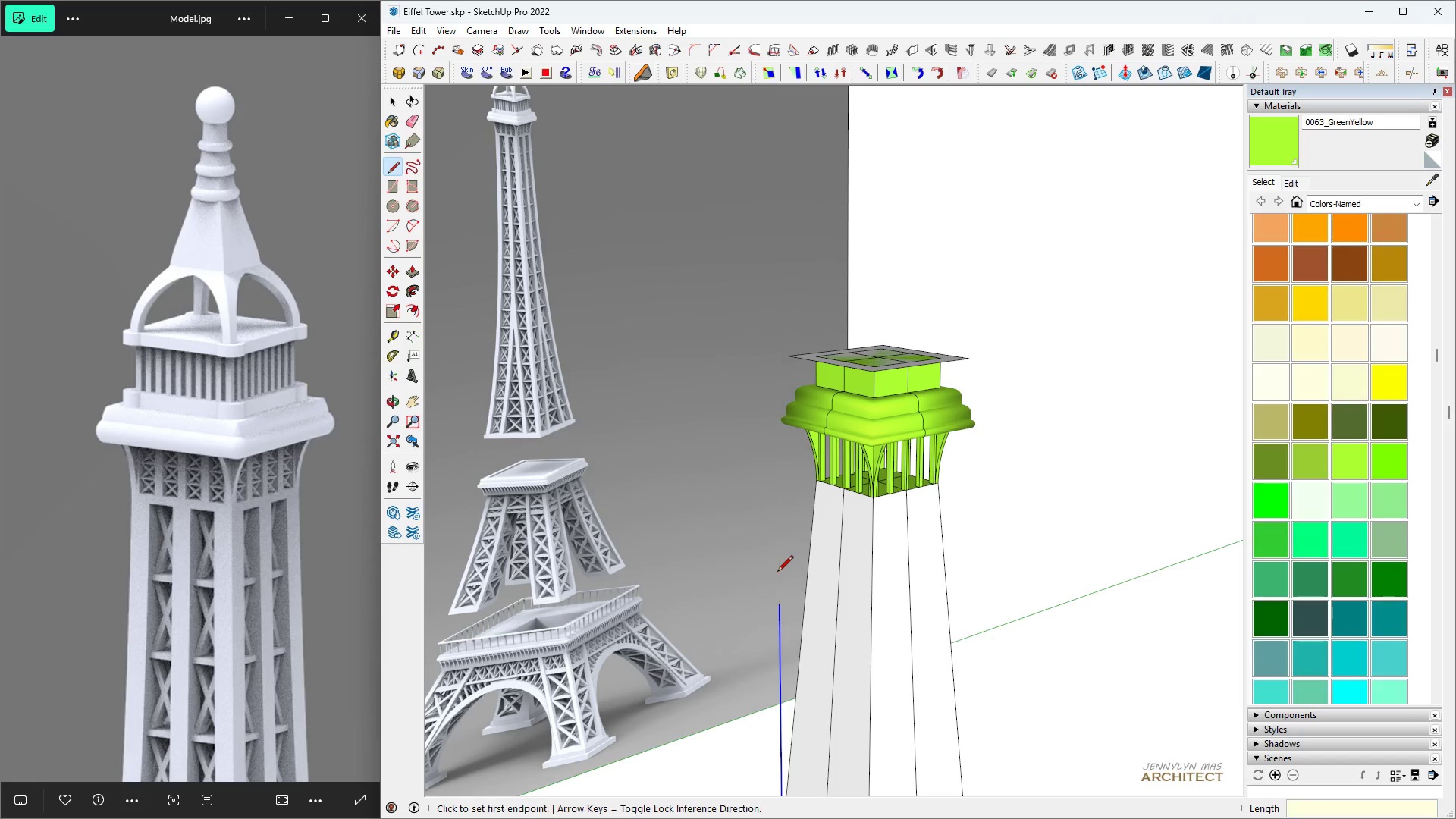 
key(Control+Z)
 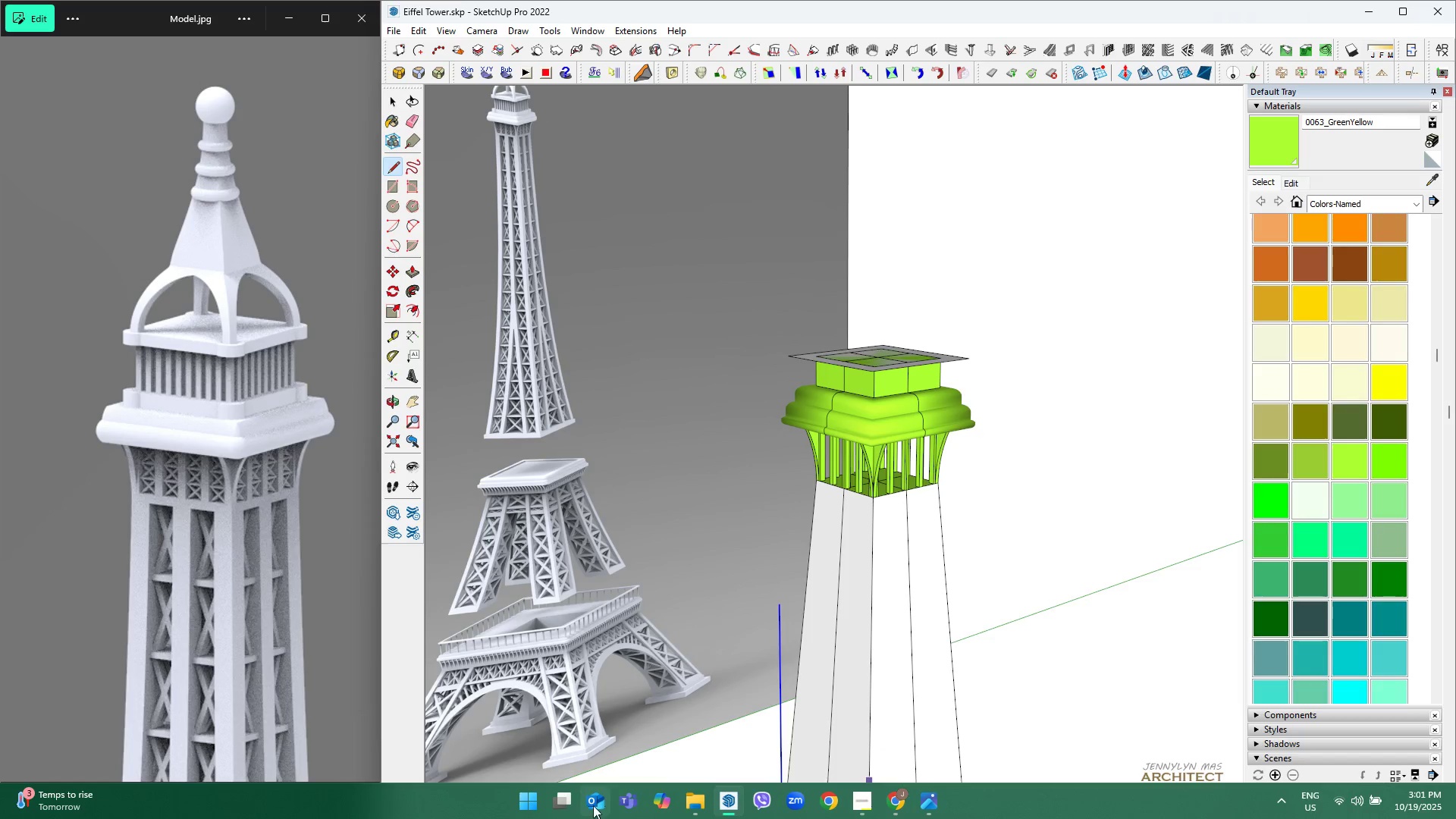 
left_click([538, 798])
 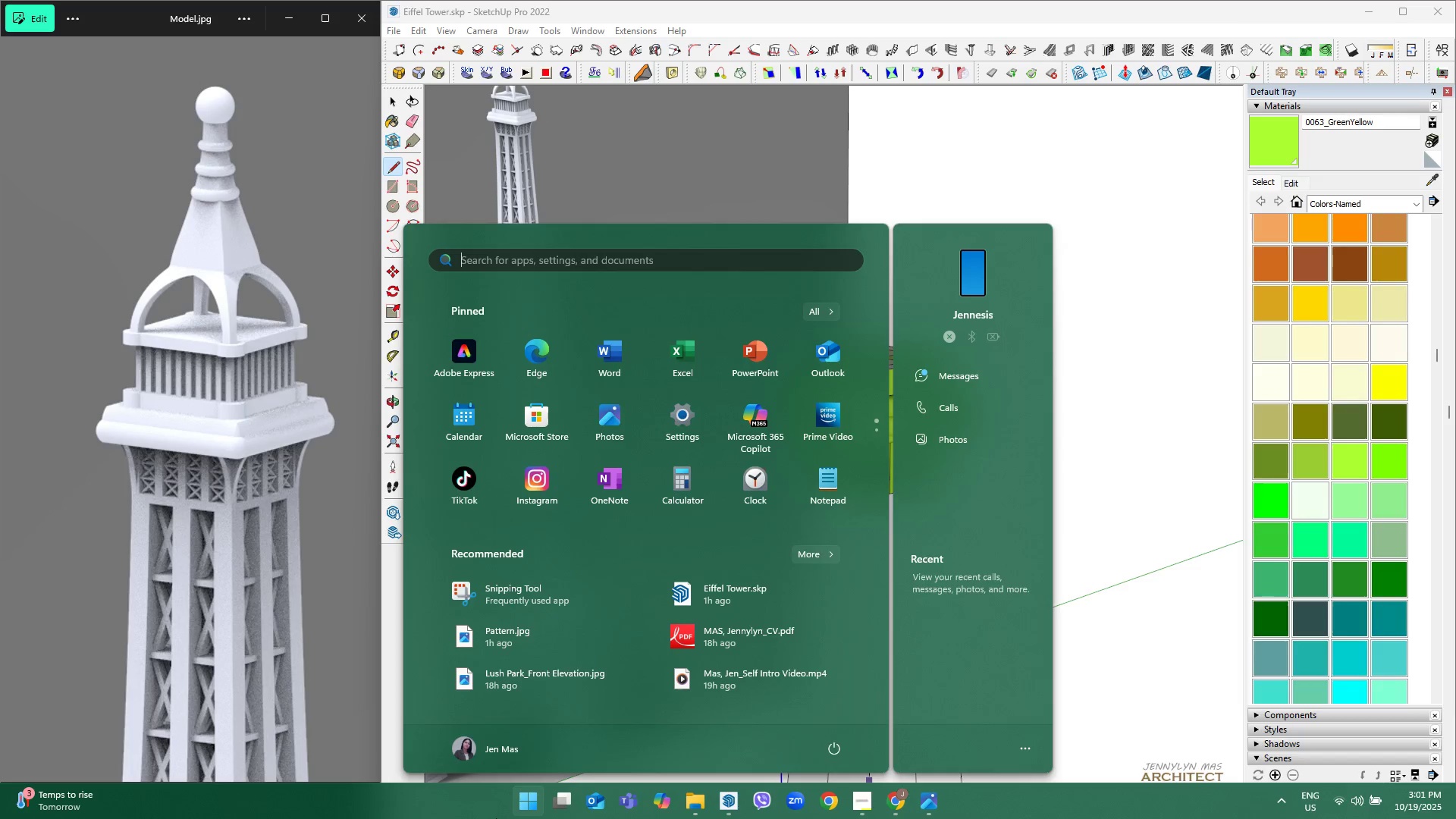 
type(cal)
 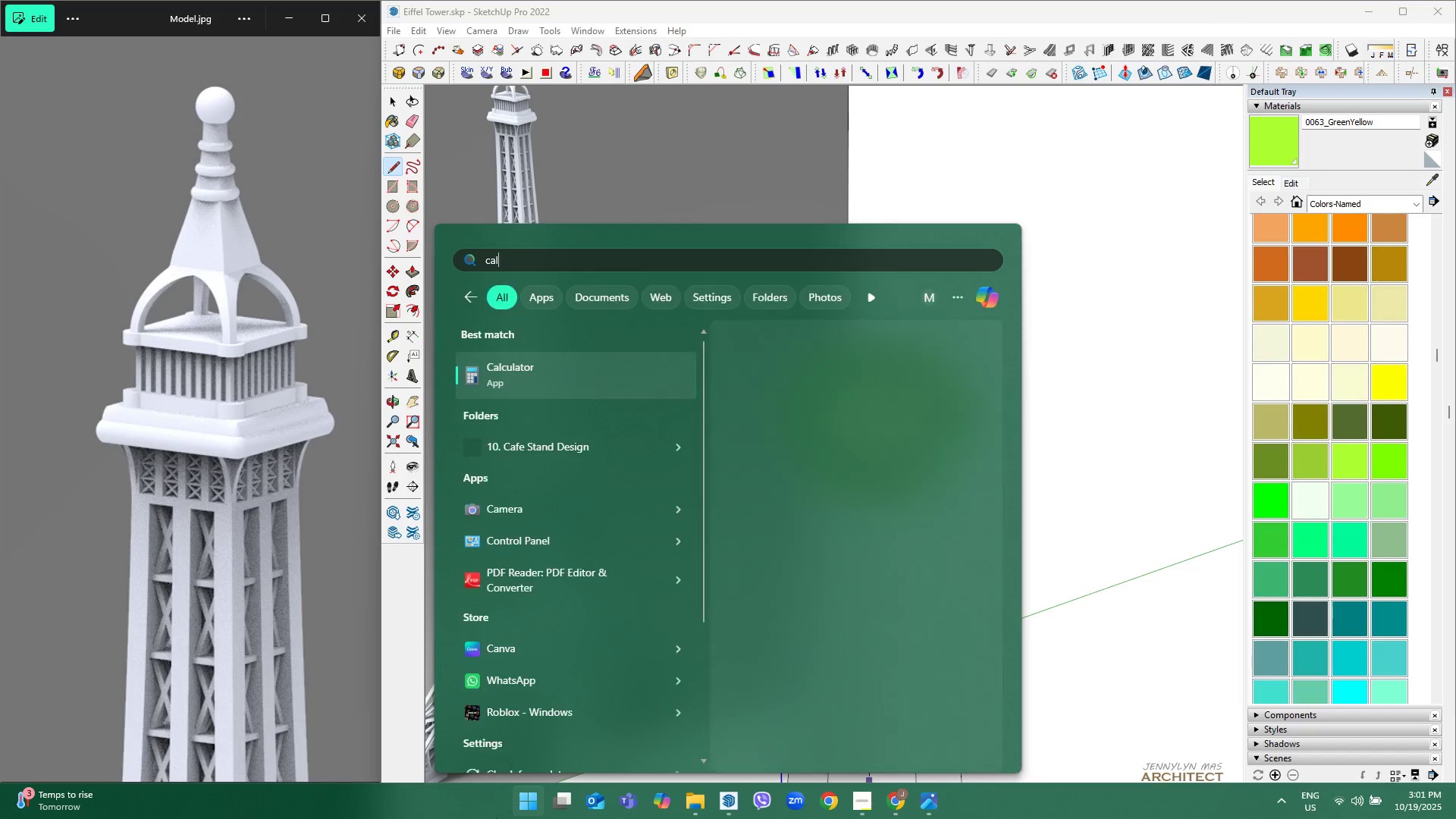 
key(Enter)
 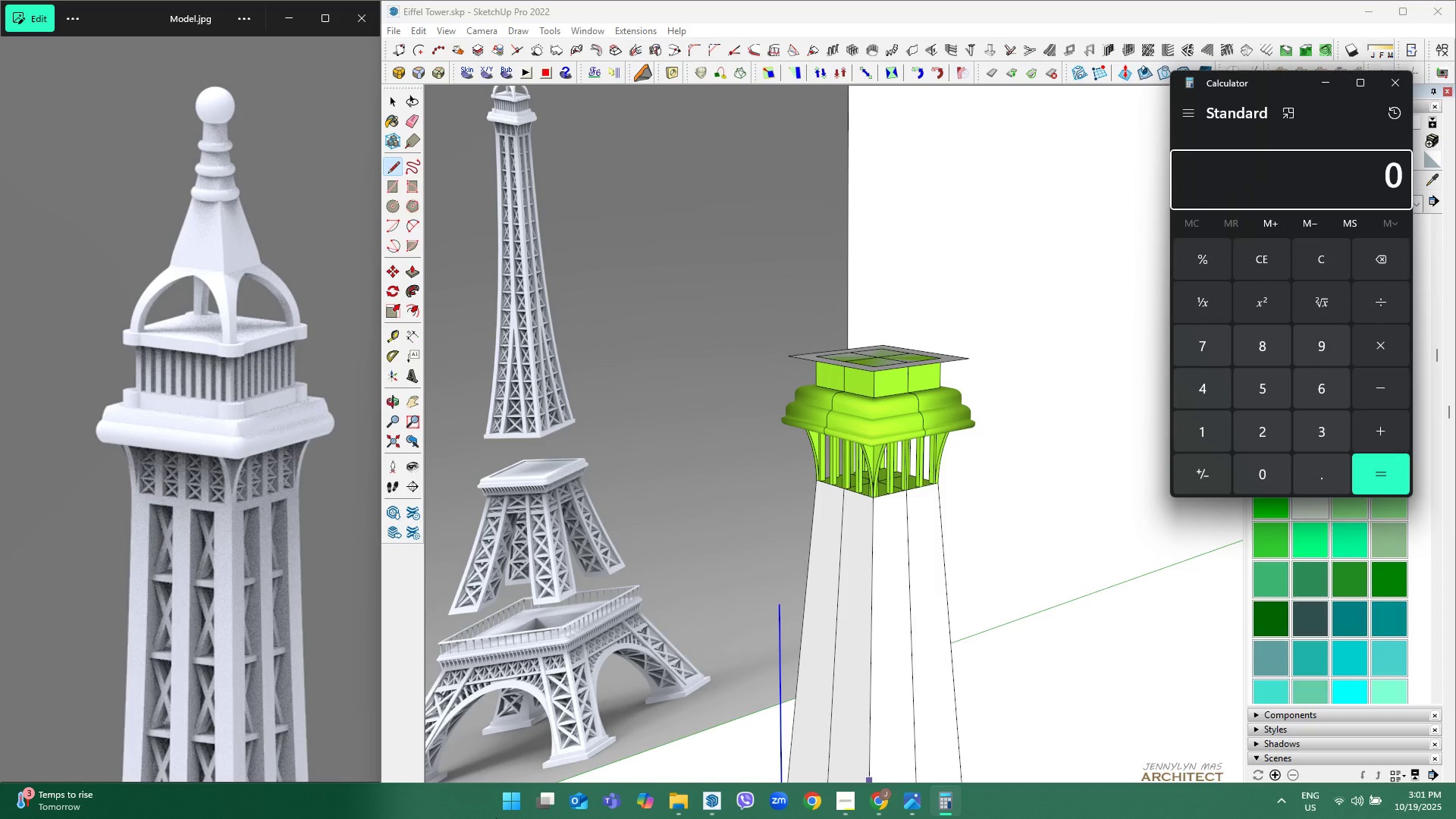 
type(30)
key(Backspace)
key(Backspace)
key(Backspace)
type(330000/100)
 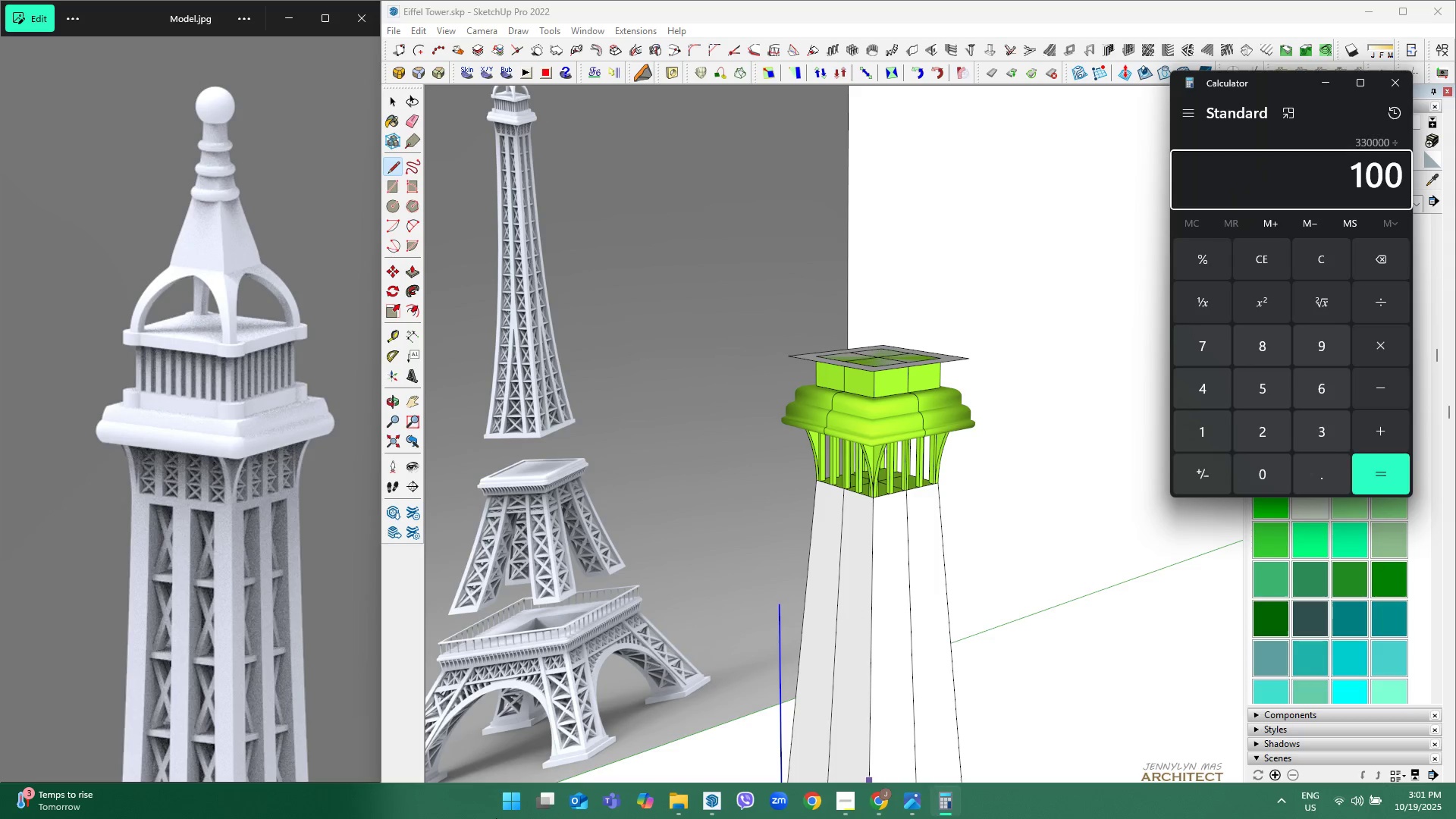 
key(Enter)
 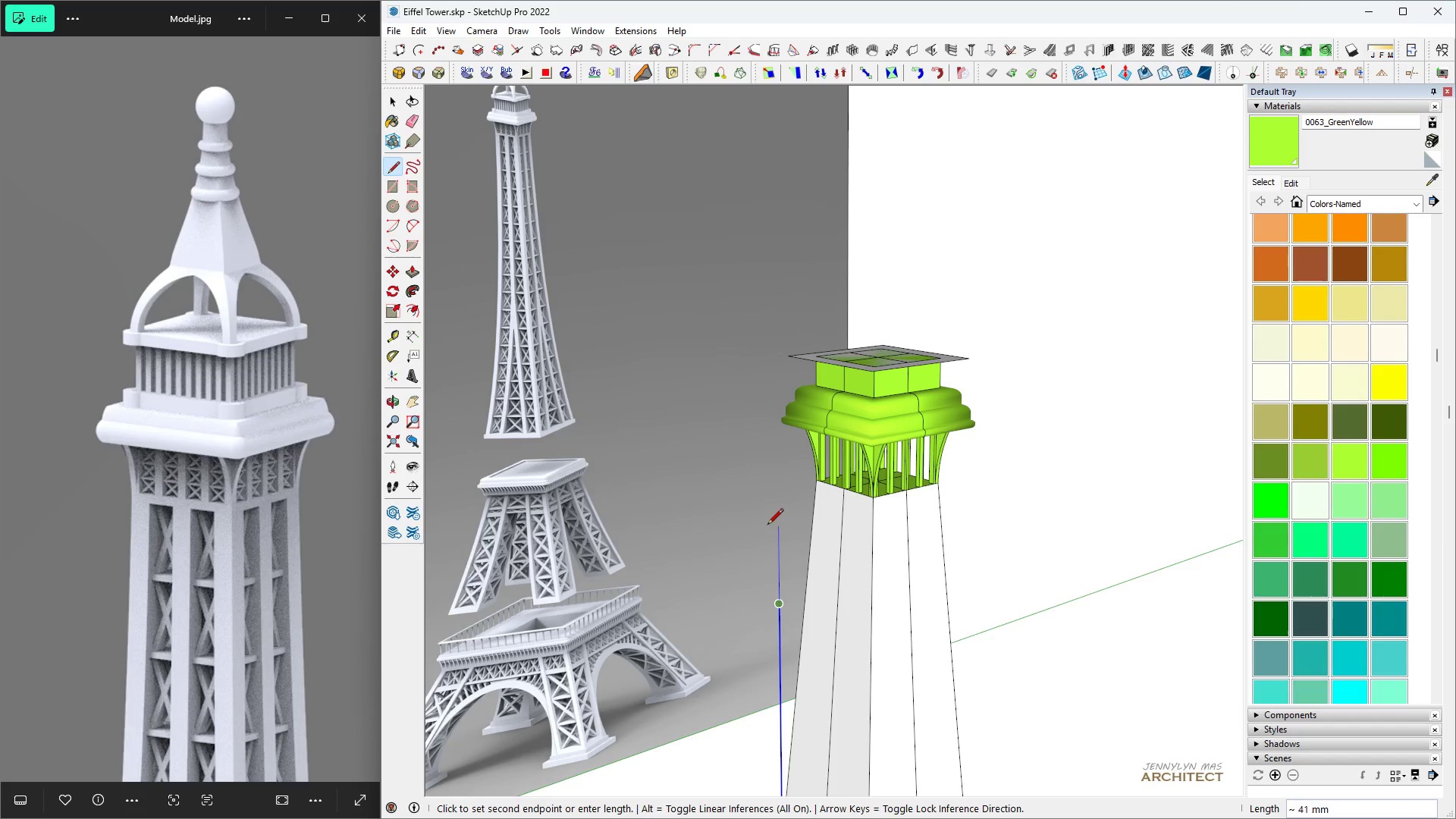 
type(300)
 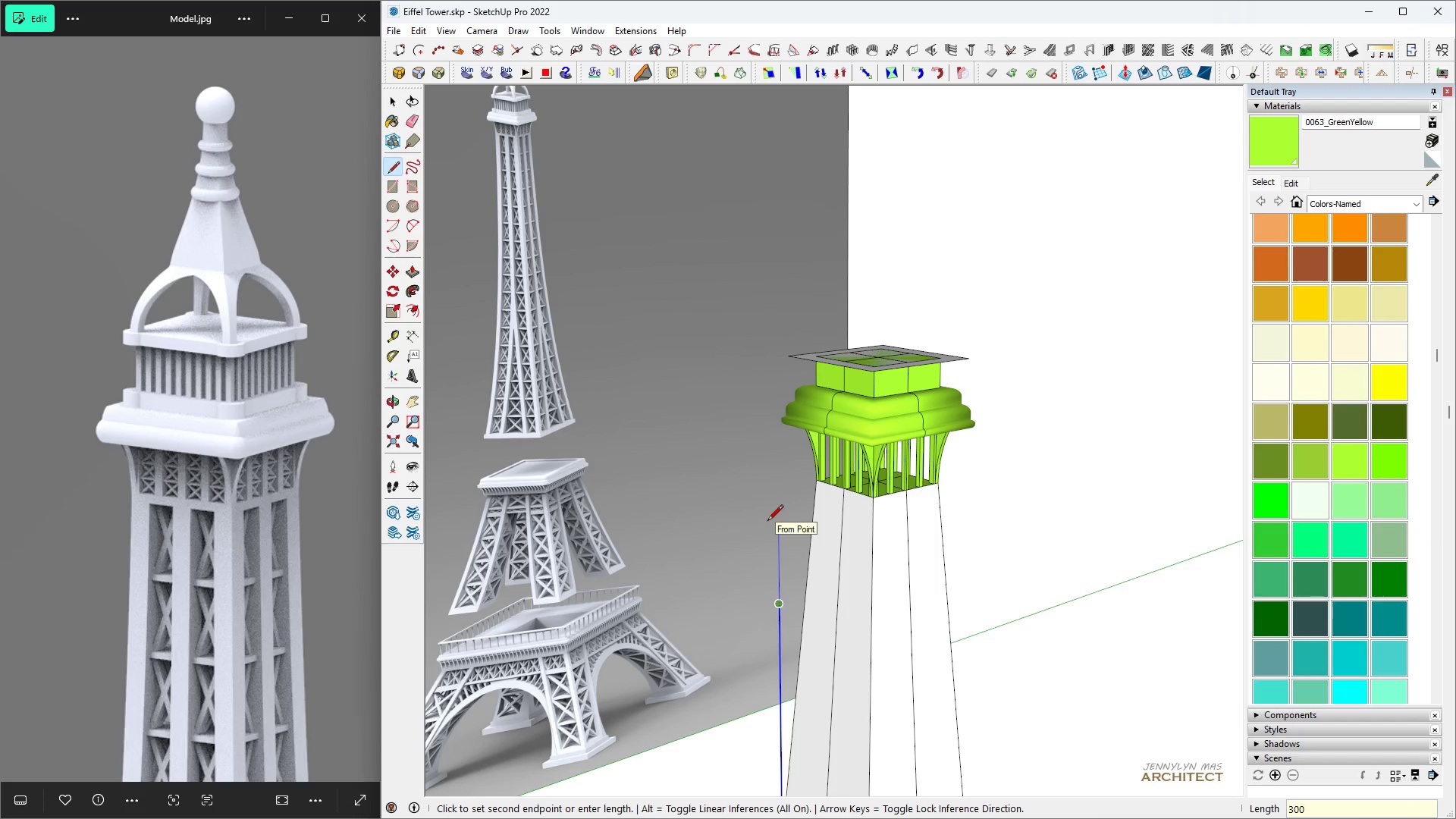 
key(Enter)
 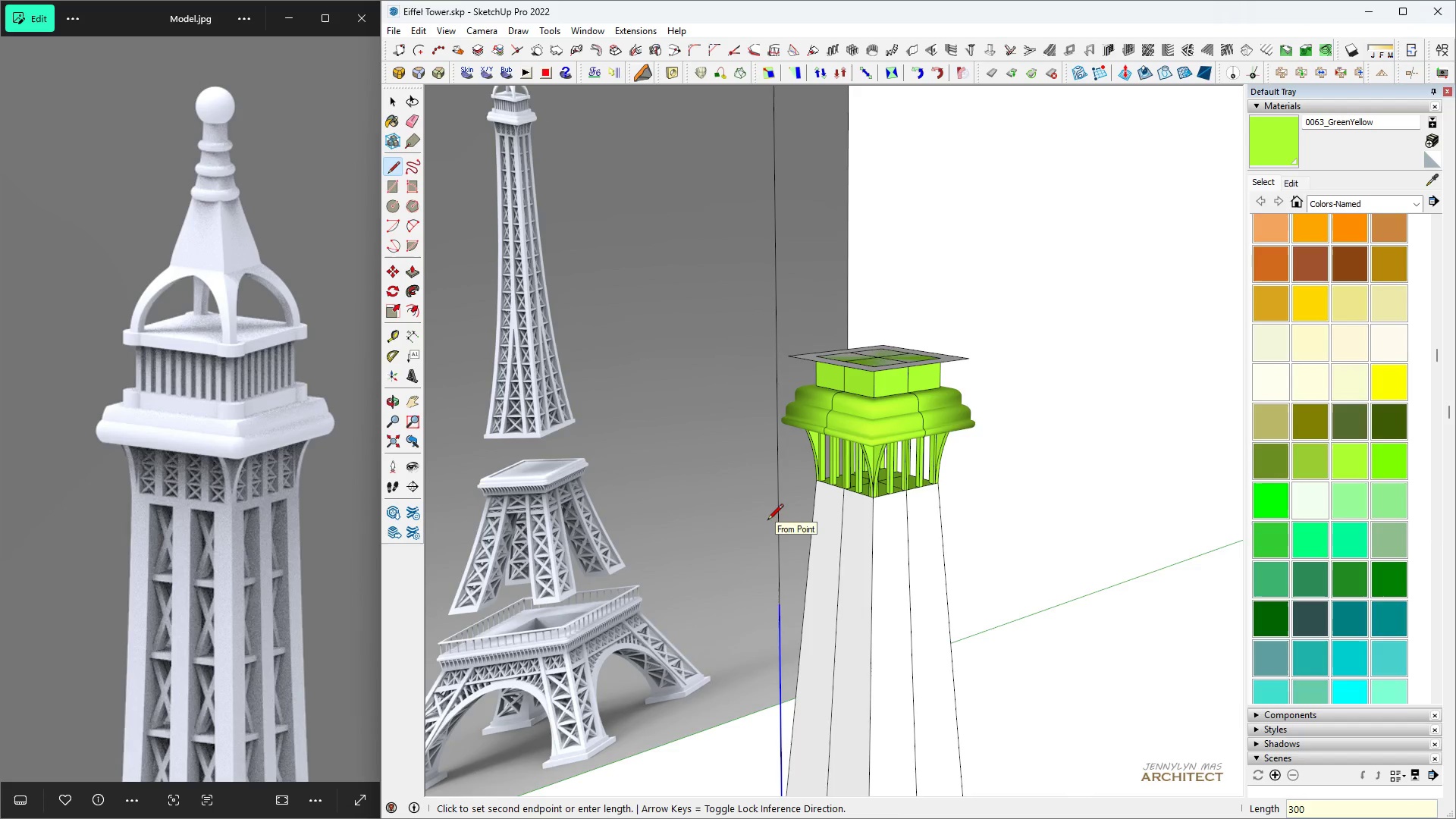 
scroll: coordinate [767, 521], scroll_direction: down, amount: 3.0
 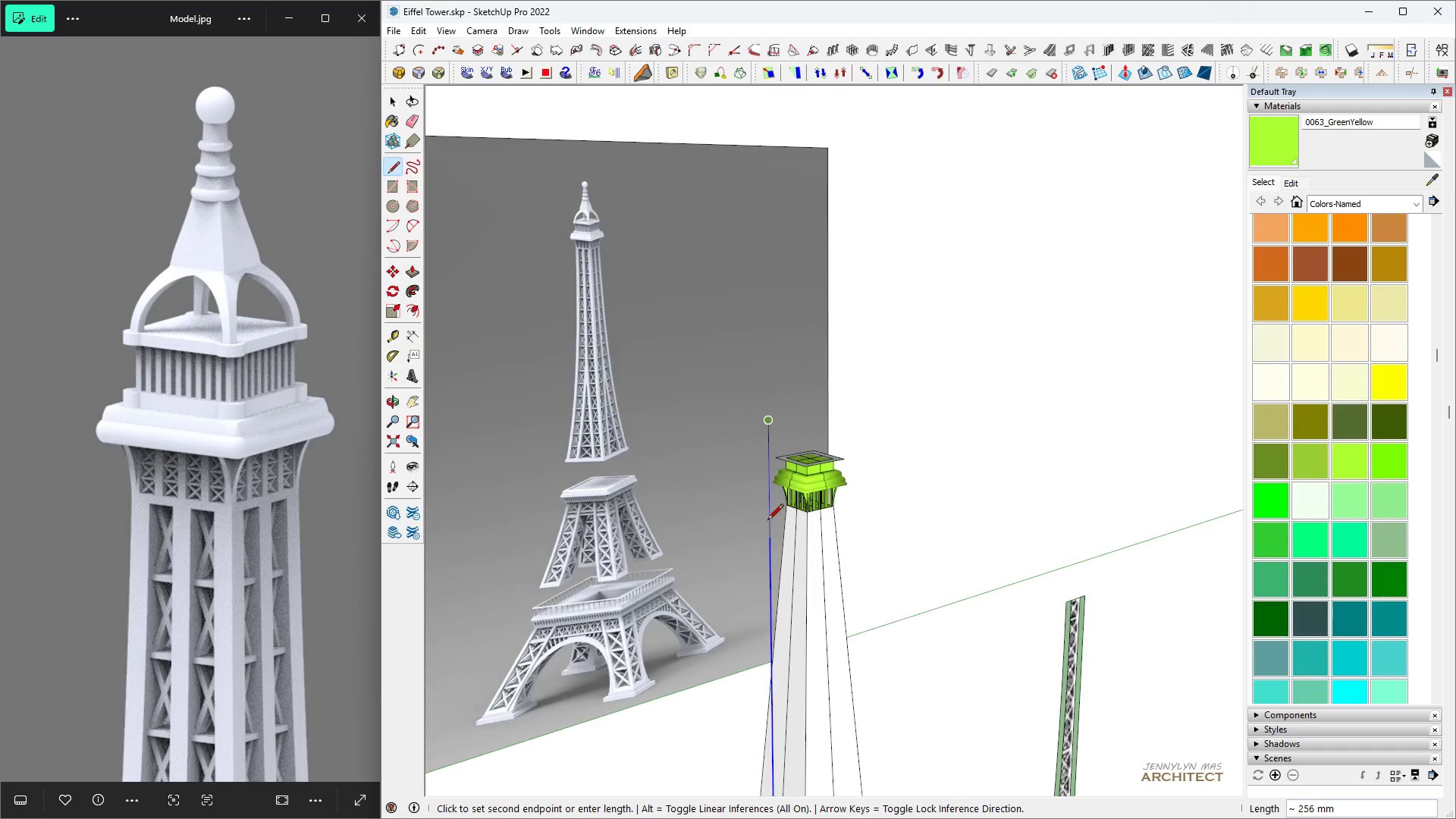 
key(Space)
 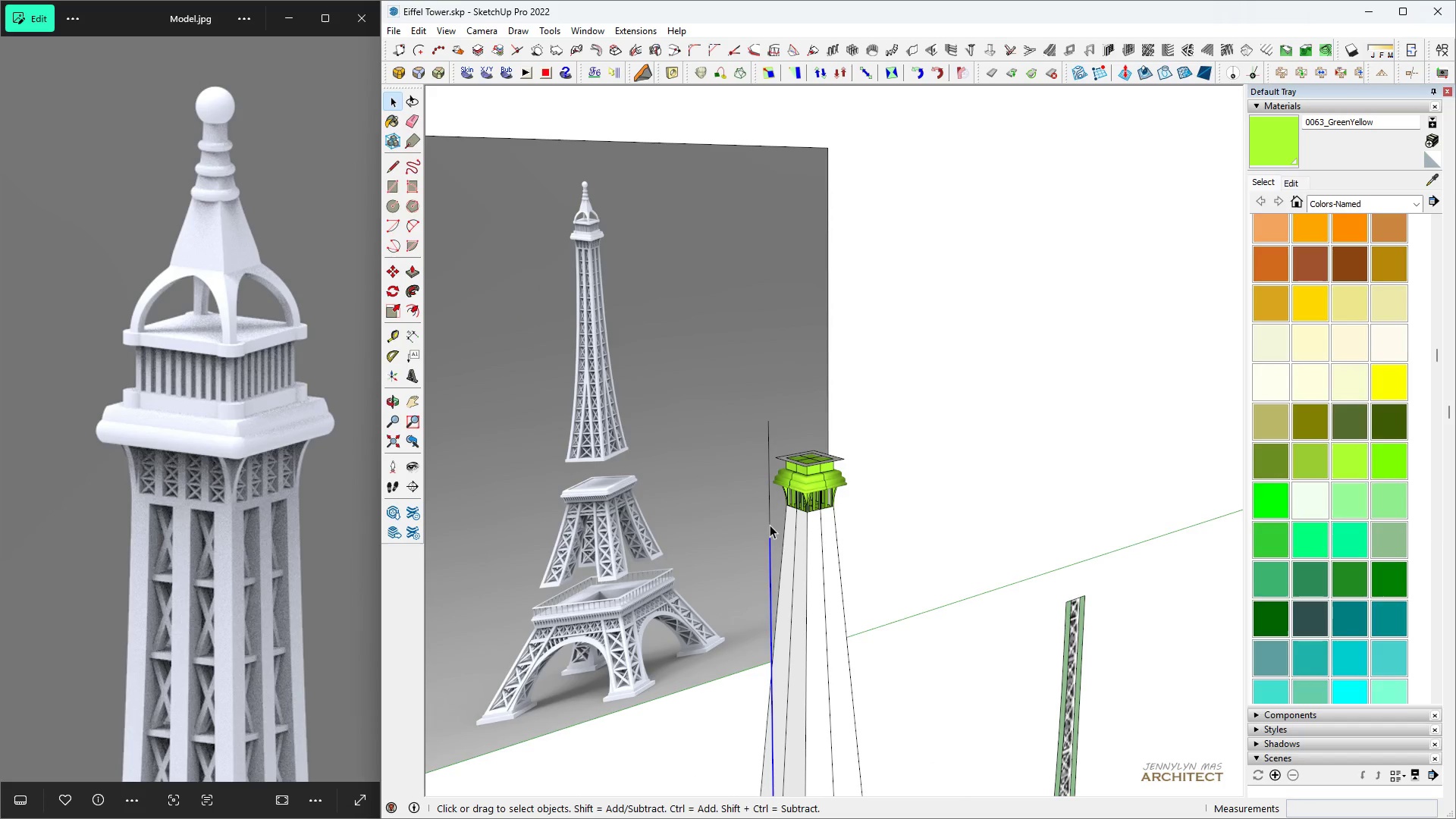 
left_click([770, 525])
 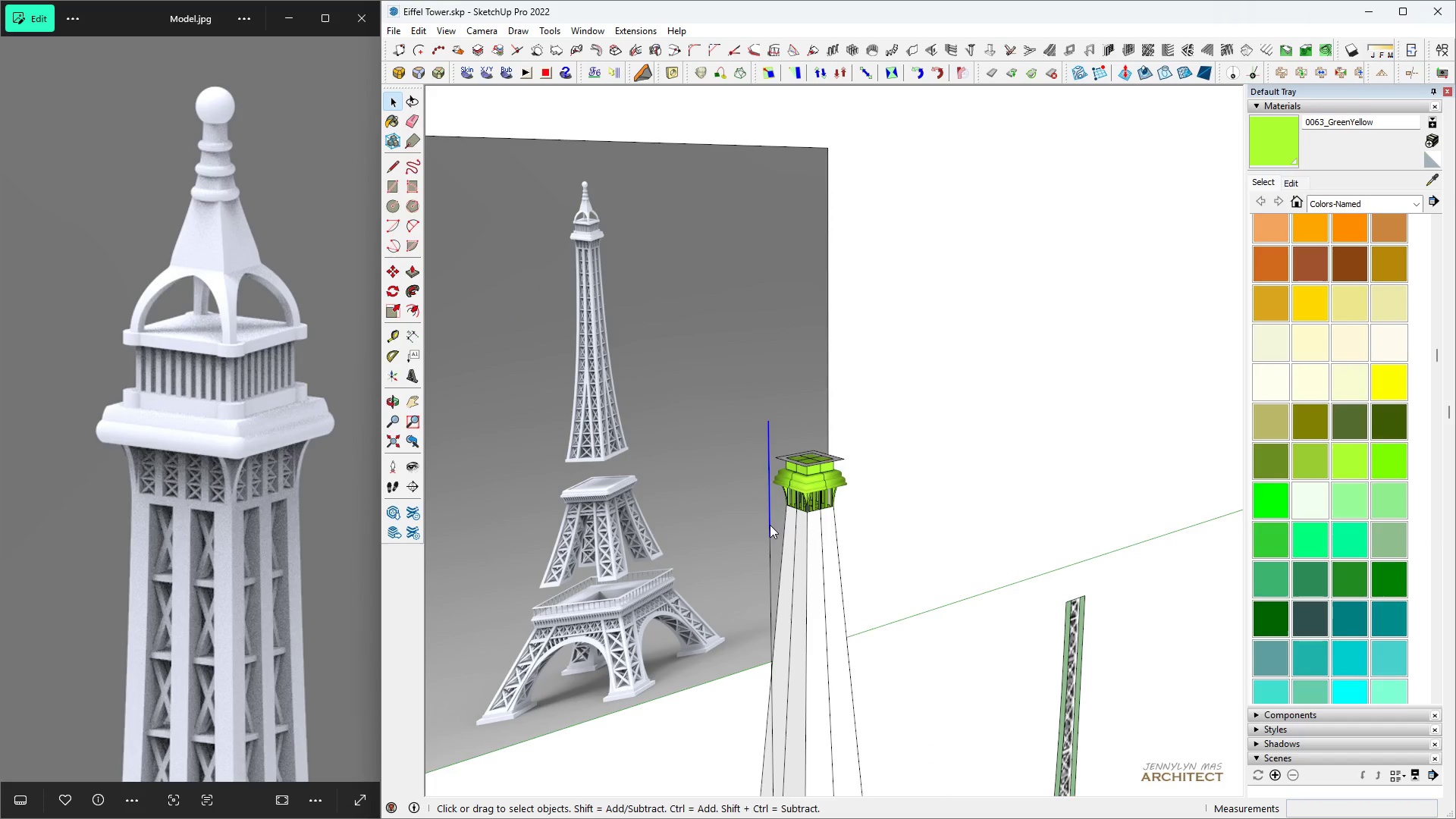 
right_click([770, 525])
 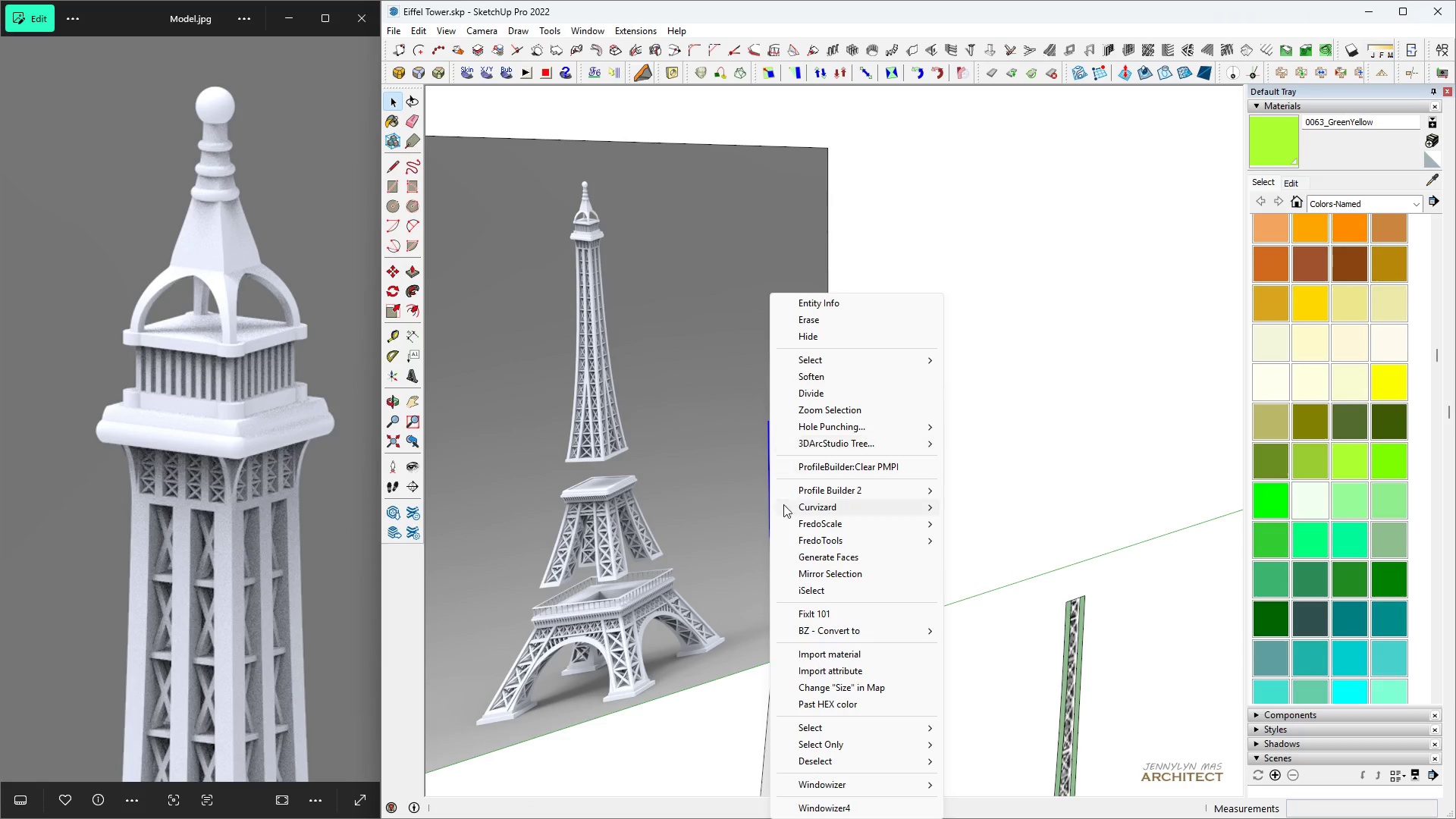 
left_click([768, 494])
 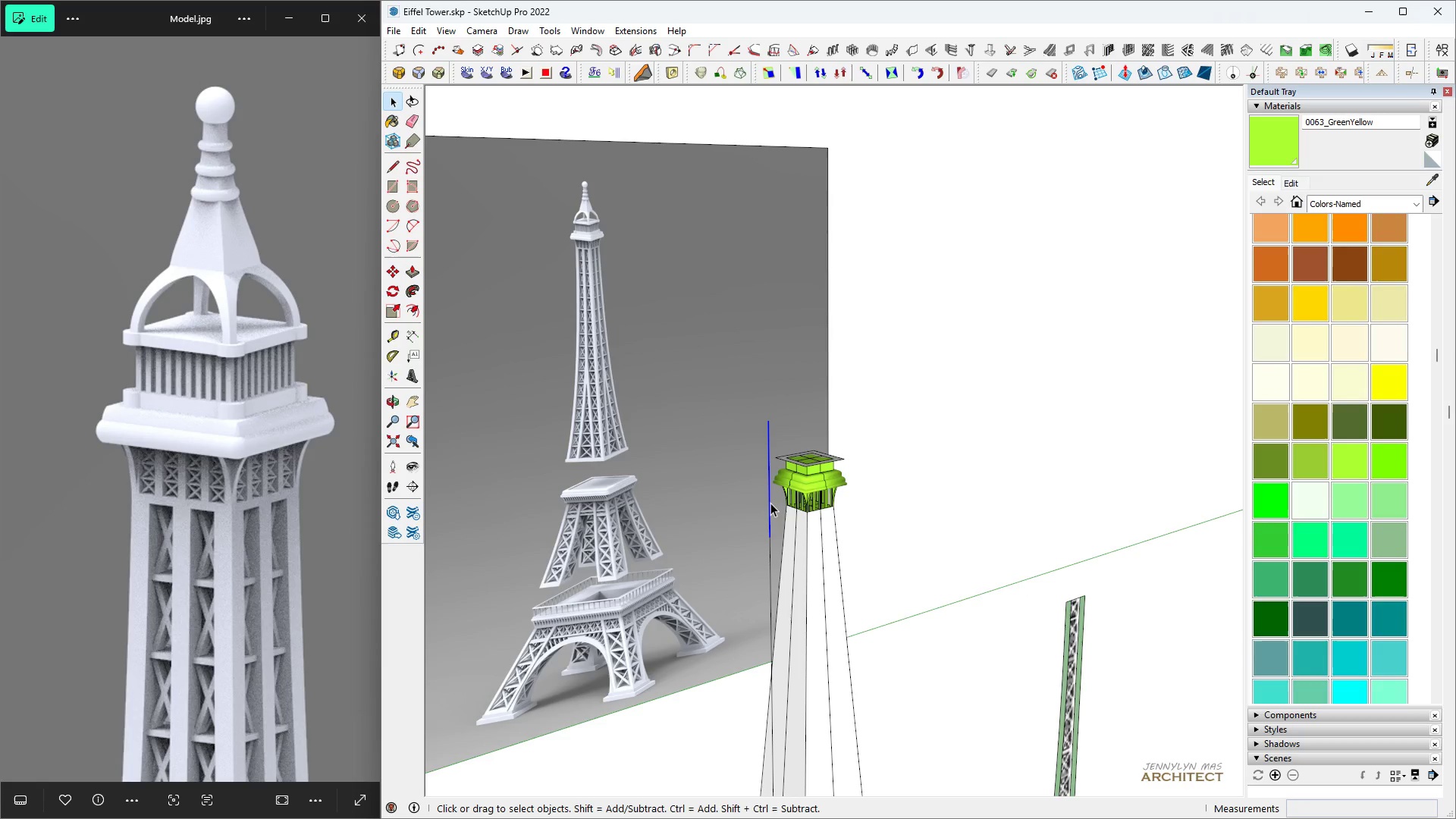 
scroll: coordinate [771, 504], scroll_direction: up, amount: 4.0
 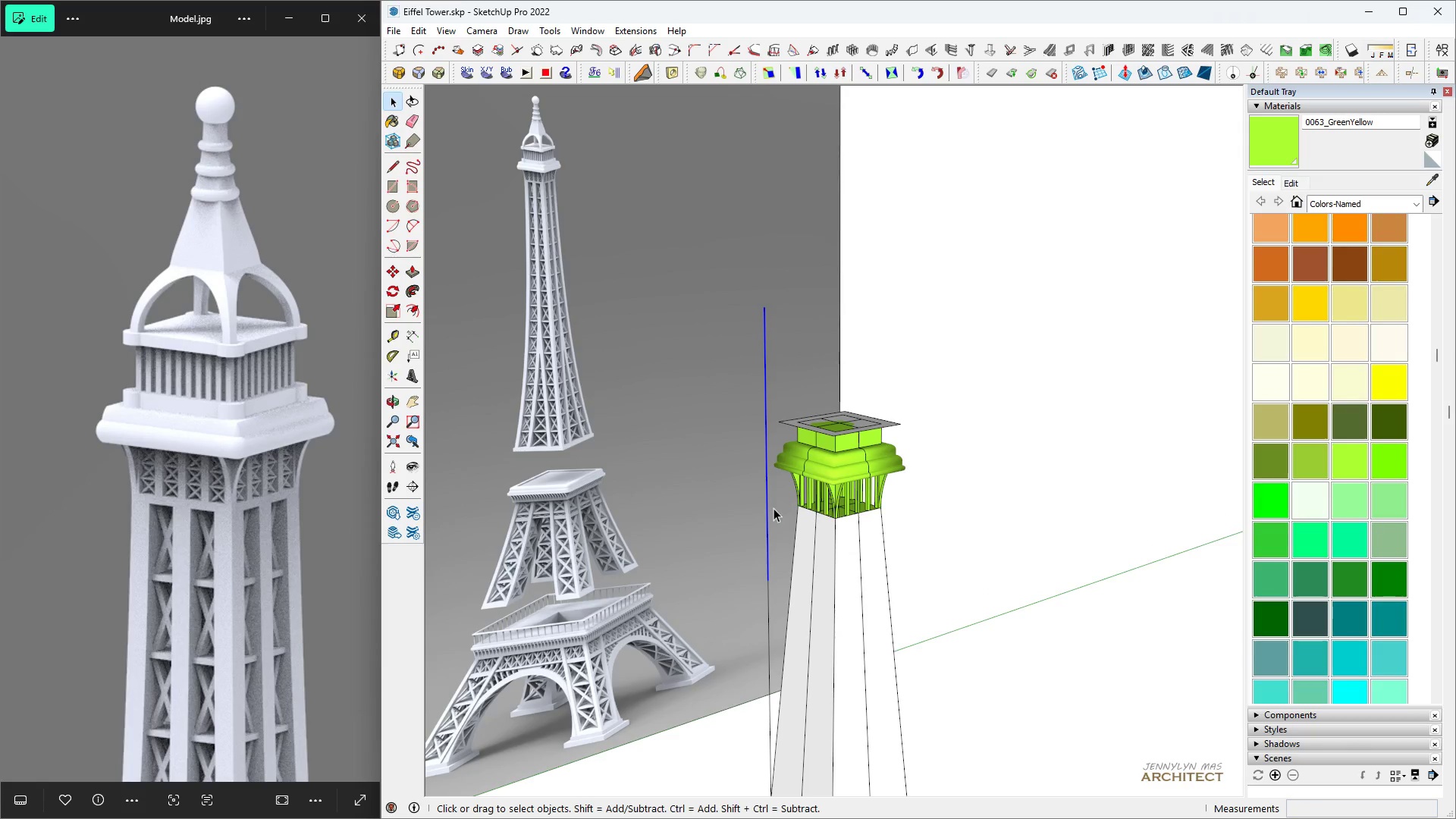 
key(Space)
 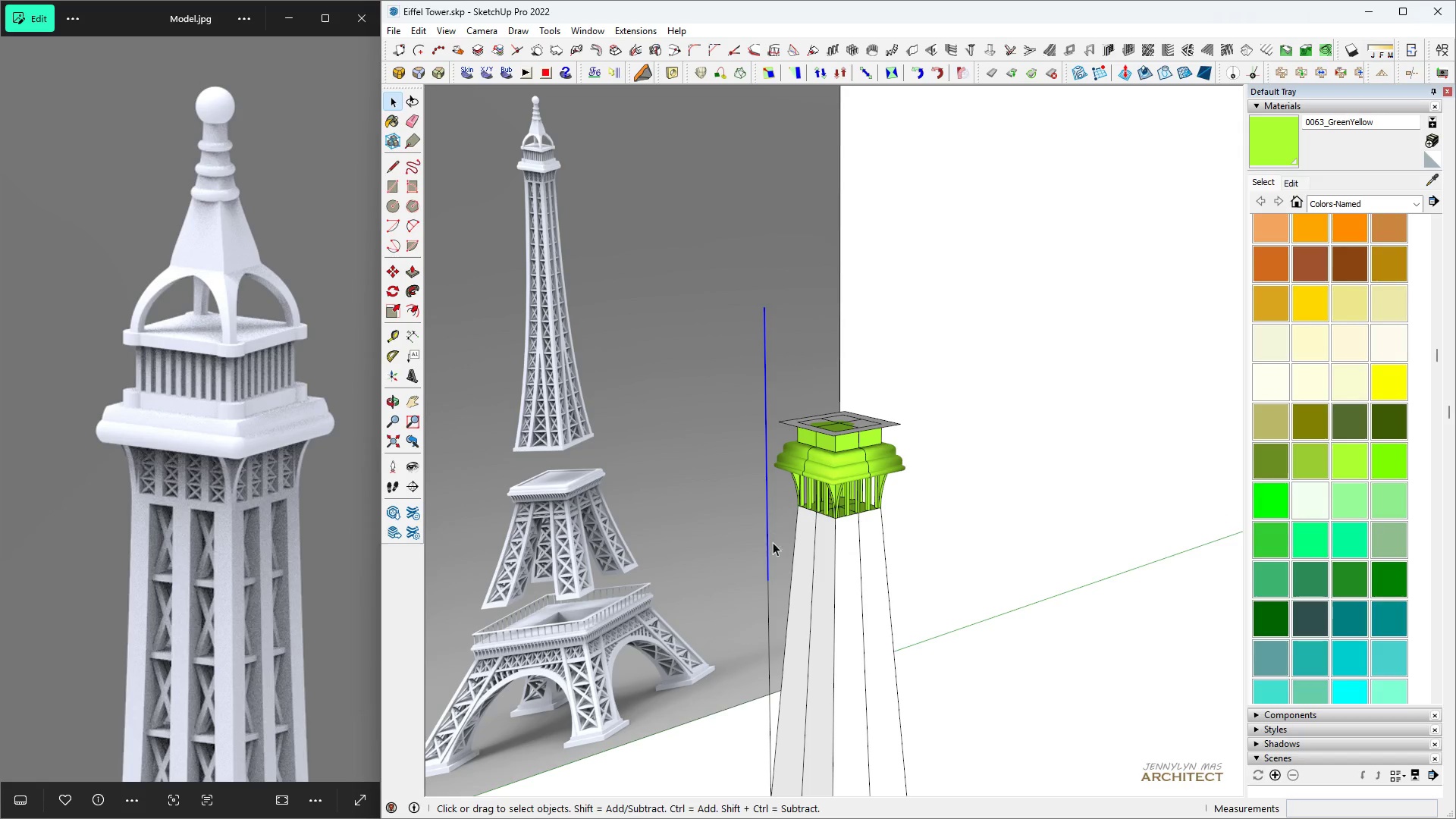 
key(L)
 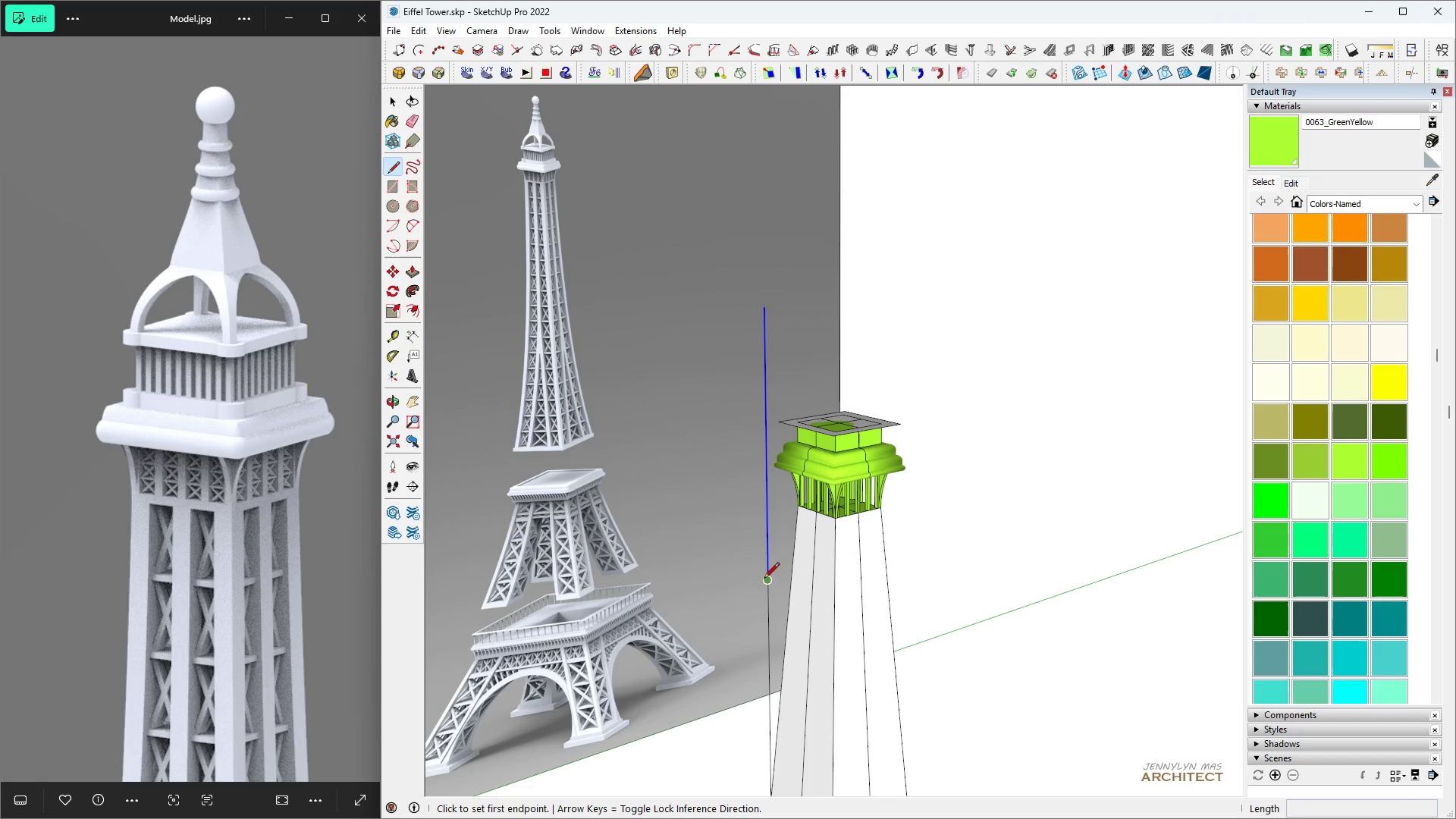 
left_click([765, 579])
 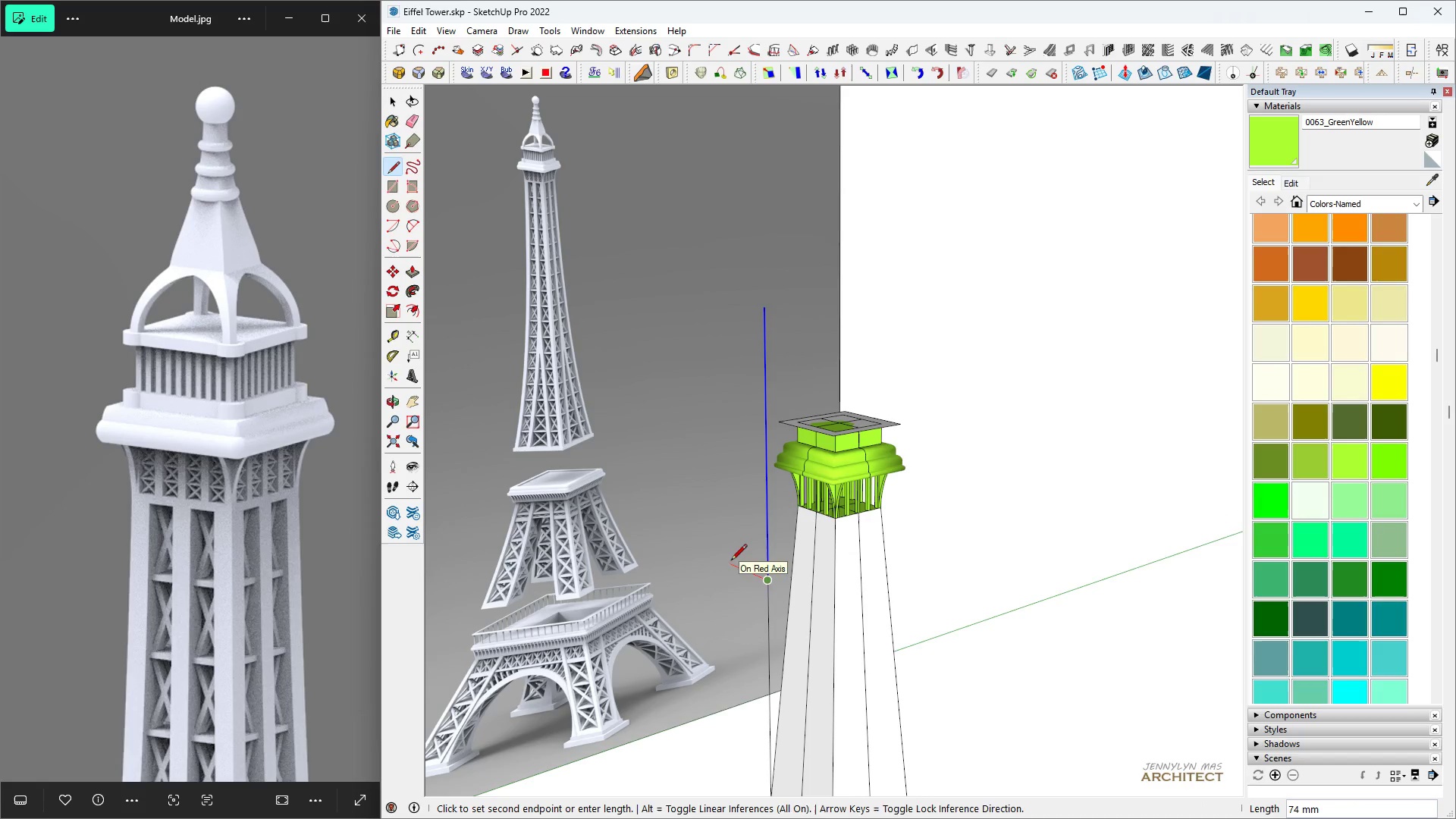 
left_click([731, 561])
 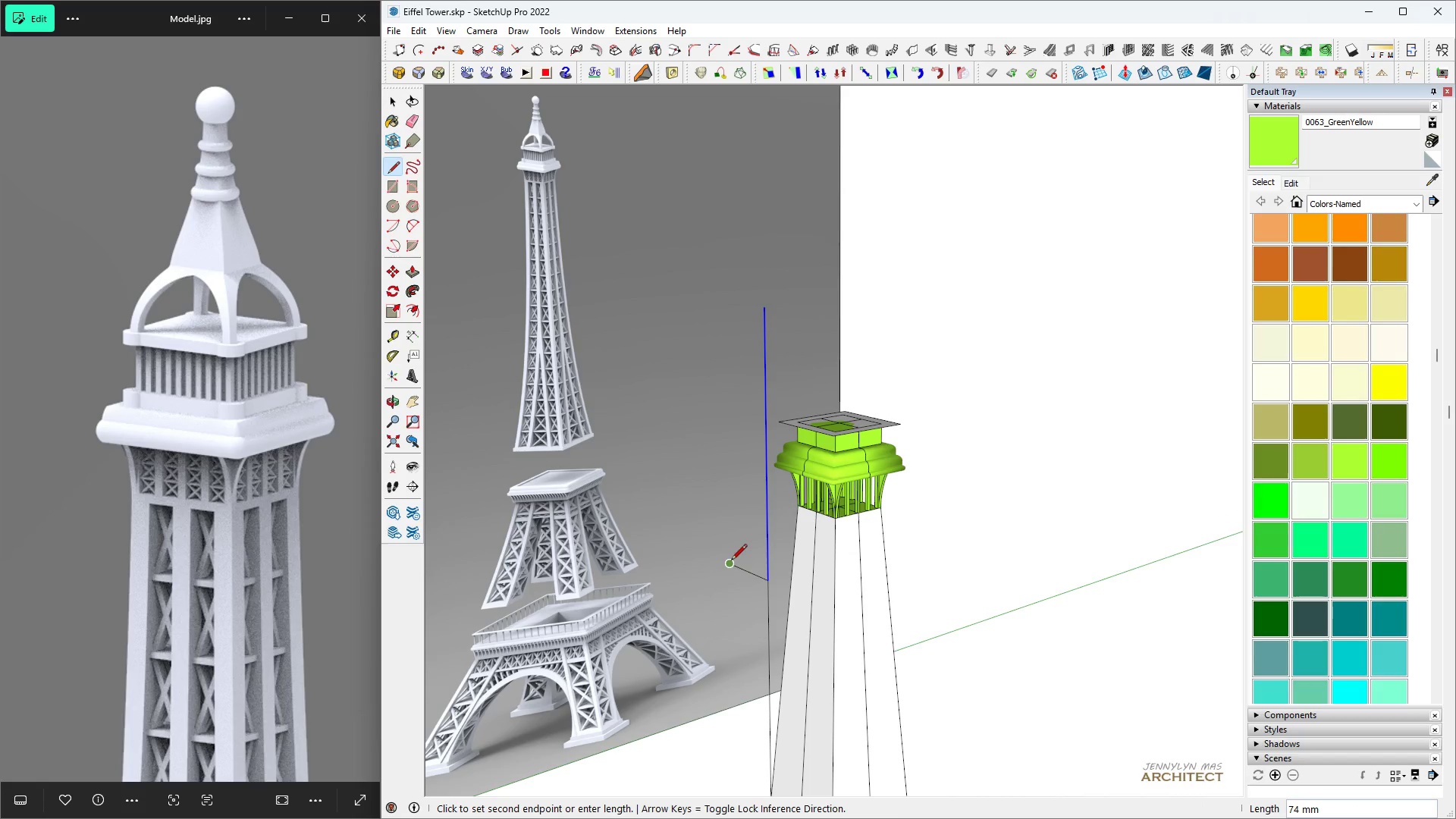 
key(R)
 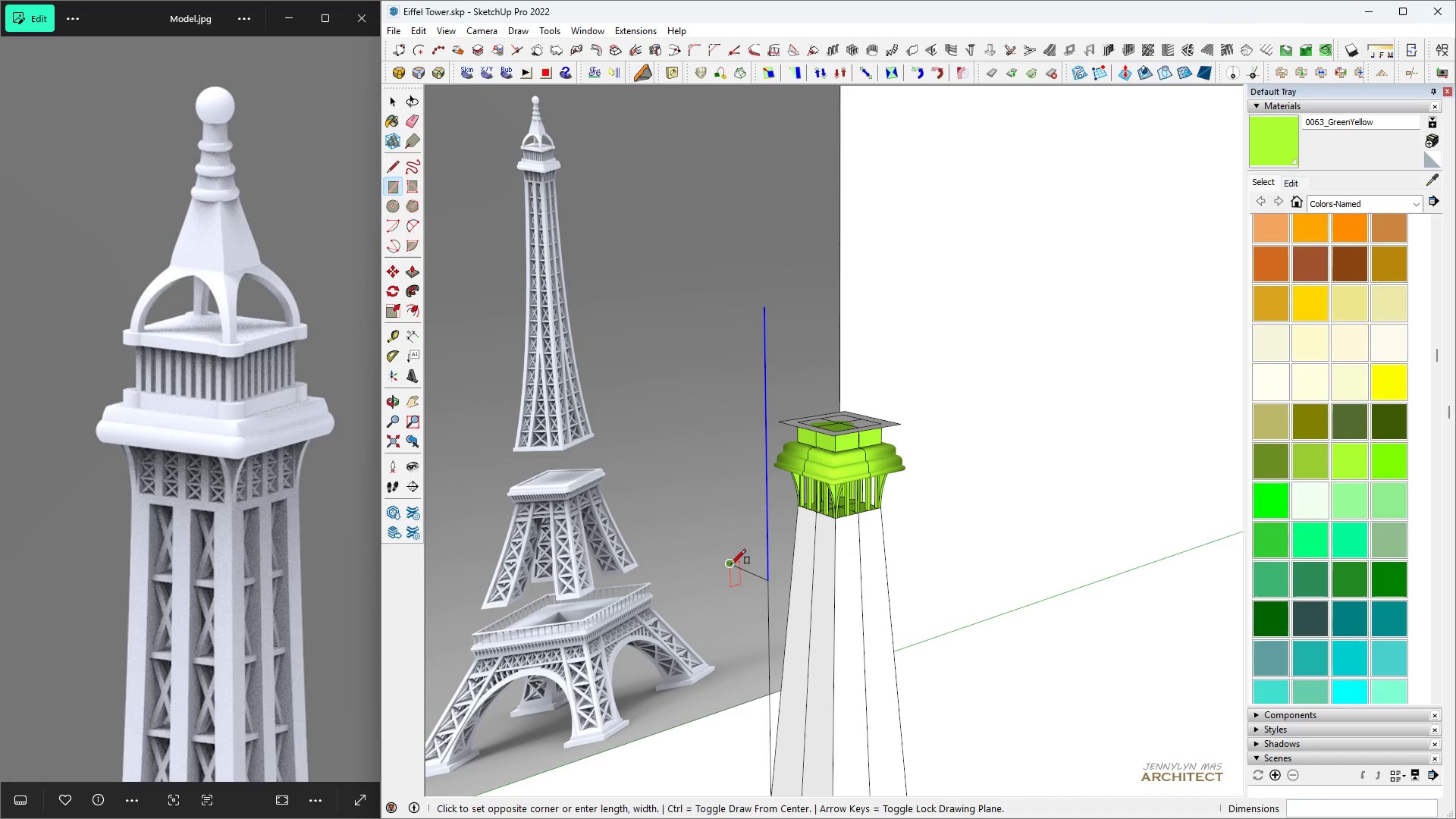 
left_click([731, 564])
 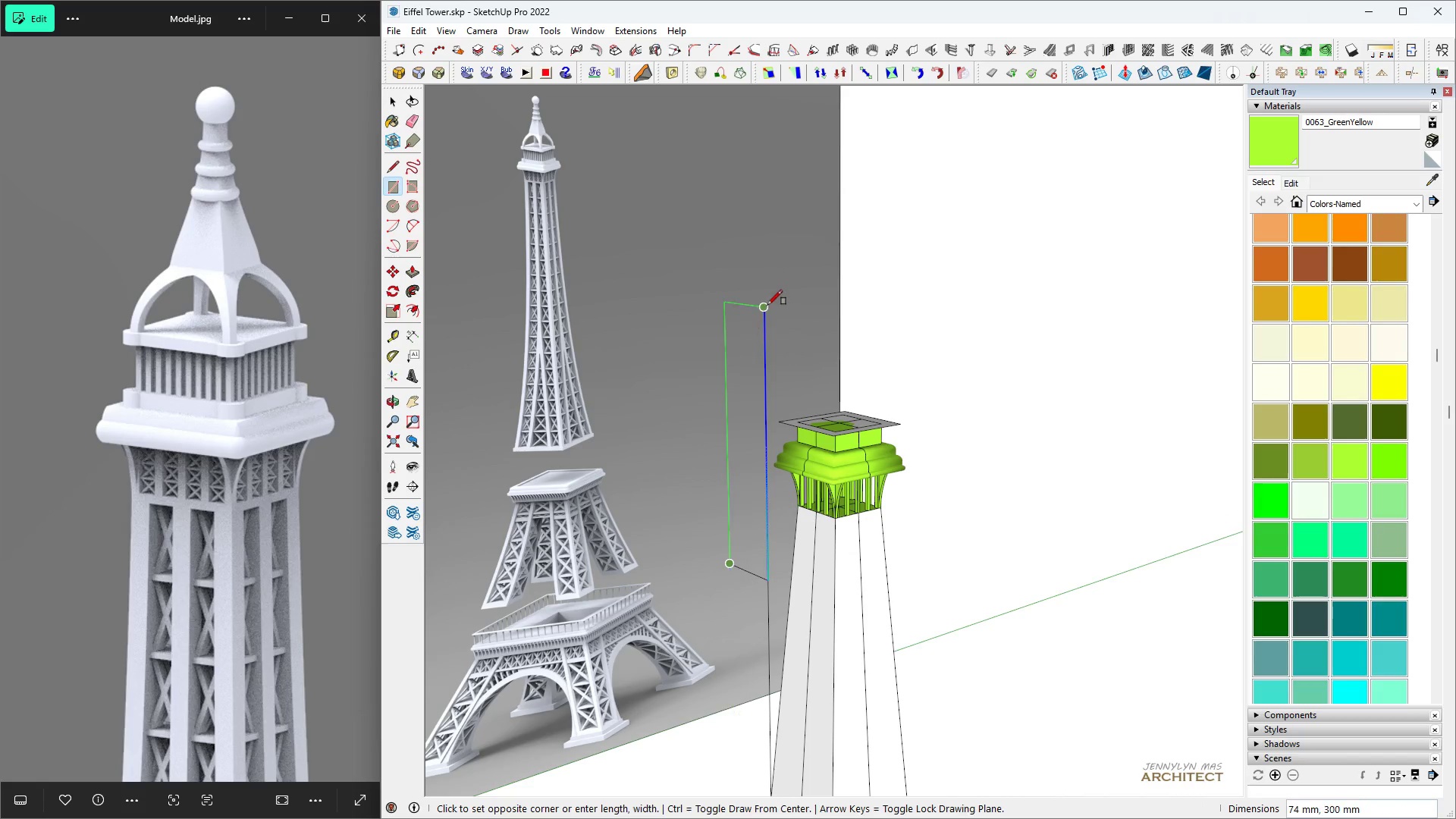 
left_click([767, 309])
 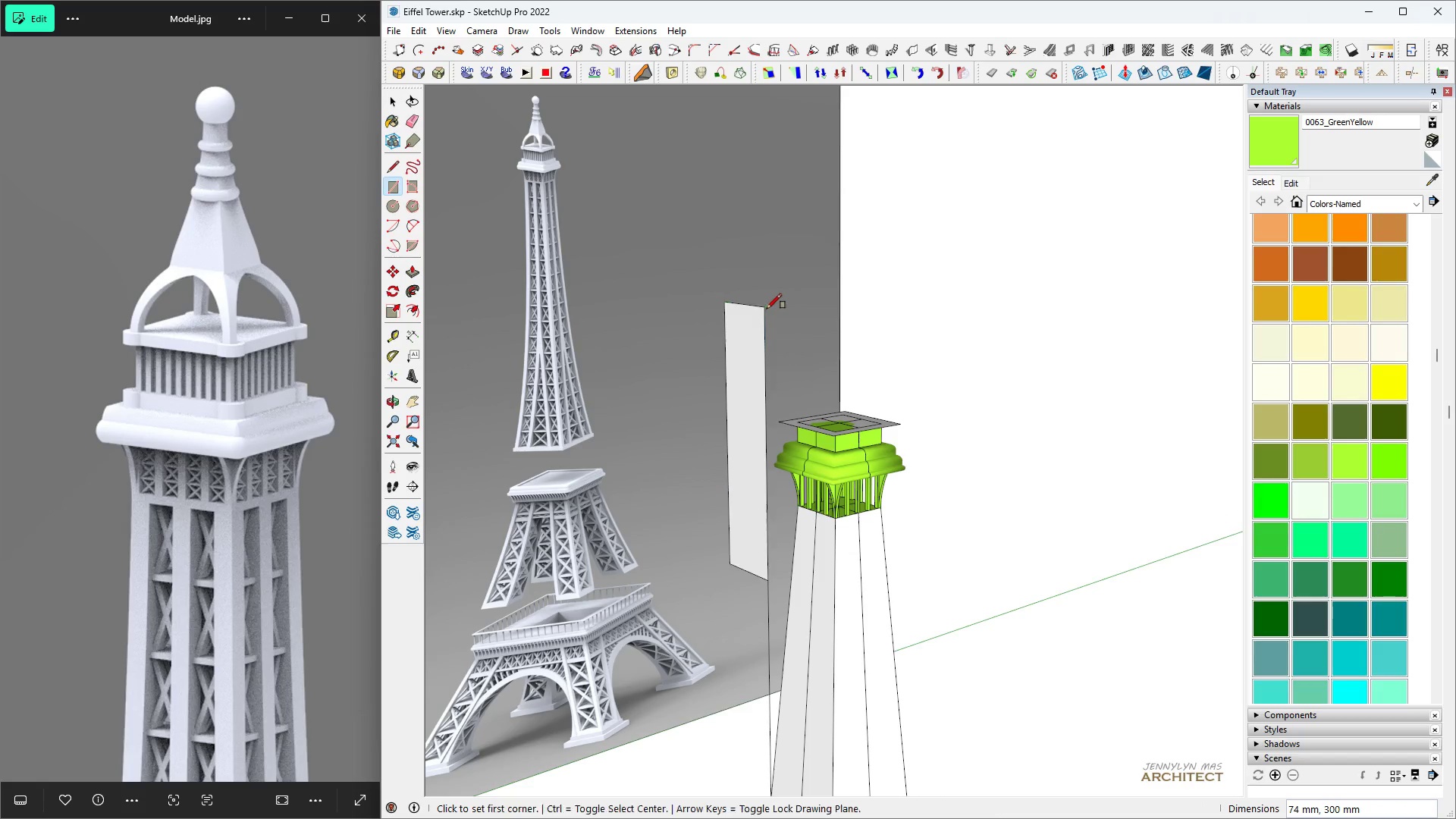 
key(Space)
 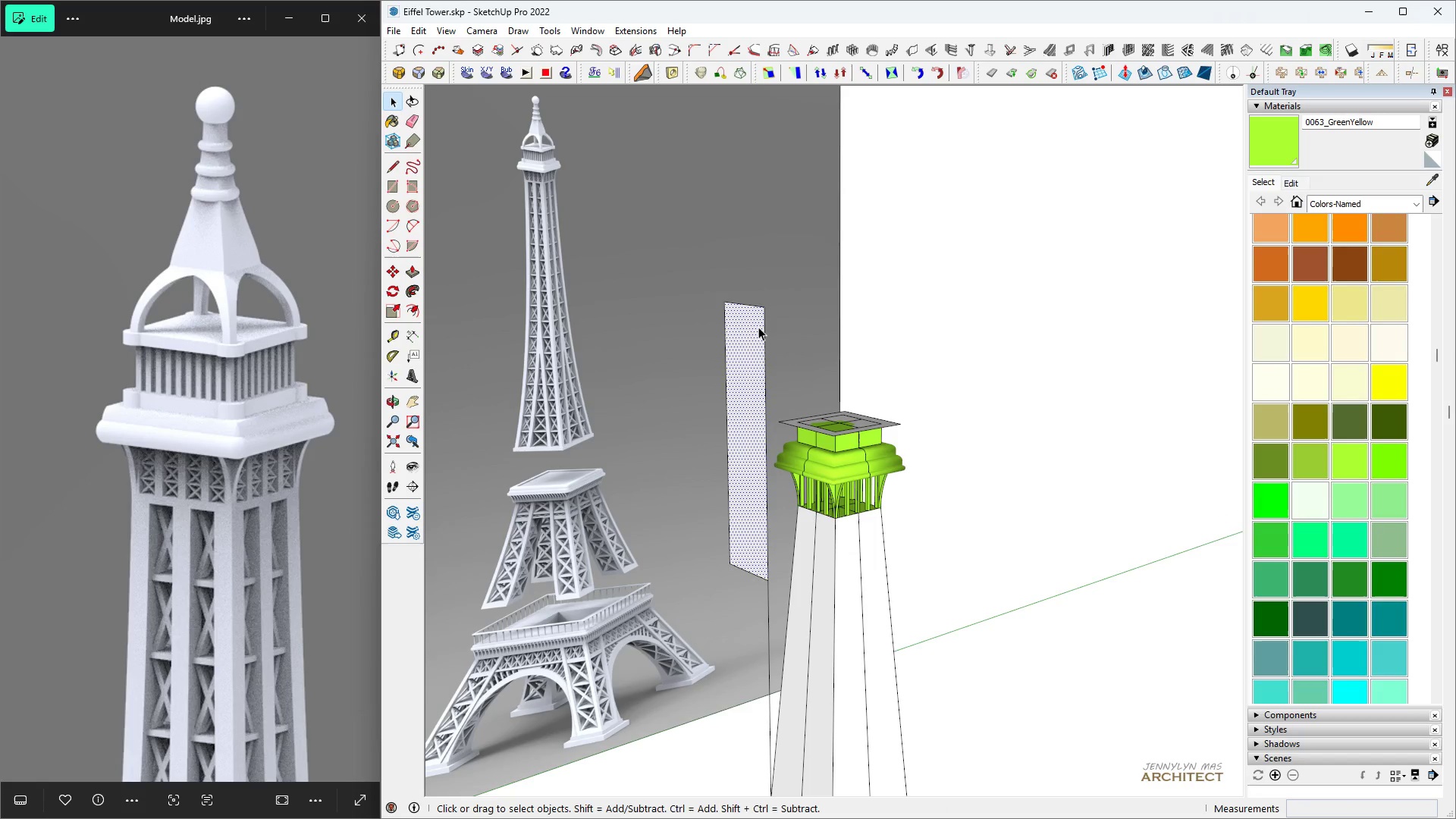 
double_click([758, 327])
 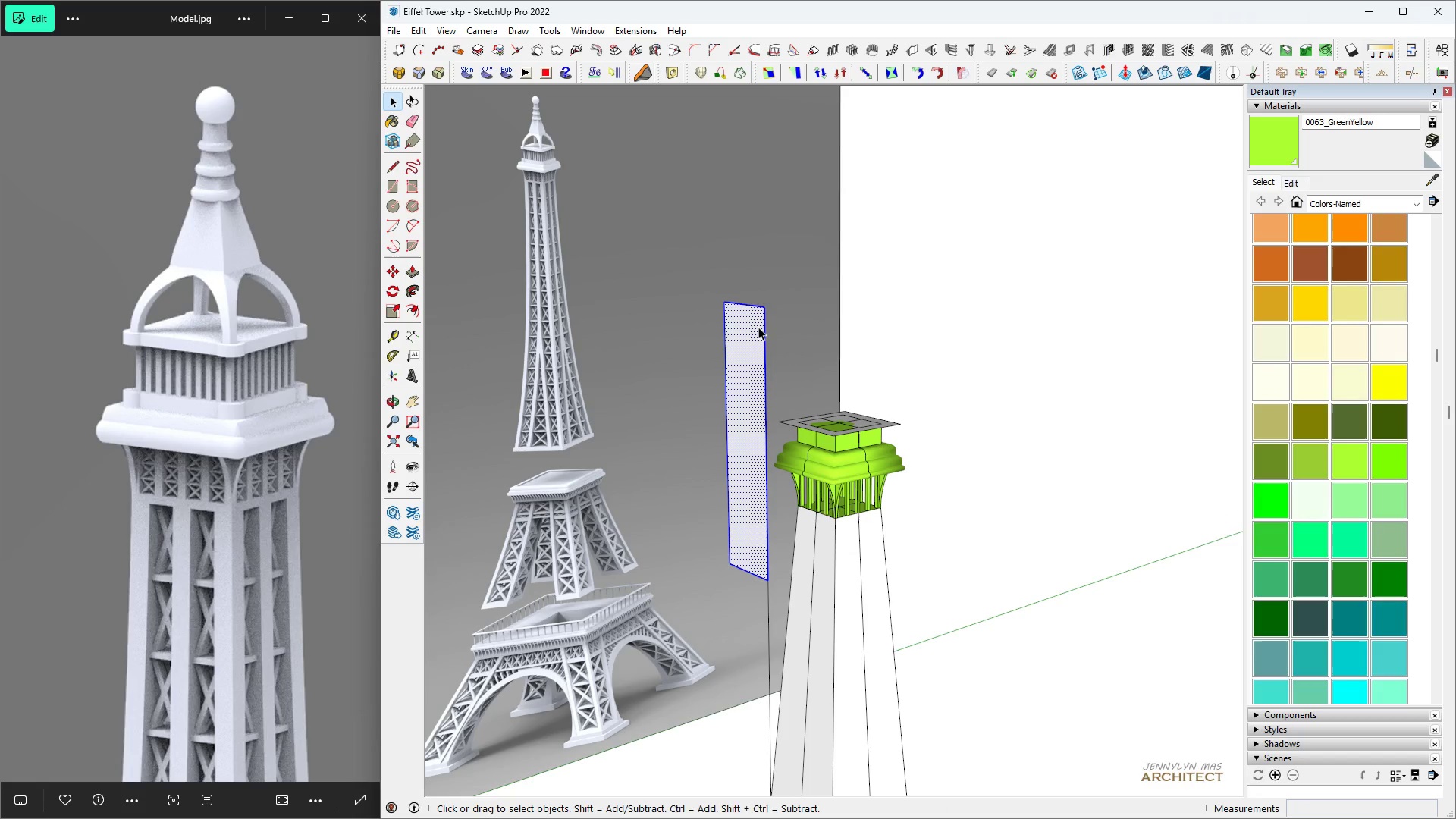 
triple_click([758, 327])
 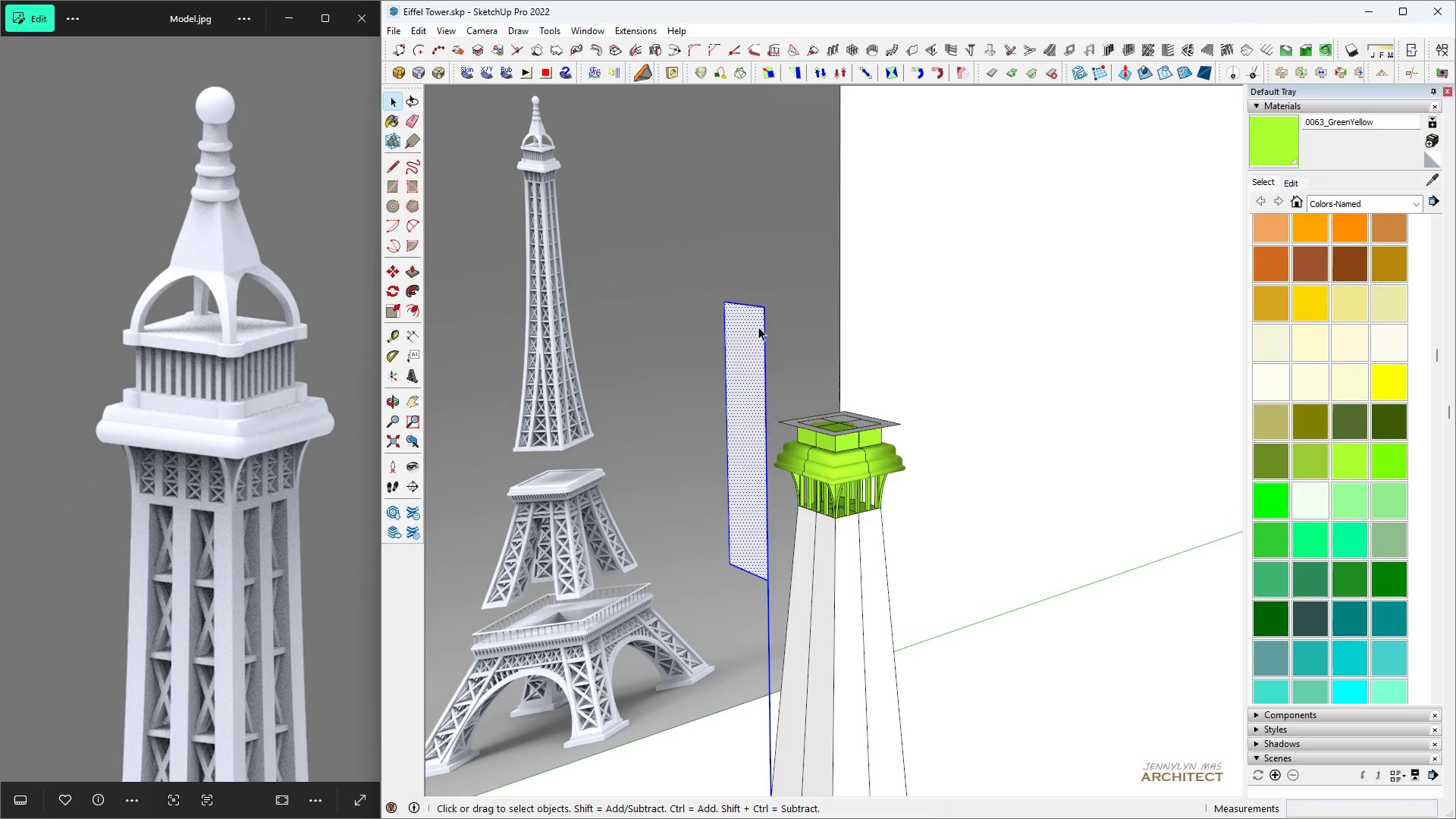 
left_click([758, 327])
 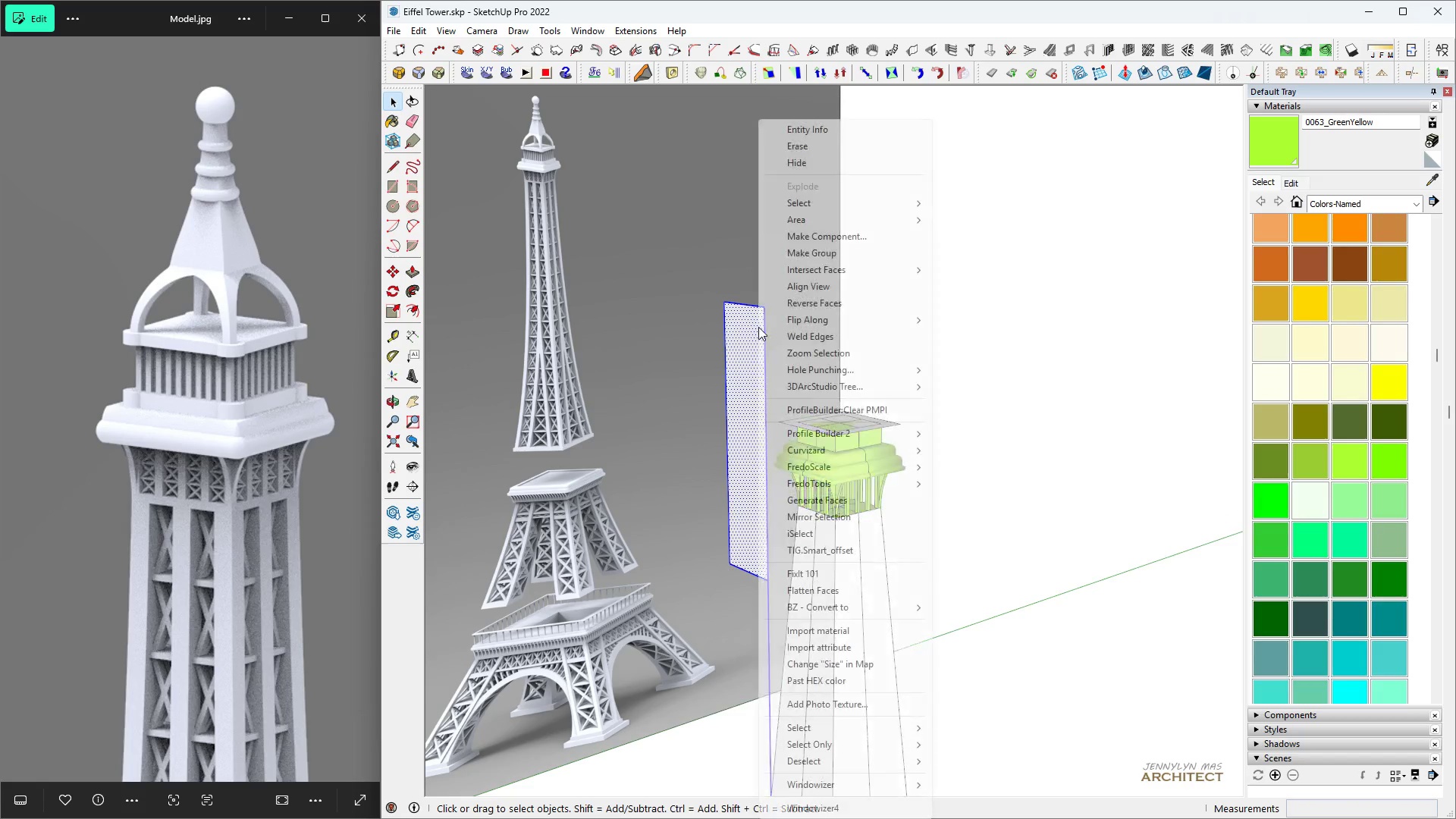 
right_click([758, 327])
 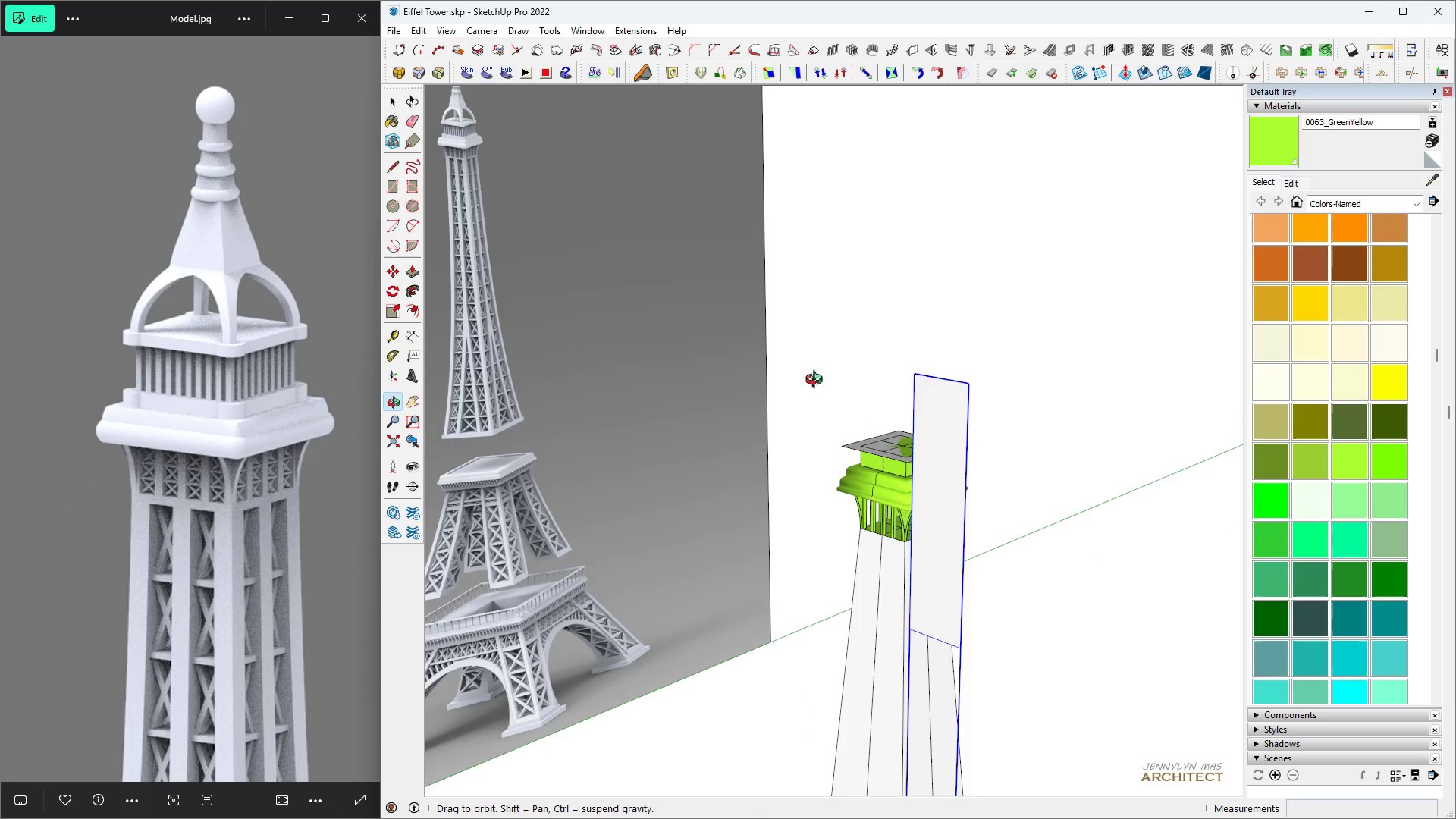 
scroll: coordinate [753, 466], scroll_direction: up, amount: 9.0
 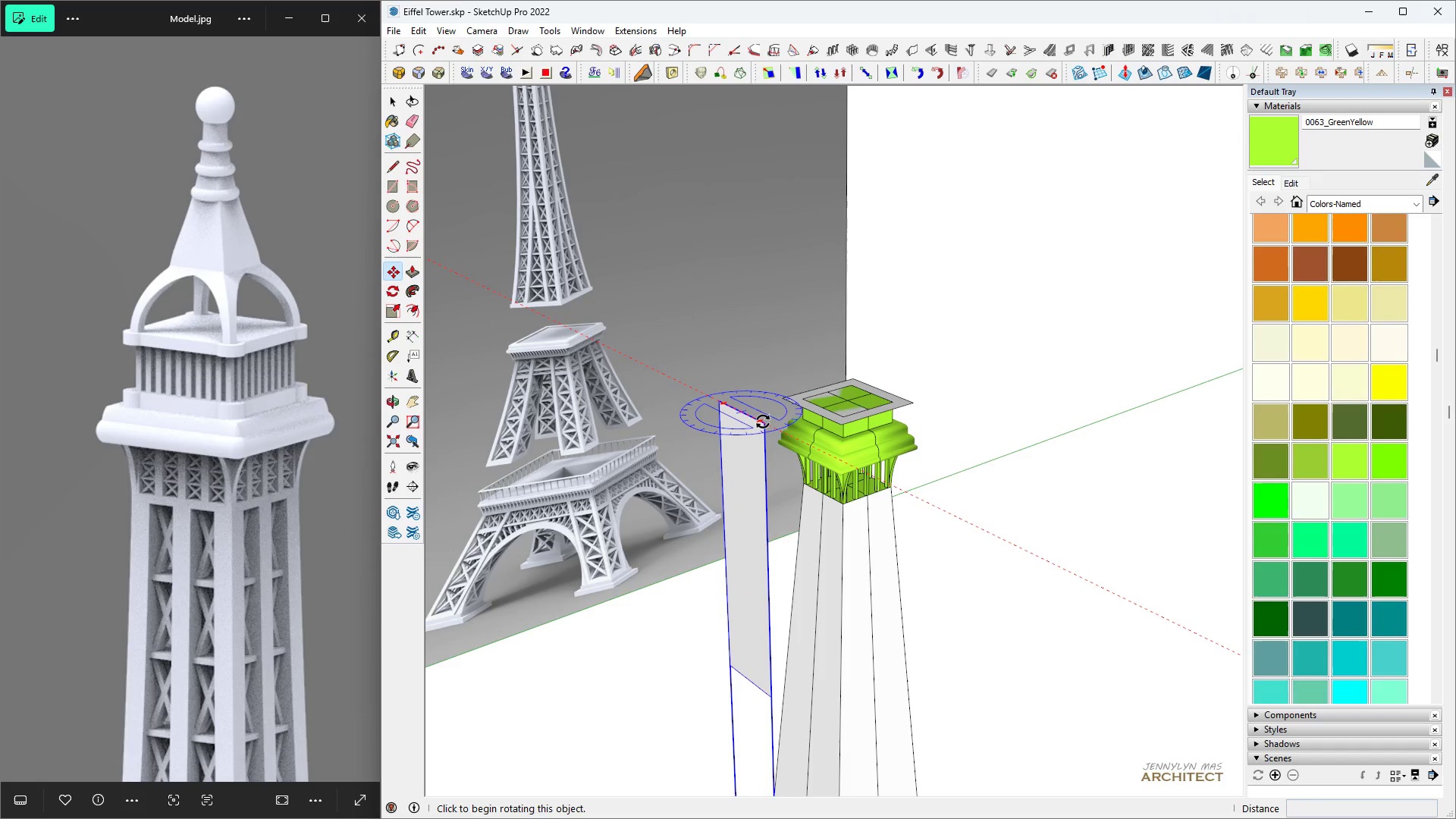 
key(Space)
 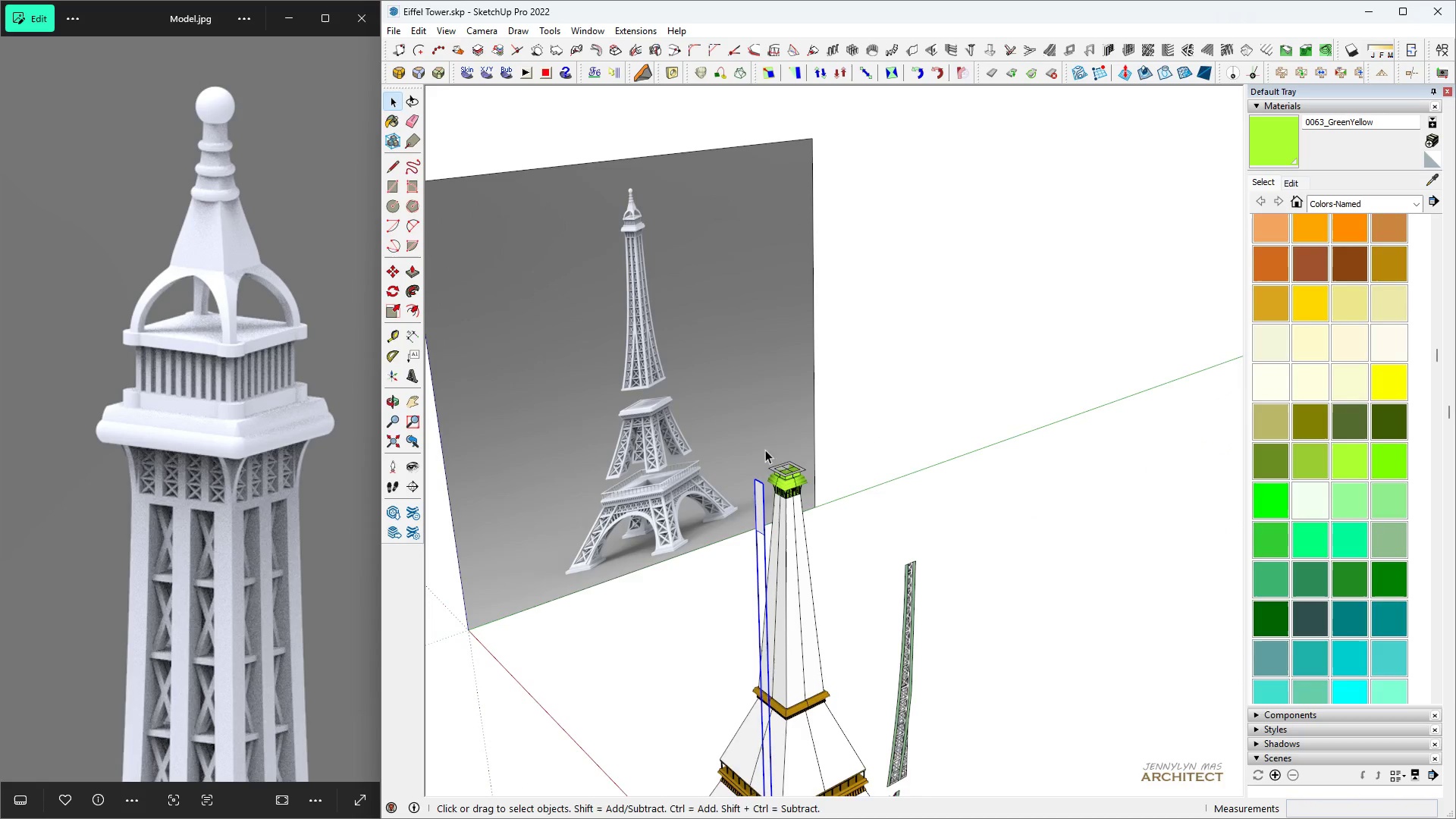 
key(H)
 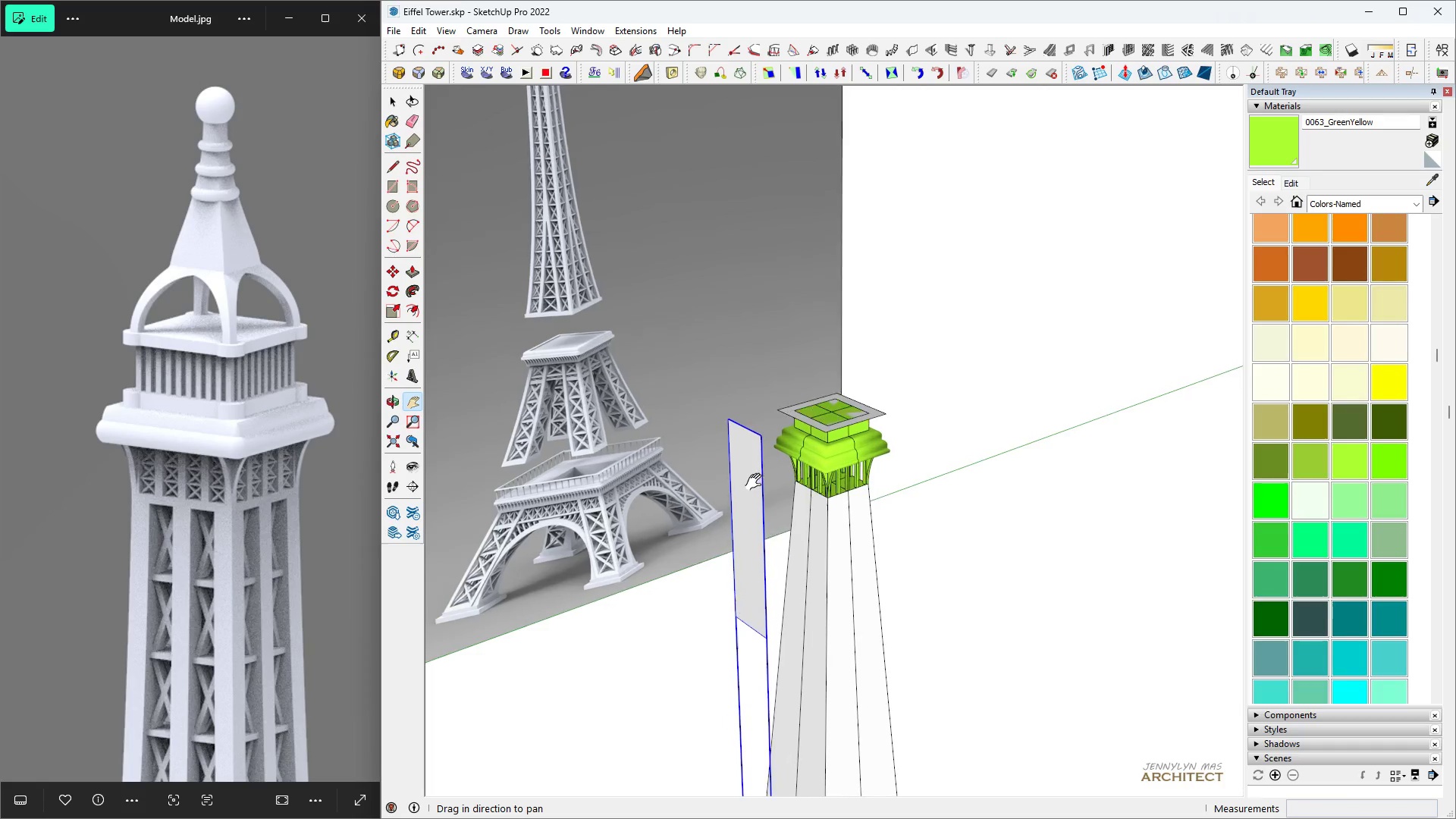 
key(Space)
 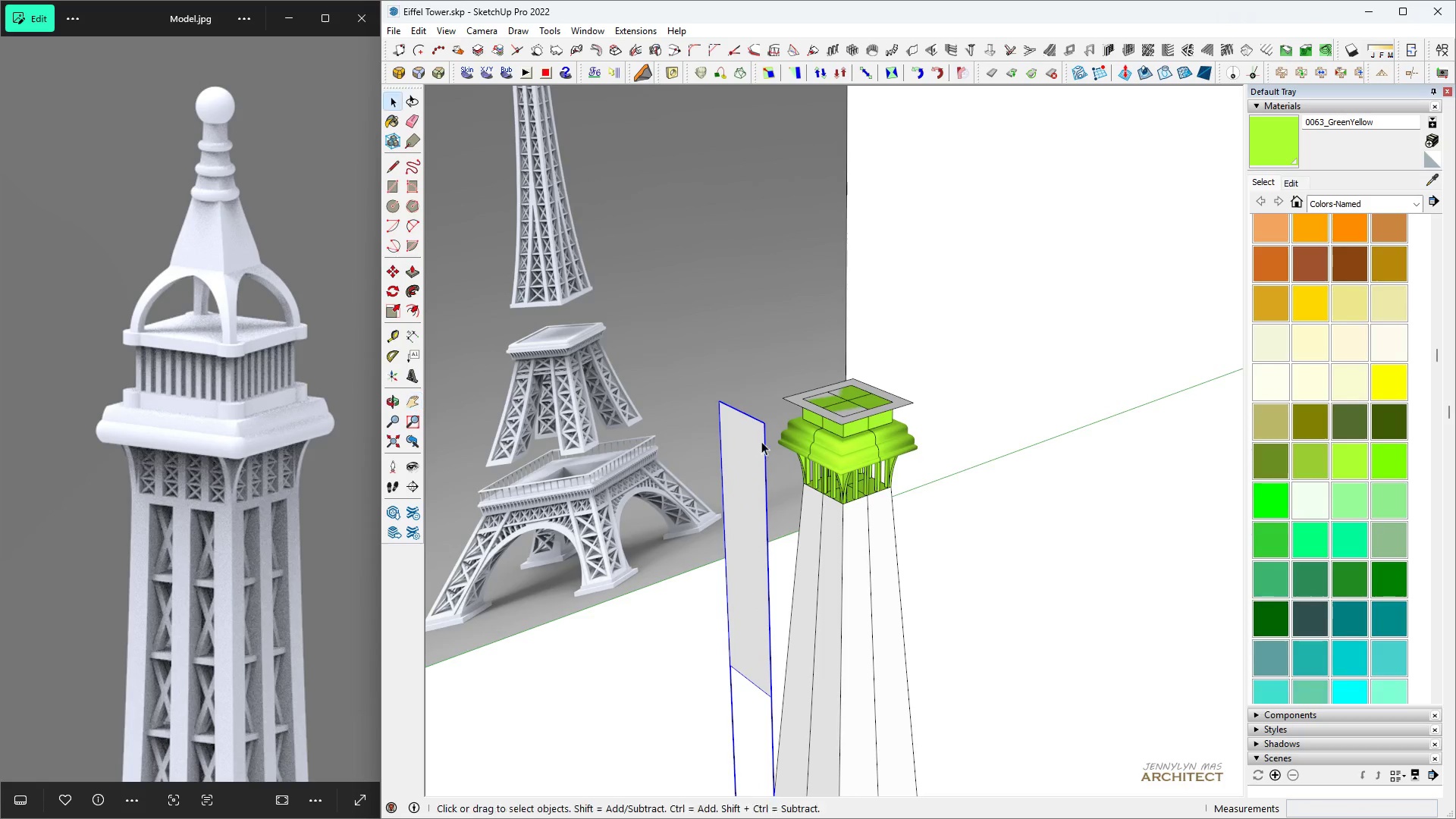 
key(M)
 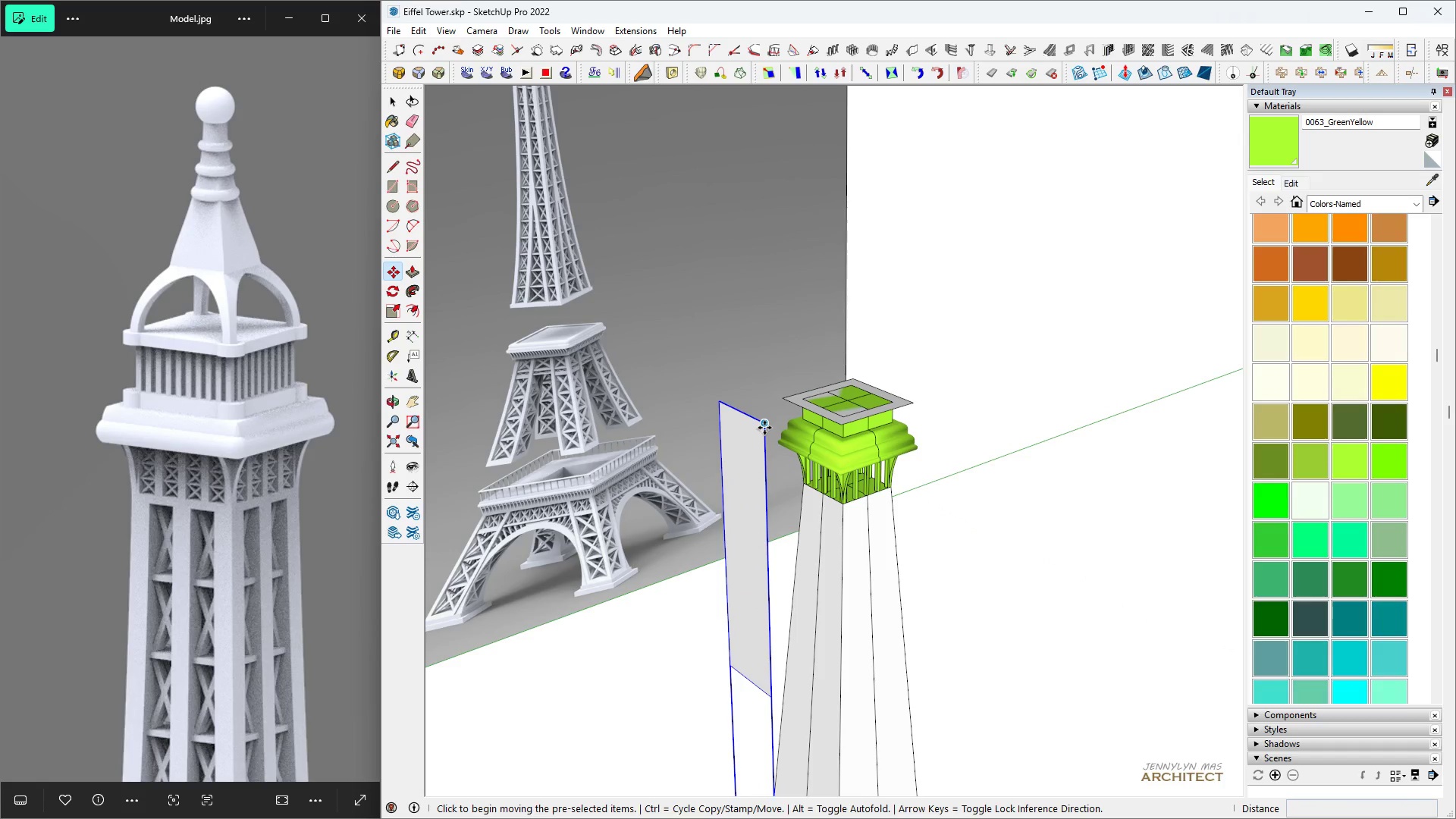 
left_click([764, 428])
 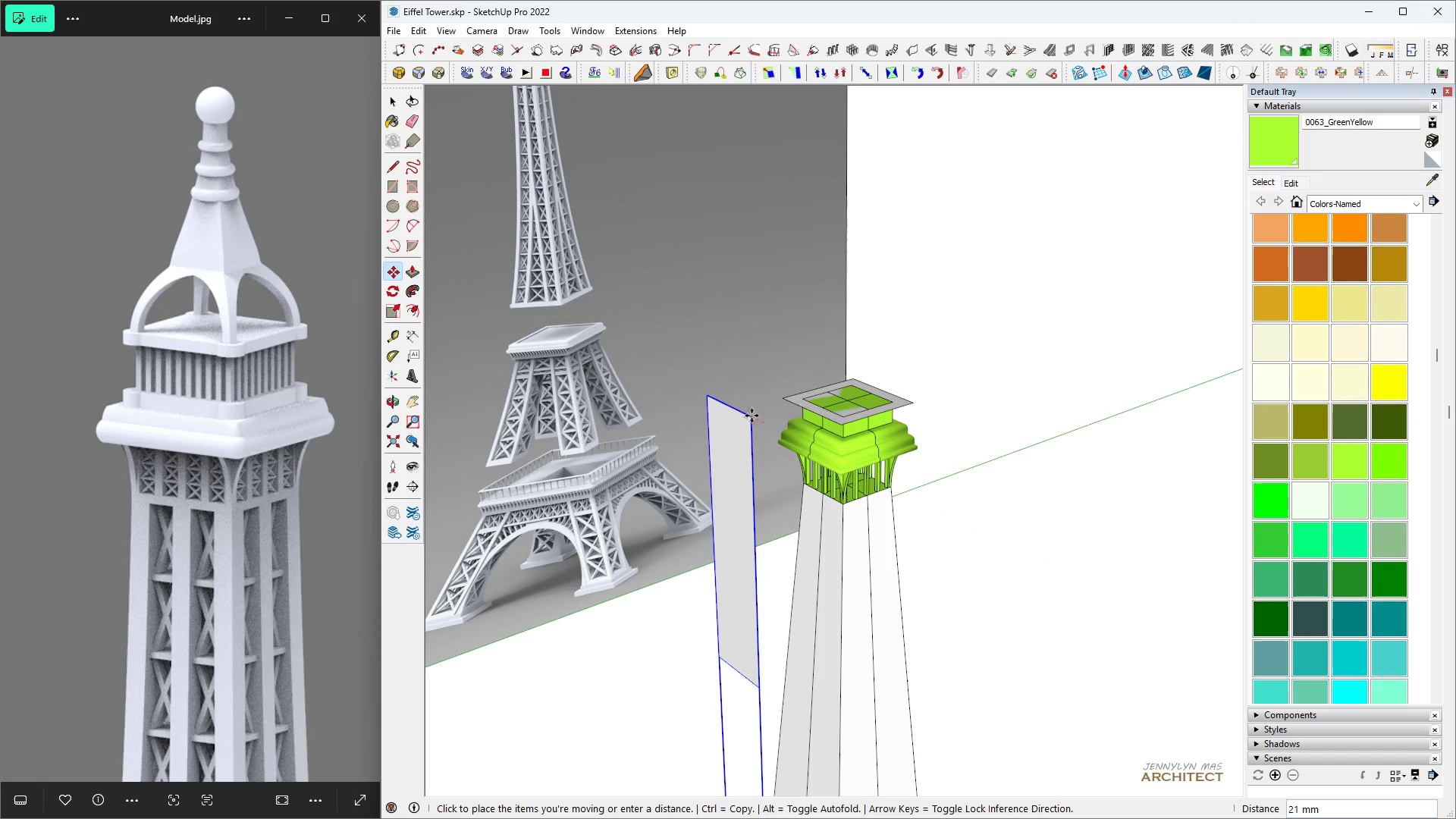 
hold_key(key=ShiftLeft, duration=1.53)
scroll: coordinate [799, 398], scroll_direction: up, amount: 3.0
 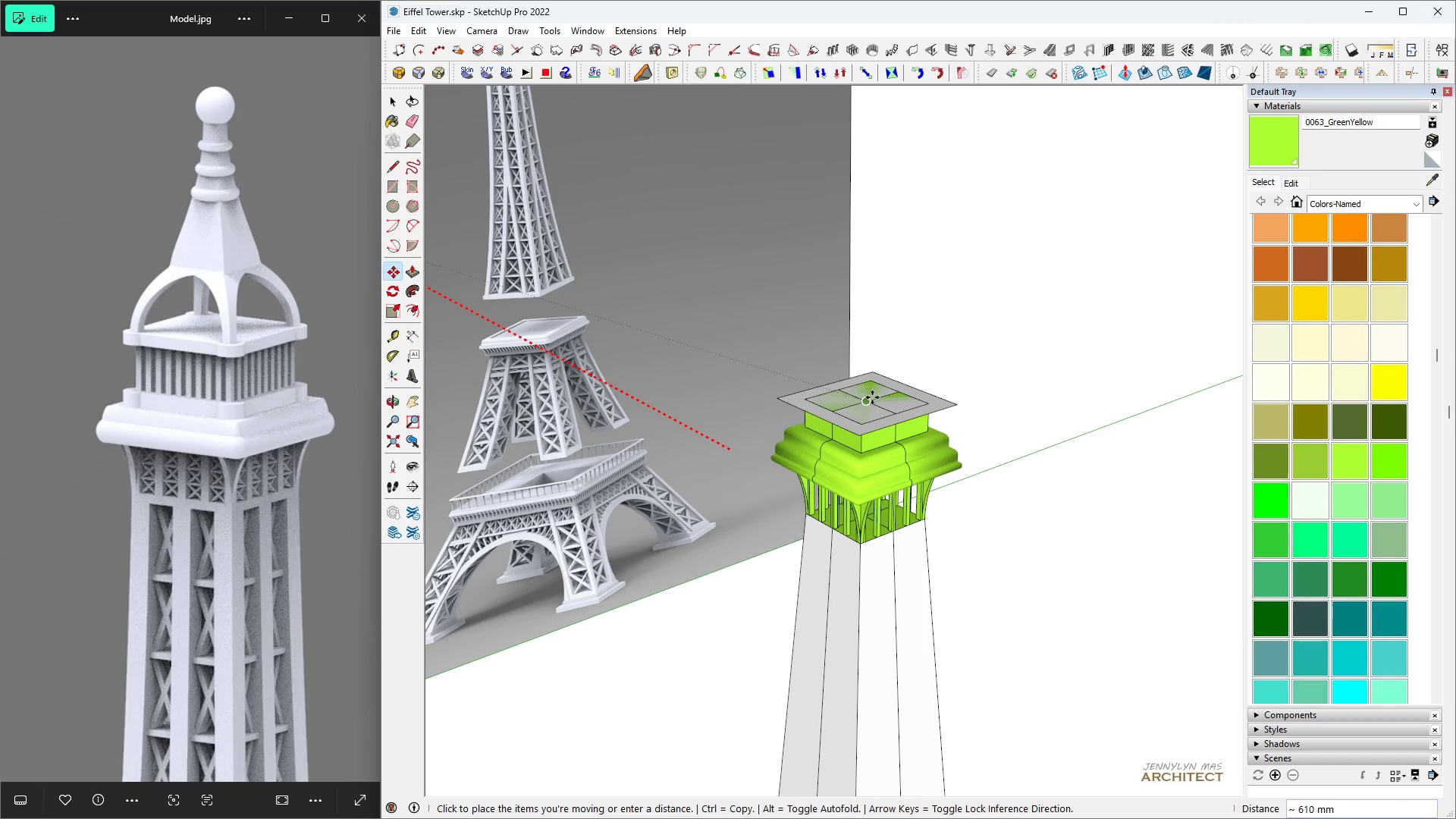 
left_click([871, 397])
 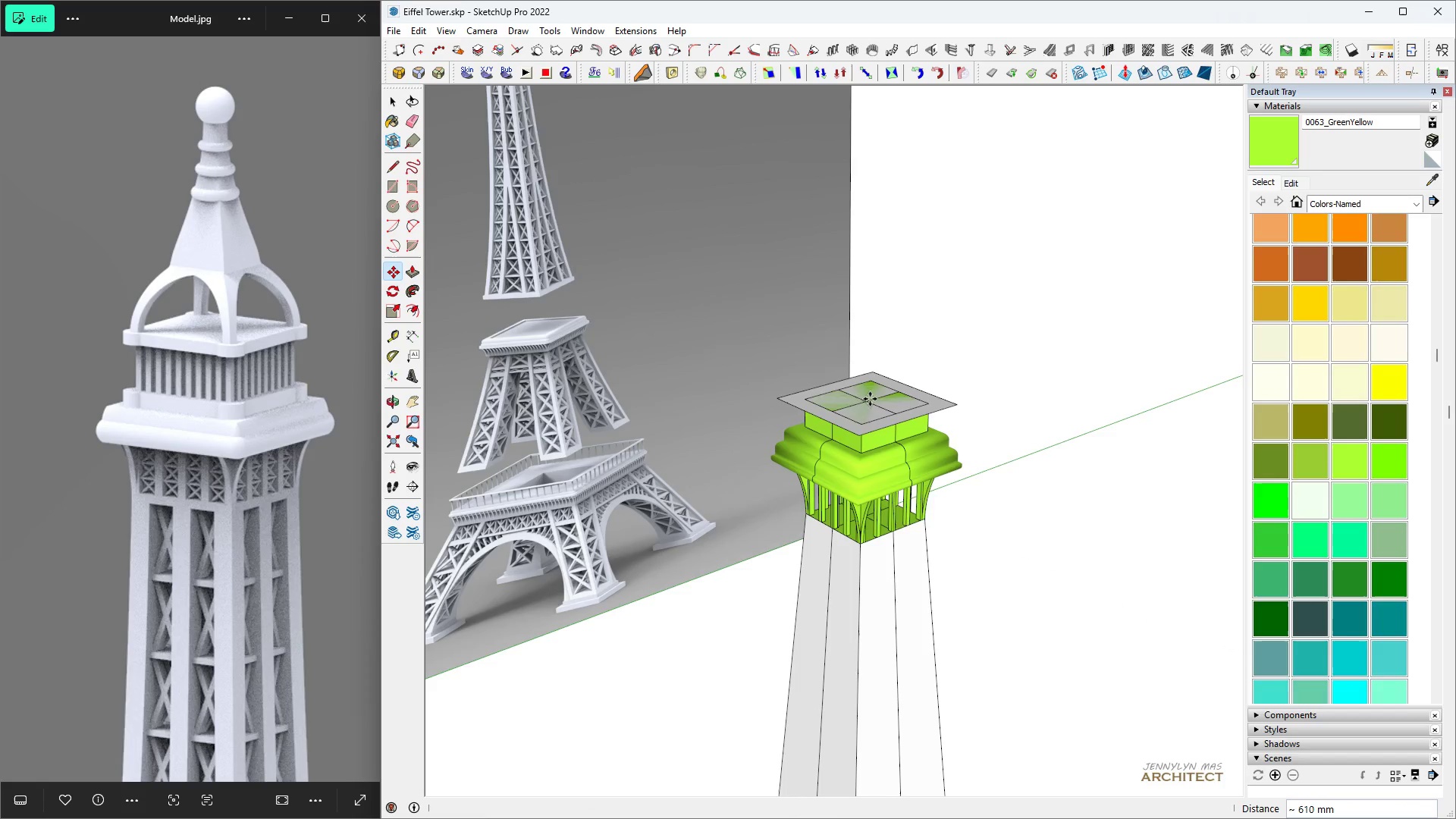 
key(Shift+ShiftLeft)
 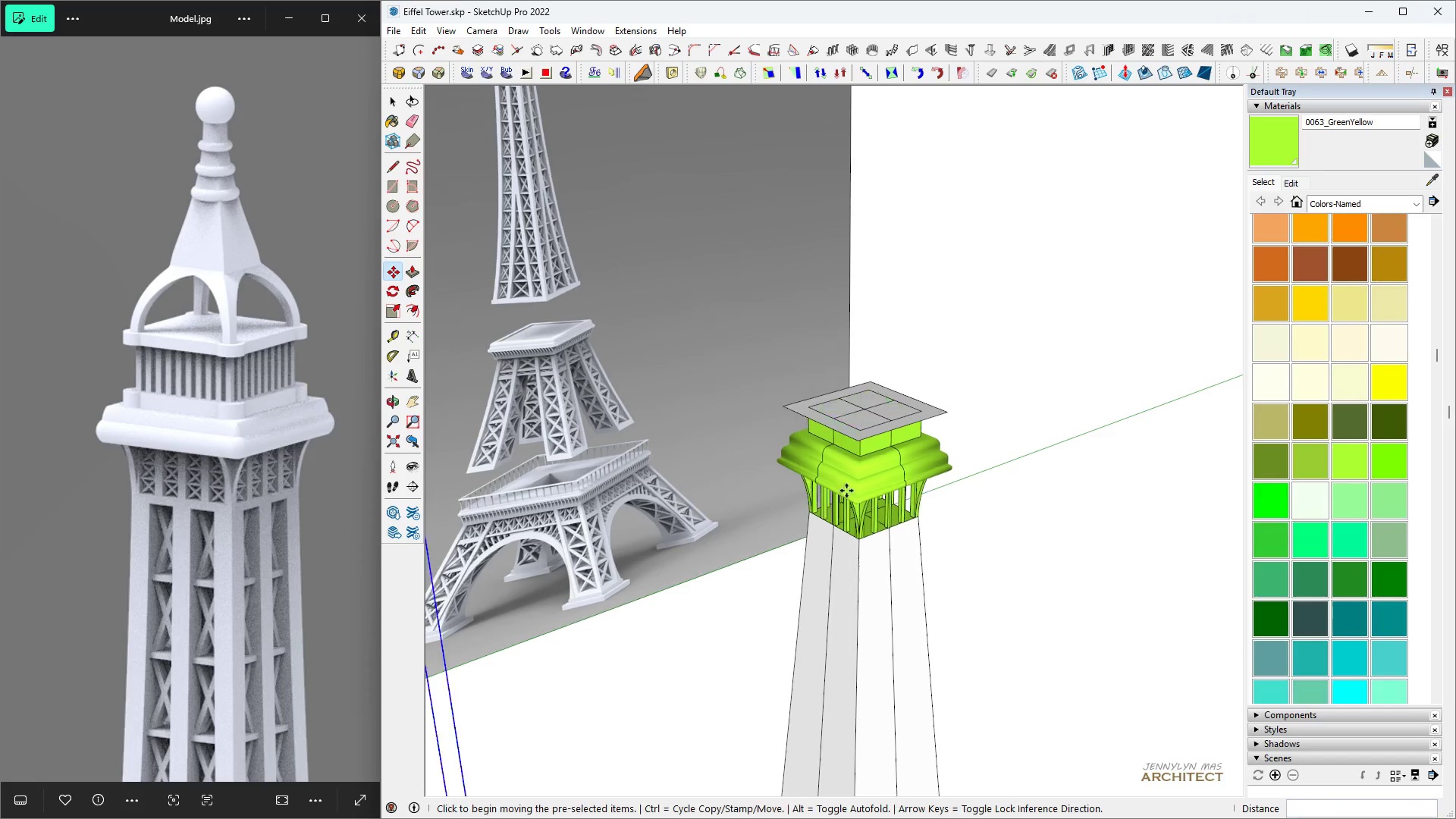 
scroll: coordinate [846, 491], scroll_direction: down, amount: 4.0
 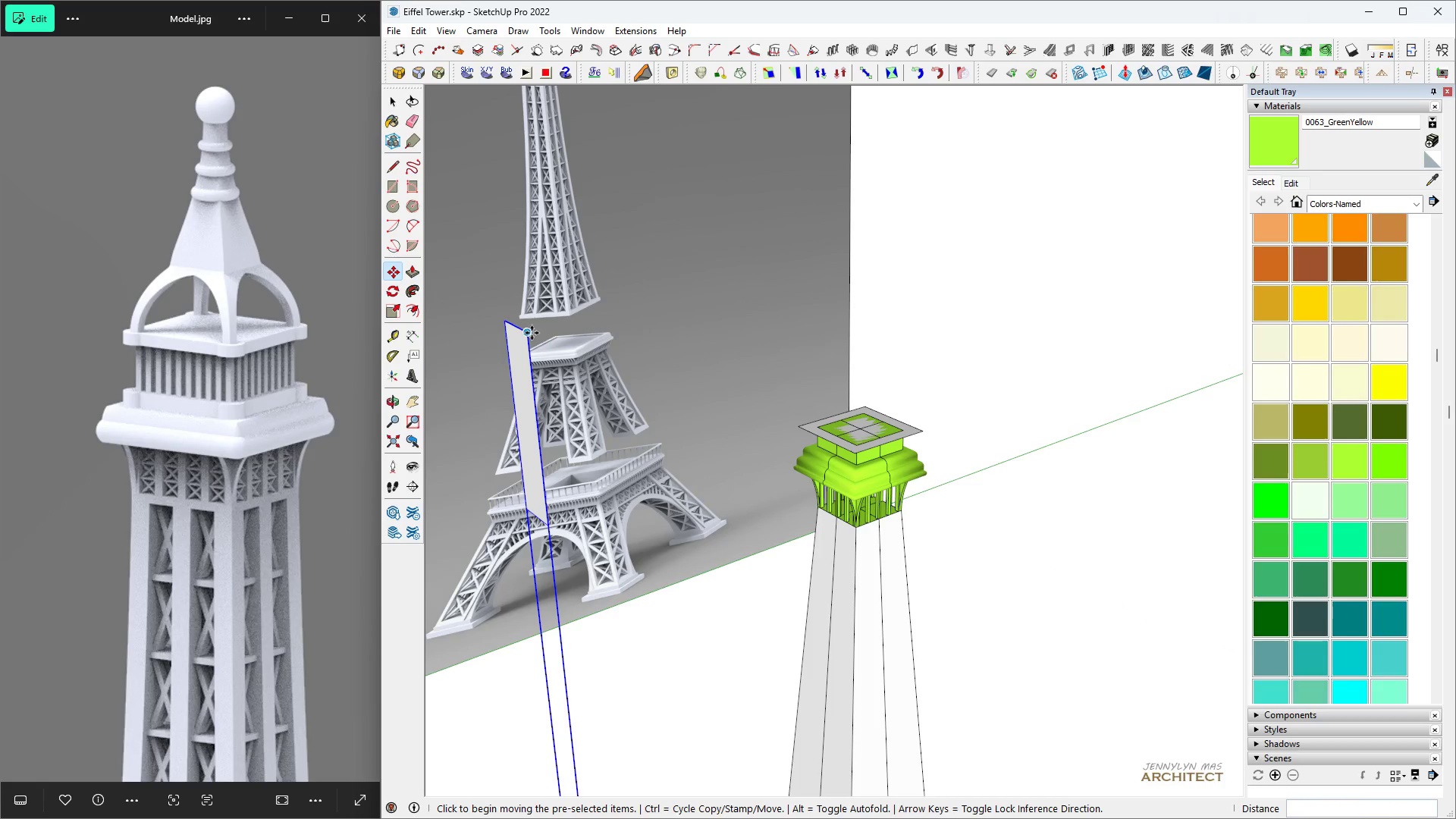 
left_click([532, 333])
 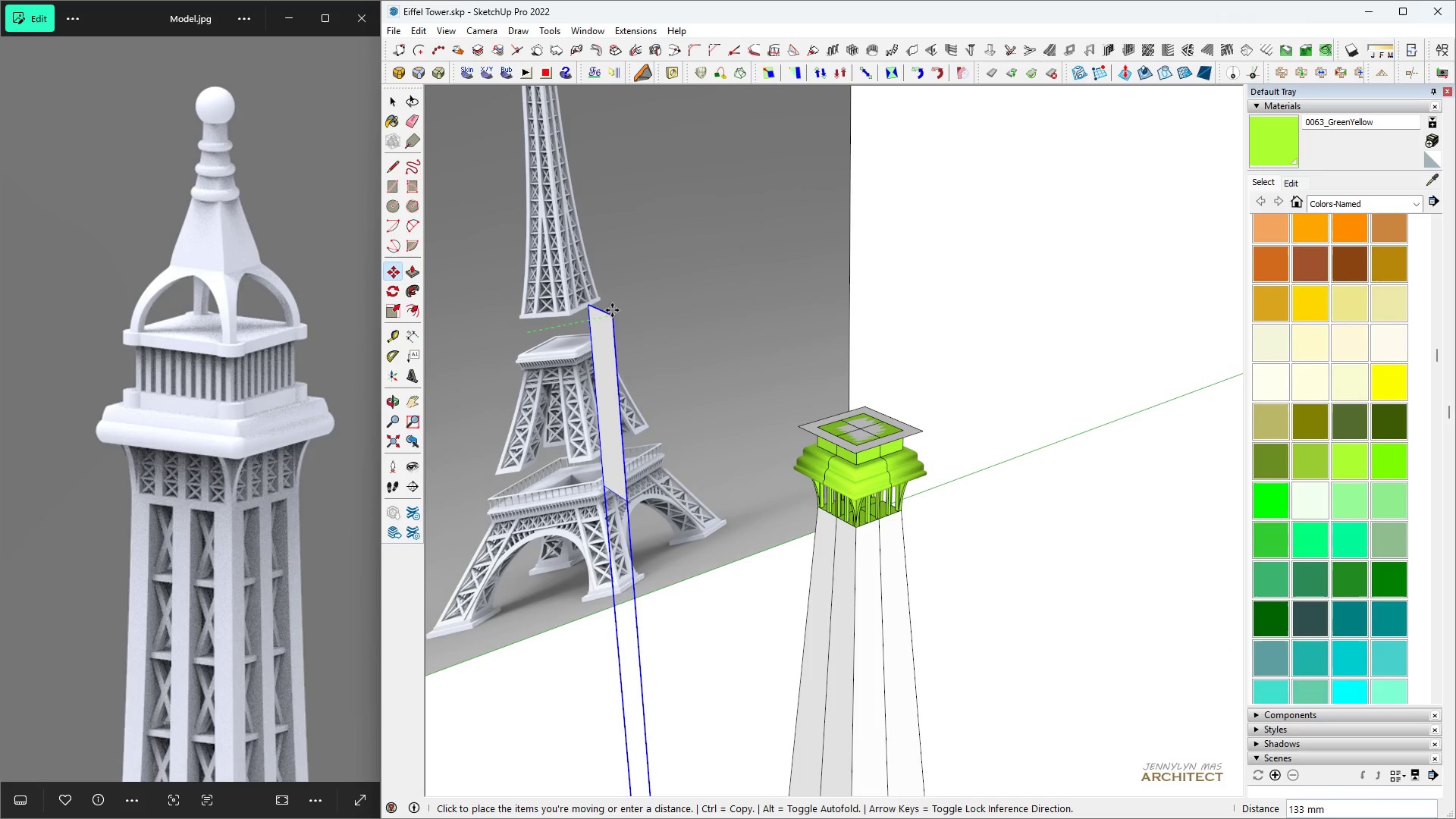 
hold_key(key=ShiftLeft, duration=1.53)
scroll: coordinate [817, 432], scroll_direction: up, amount: 3.0
 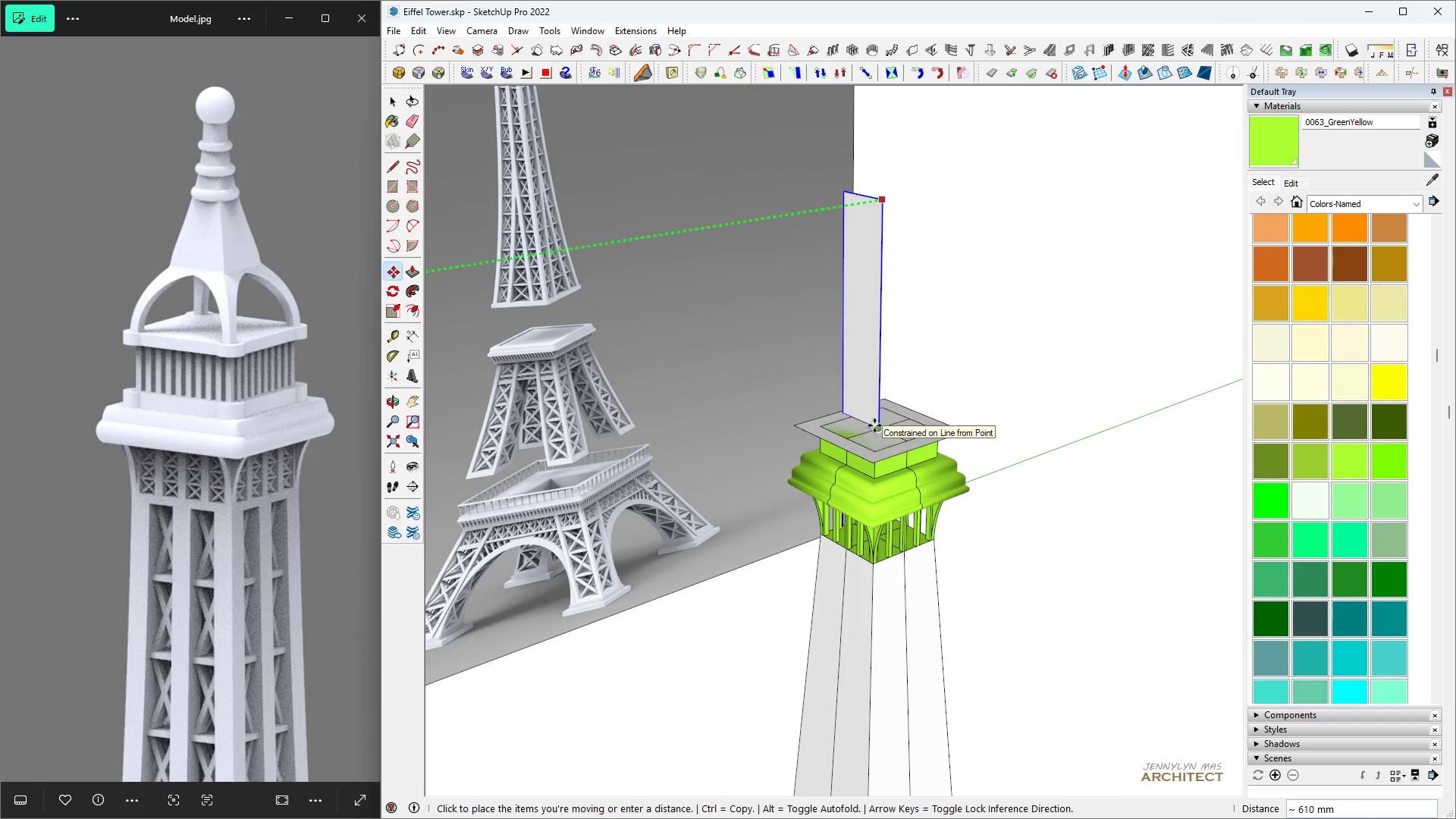 
key(Shift+ShiftLeft)
 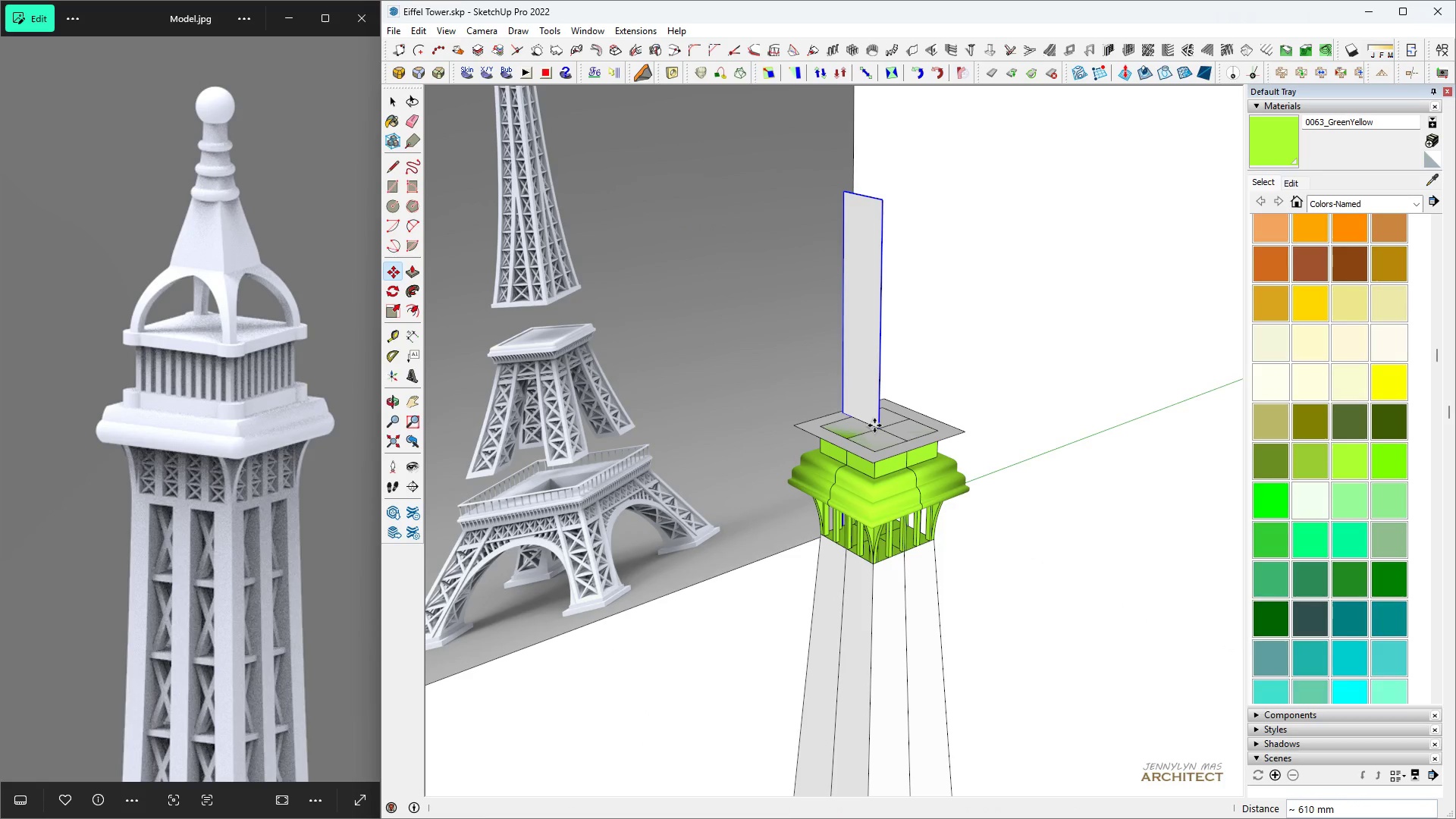 
left_click([874, 425])
 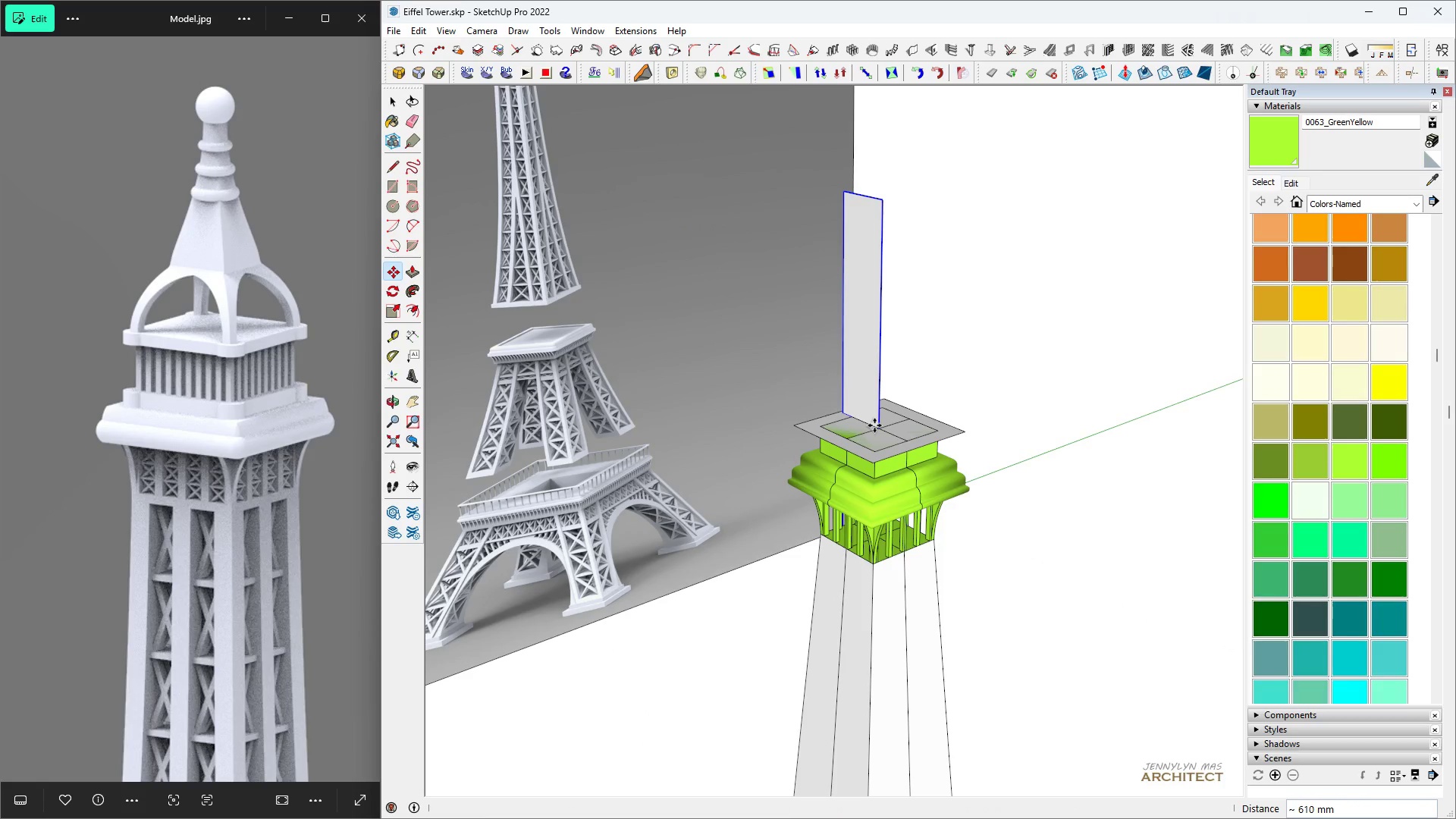 
type( hhhhhhh t)
 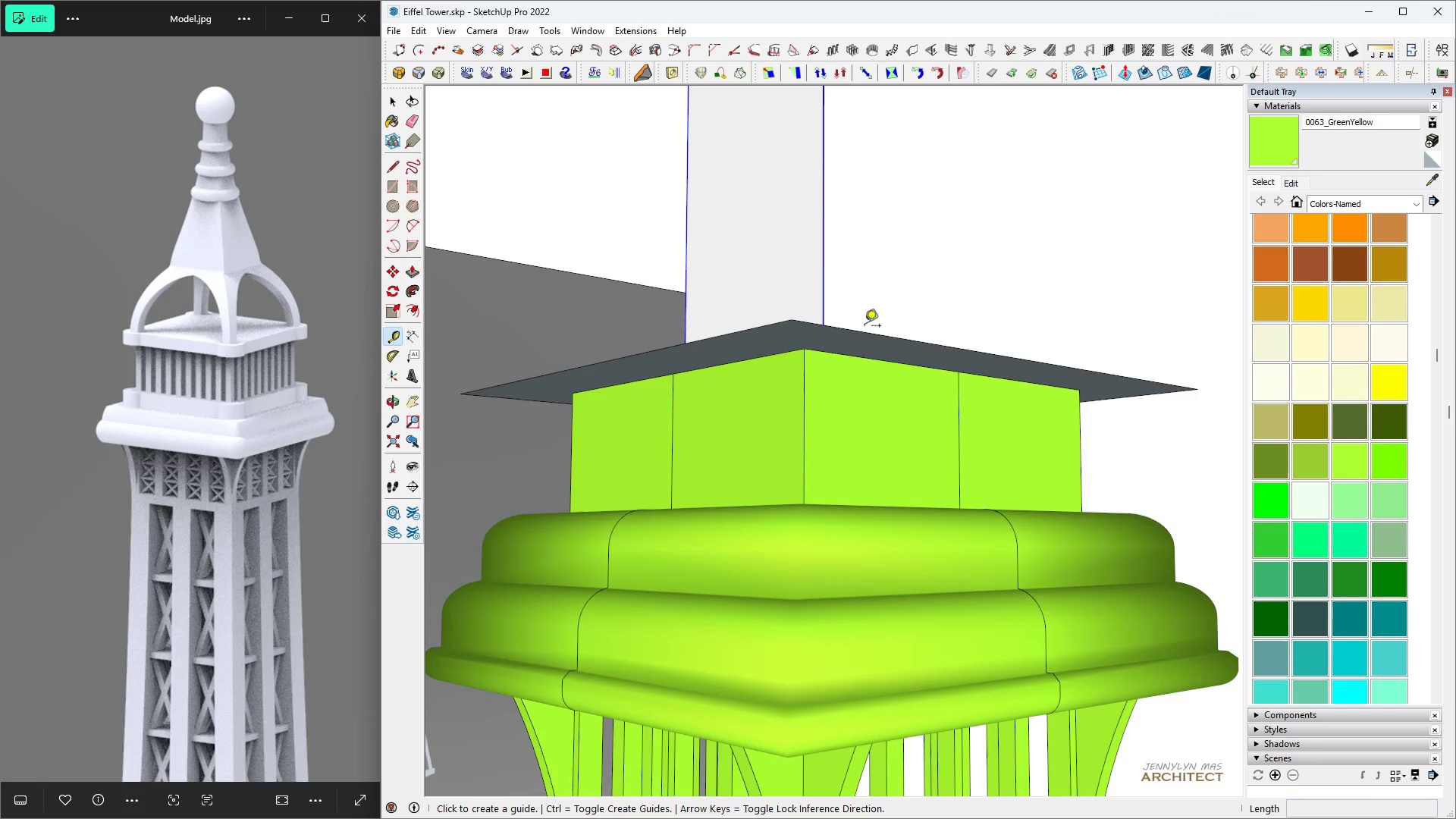 
scroll: coordinate [871, 425], scroll_direction: down, amount: 1.0
 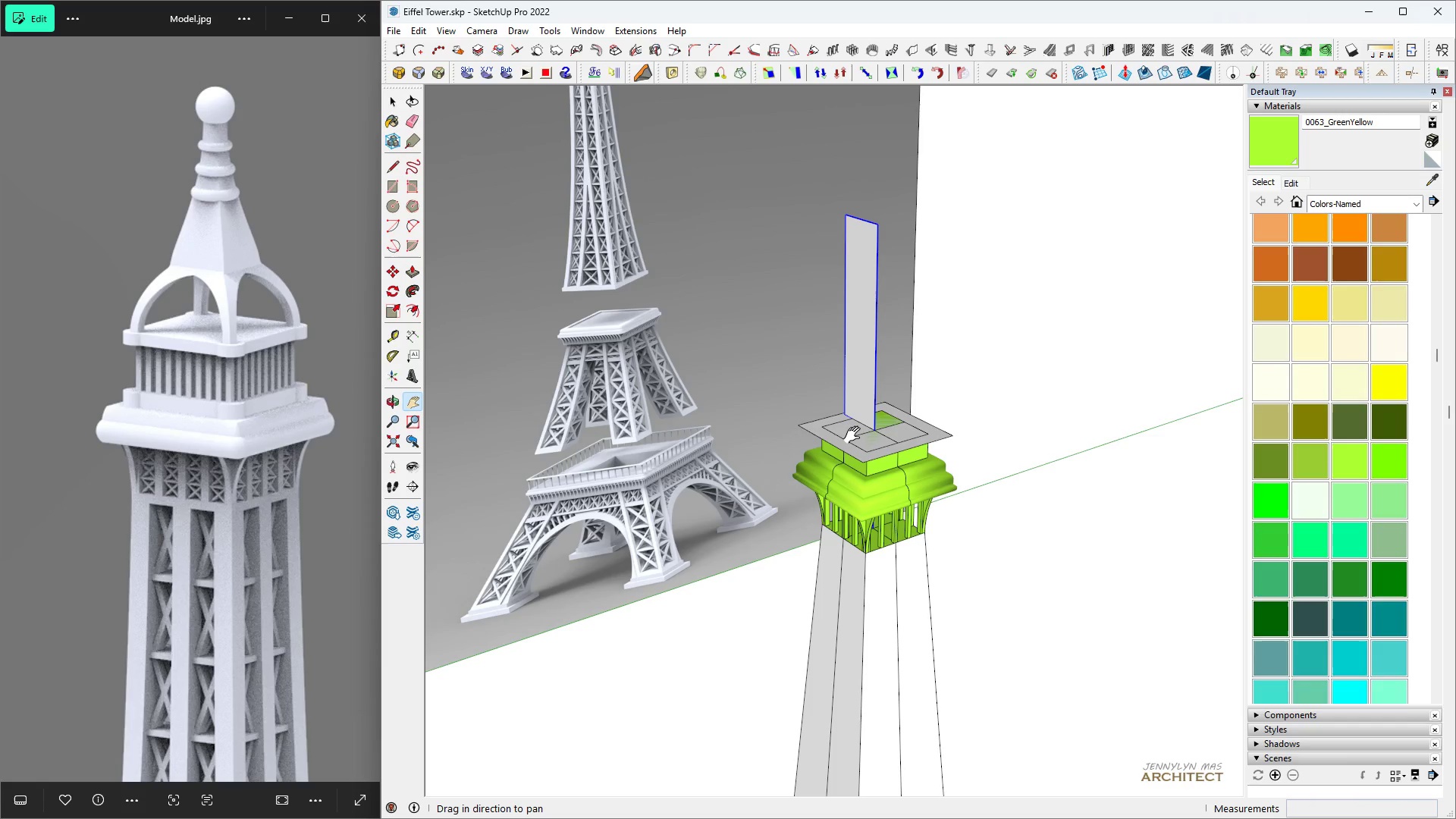 
scroll: coordinate [864, 357], scroll_direction: up, amount: 20.0
 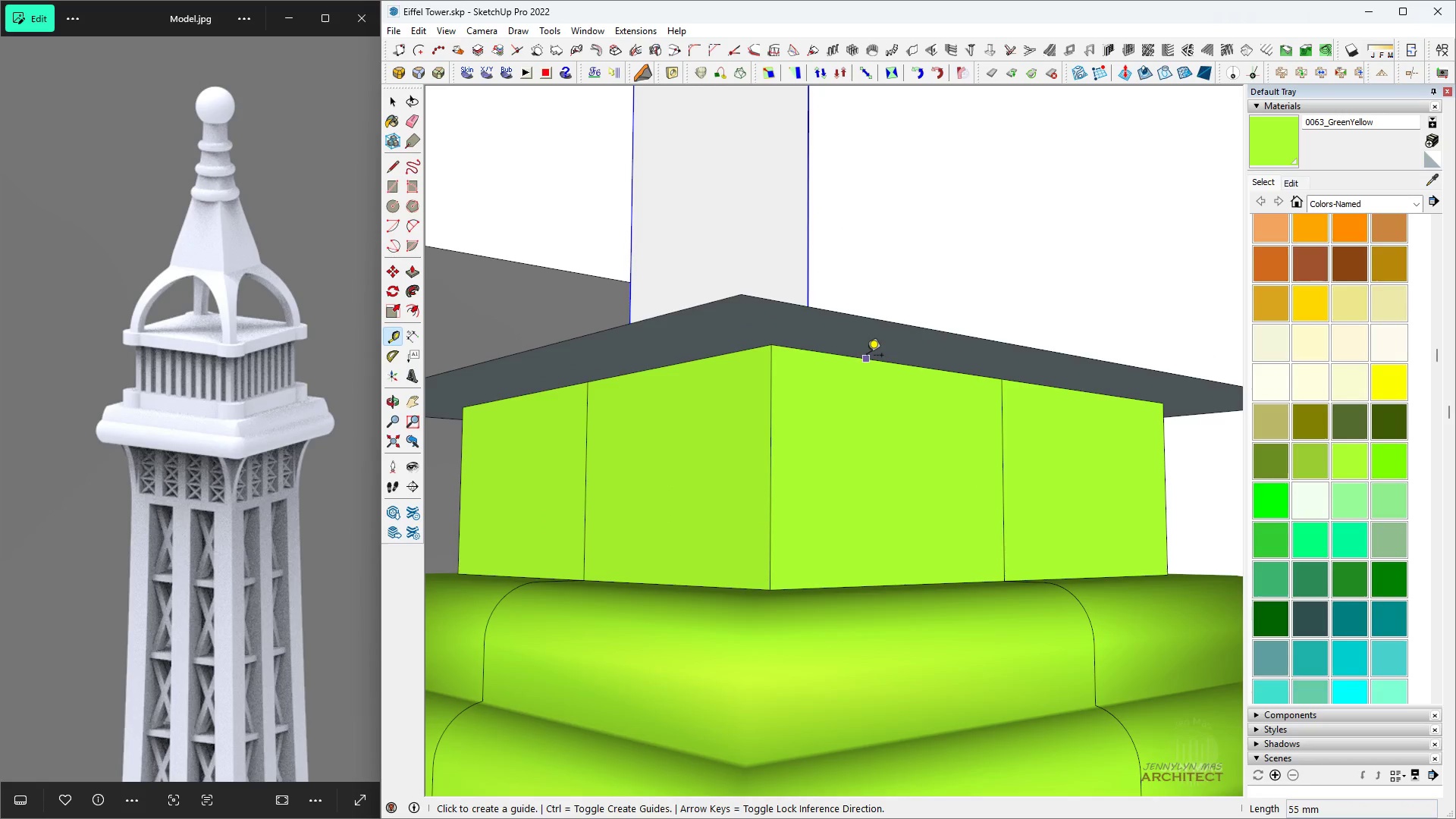 
left_click([867, 356])
 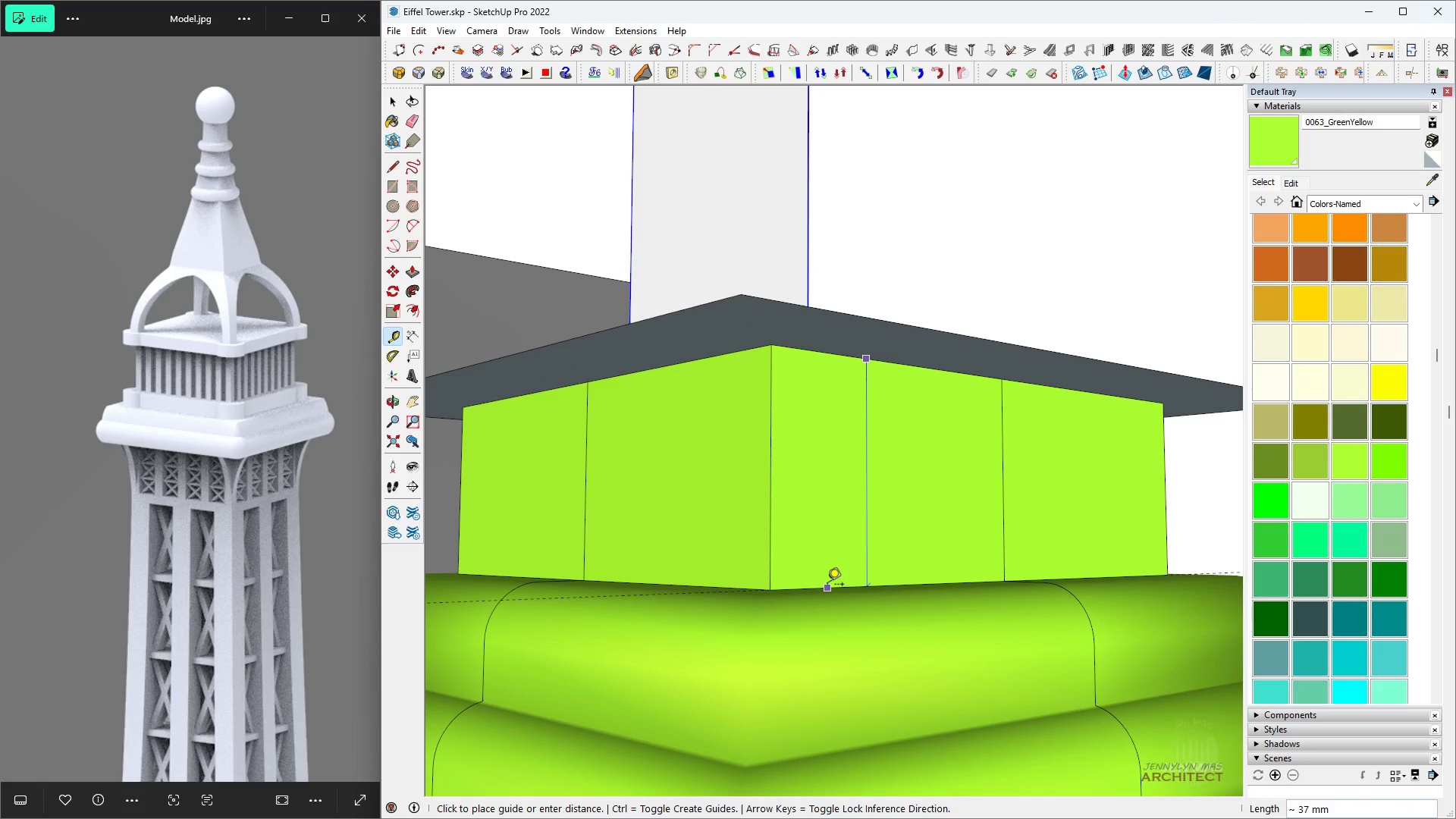 
type( hhh hhhhhh )
 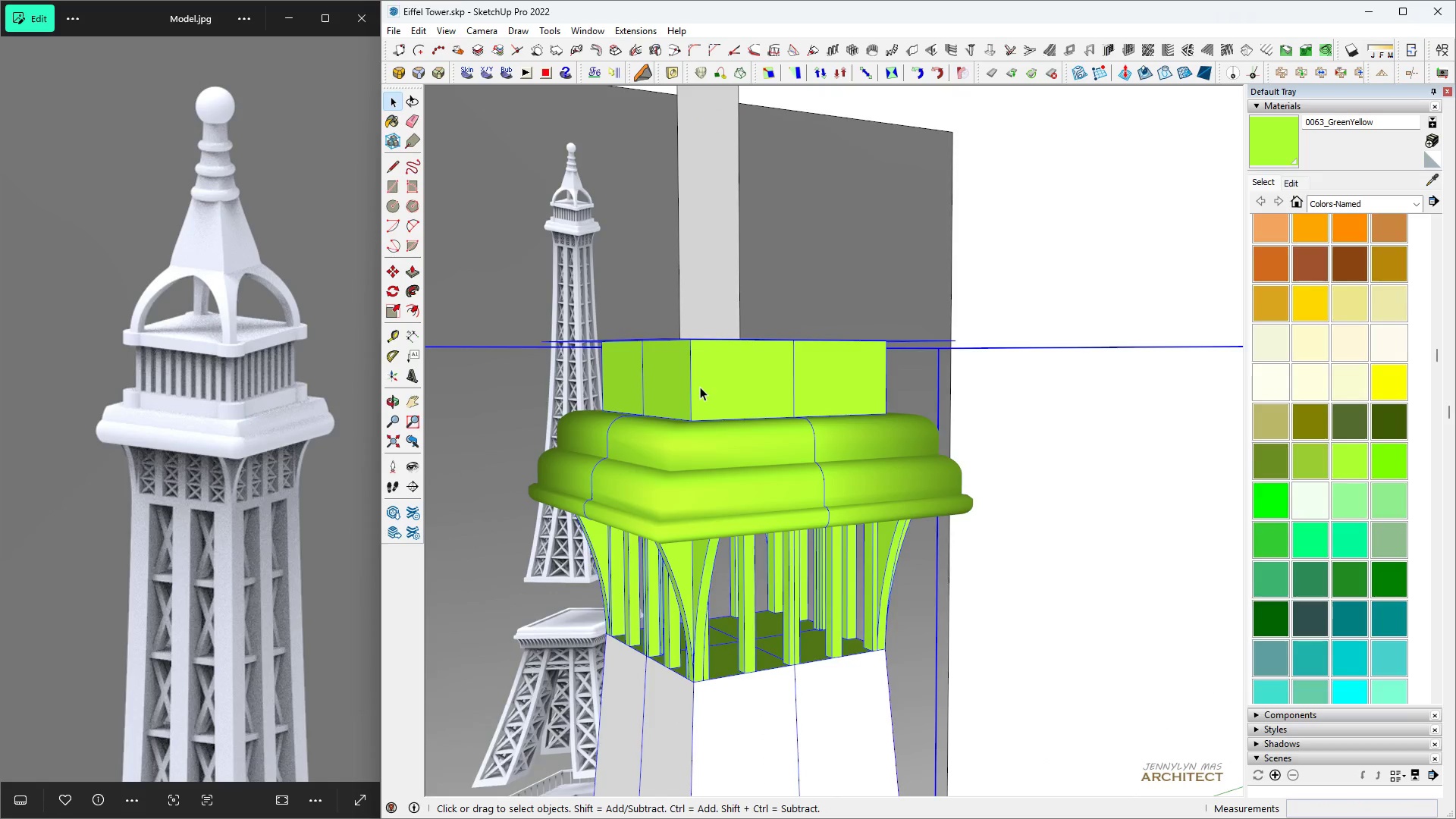 
scroll: coordinate [846, 489], scroll_direction: down, amount: 11.0
 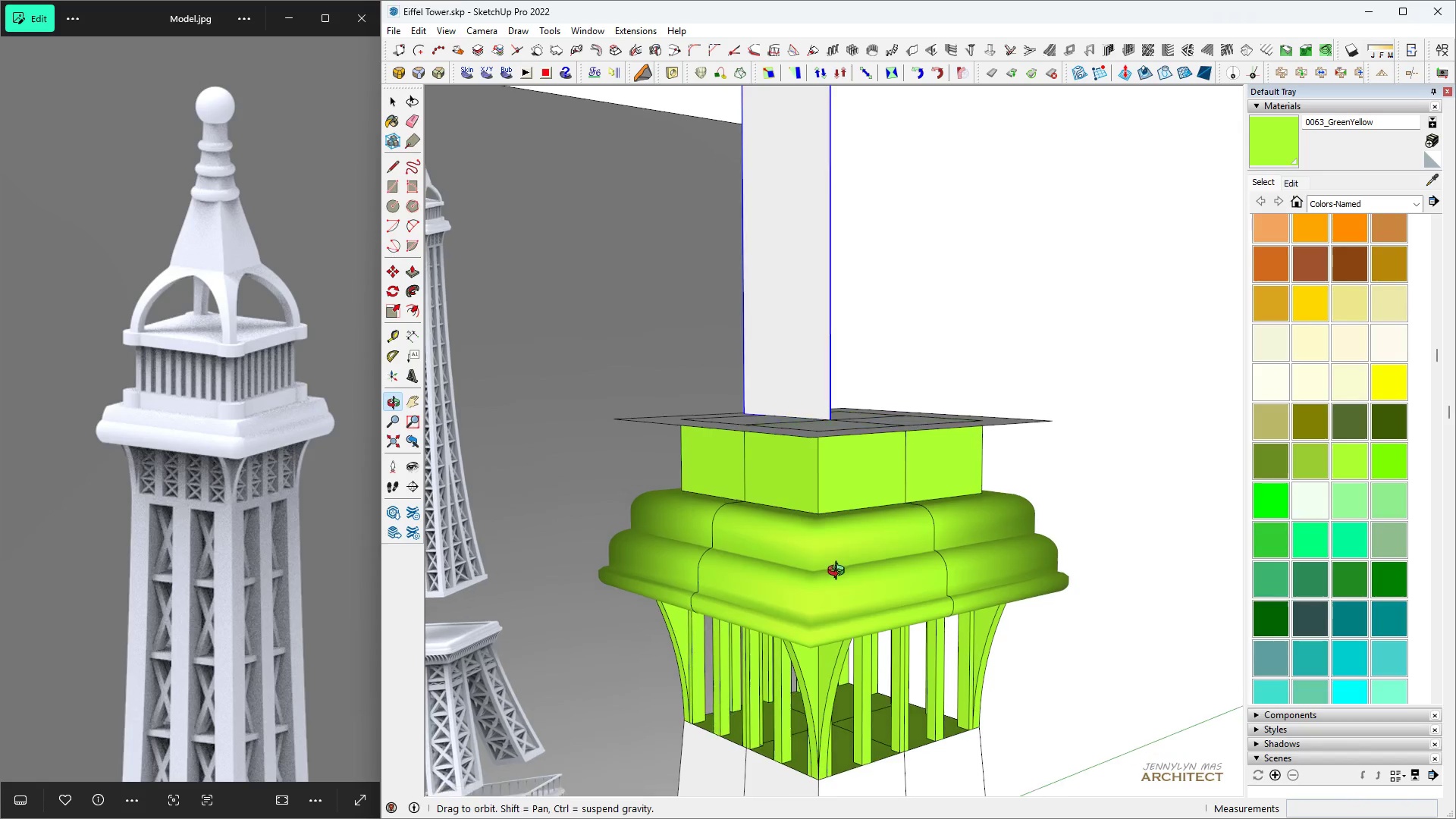 
scroll: coordinate [836, 480], scroll_direction: up, amount: 4.0
 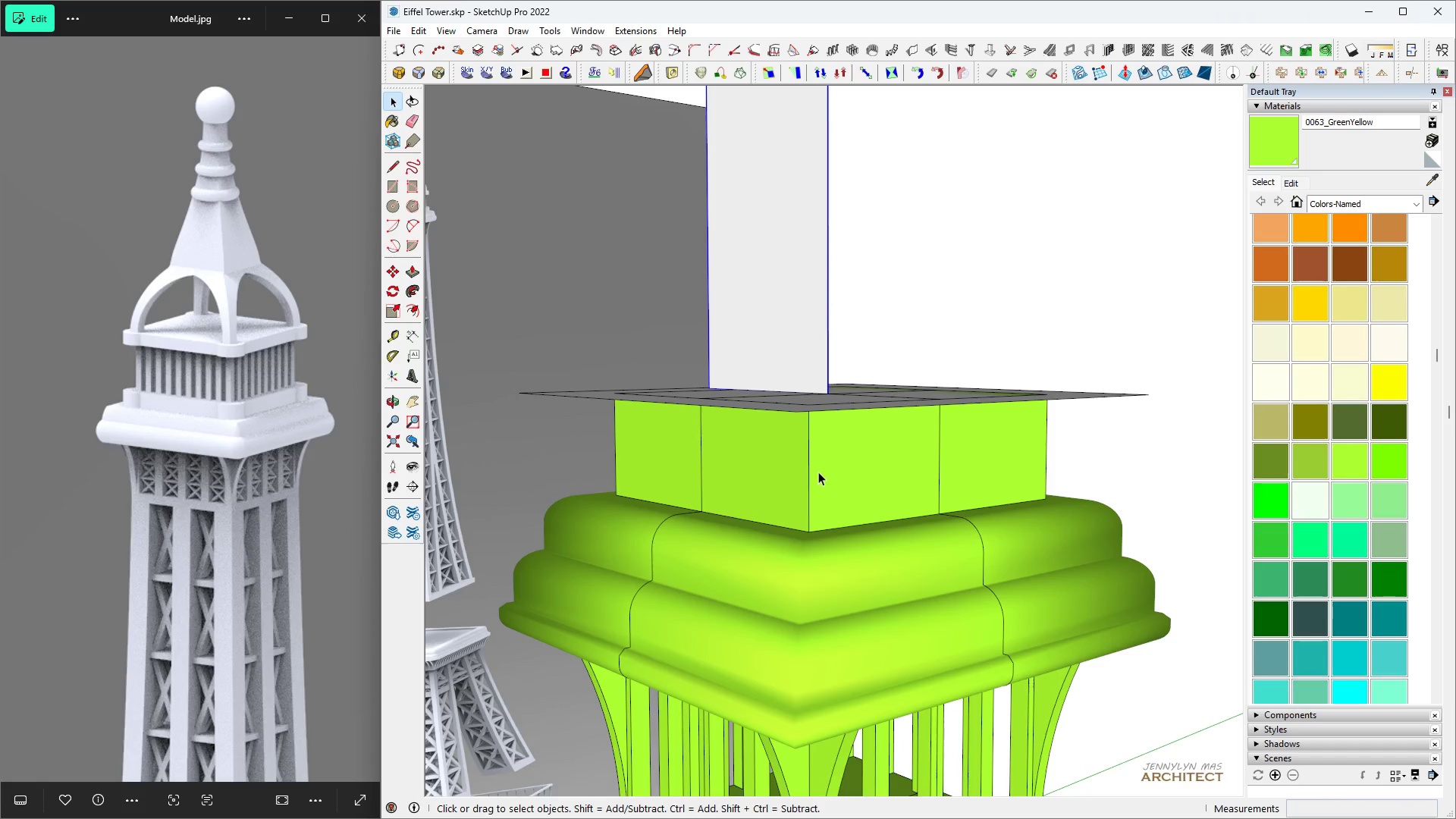 
scroll: coordinate [837, 352], scroll_direction: down, amount: 10.0
 